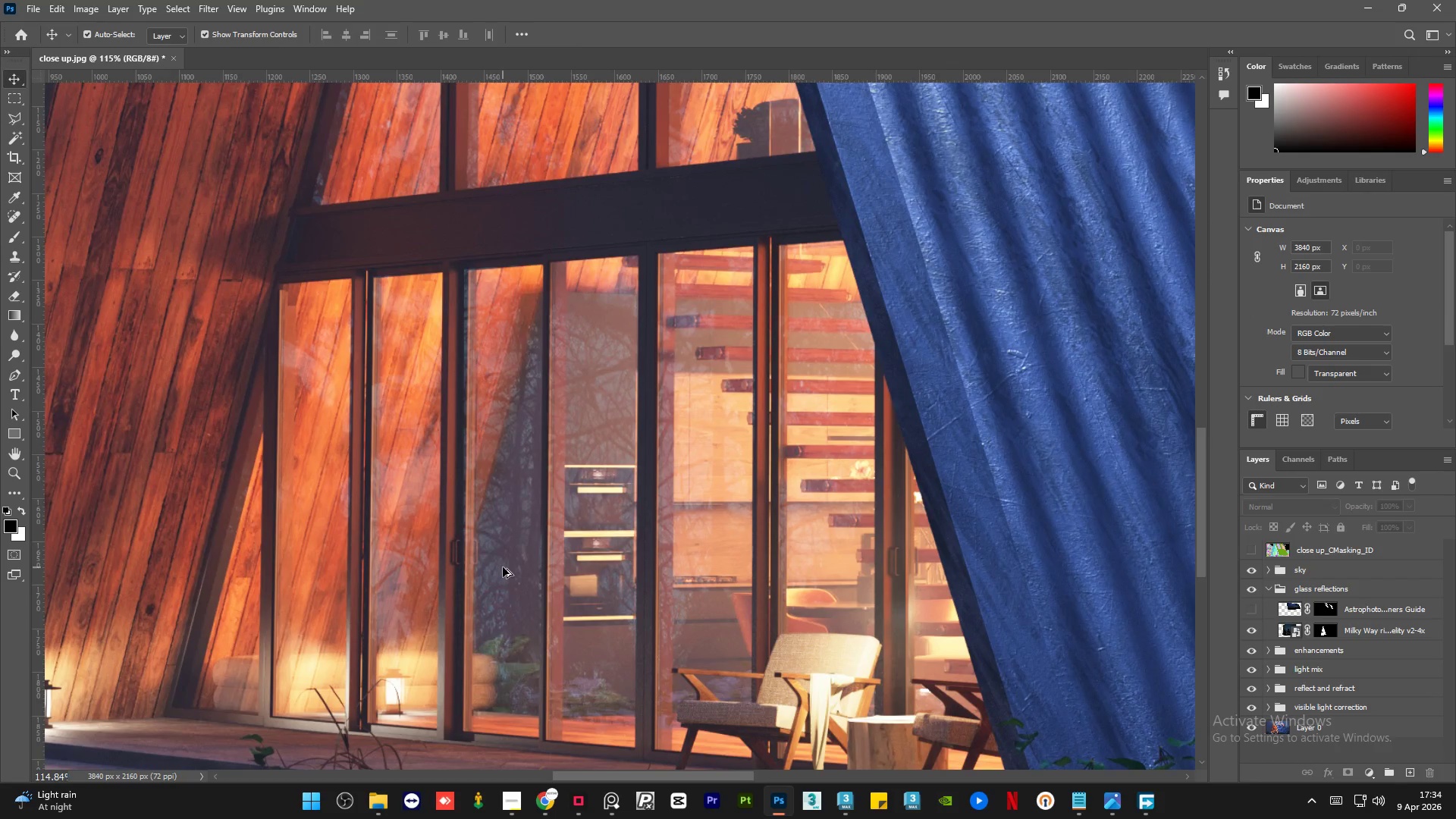 
key(Alt+AltLeft)
 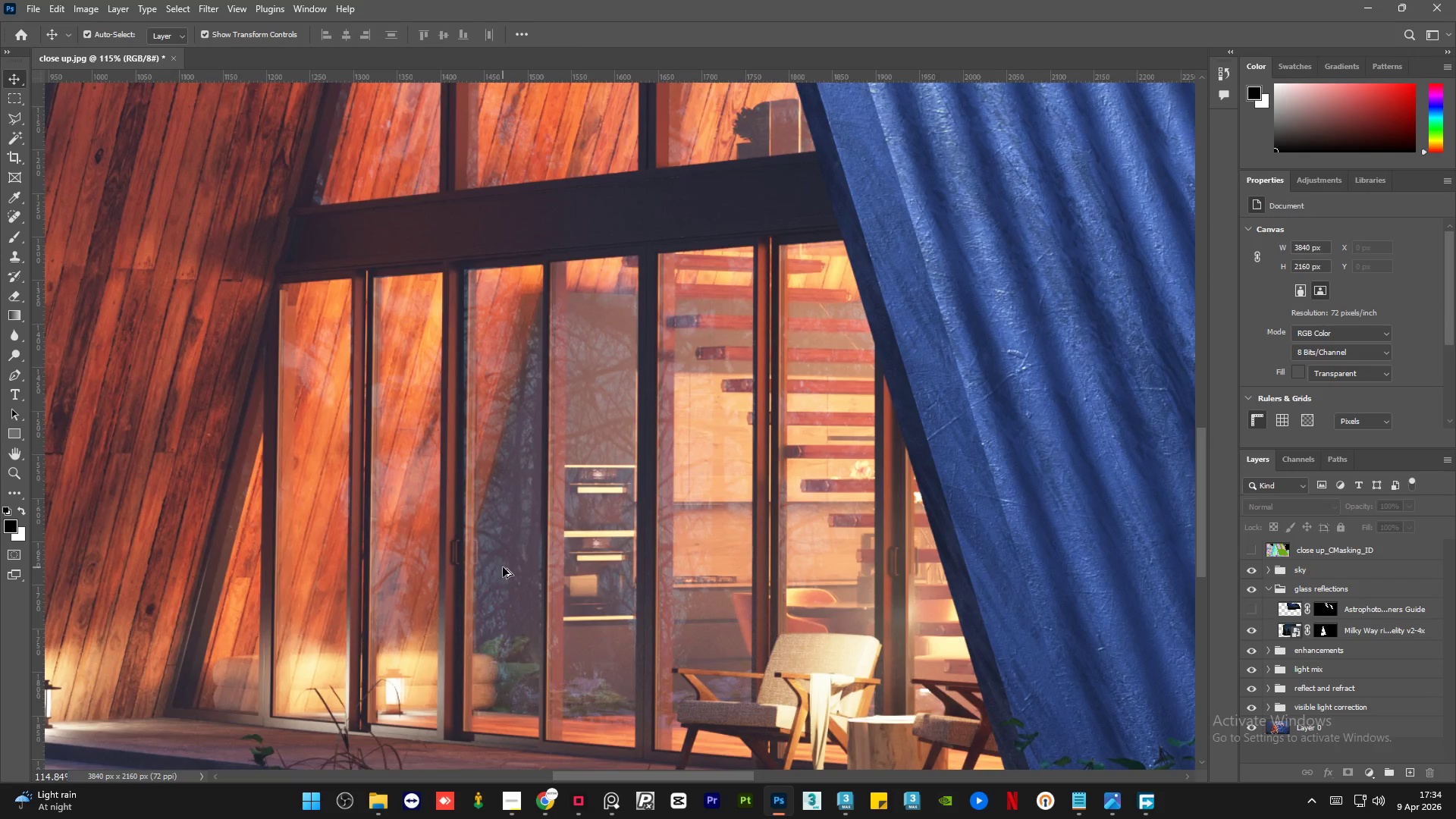 
key(Alt+AltLeft)
 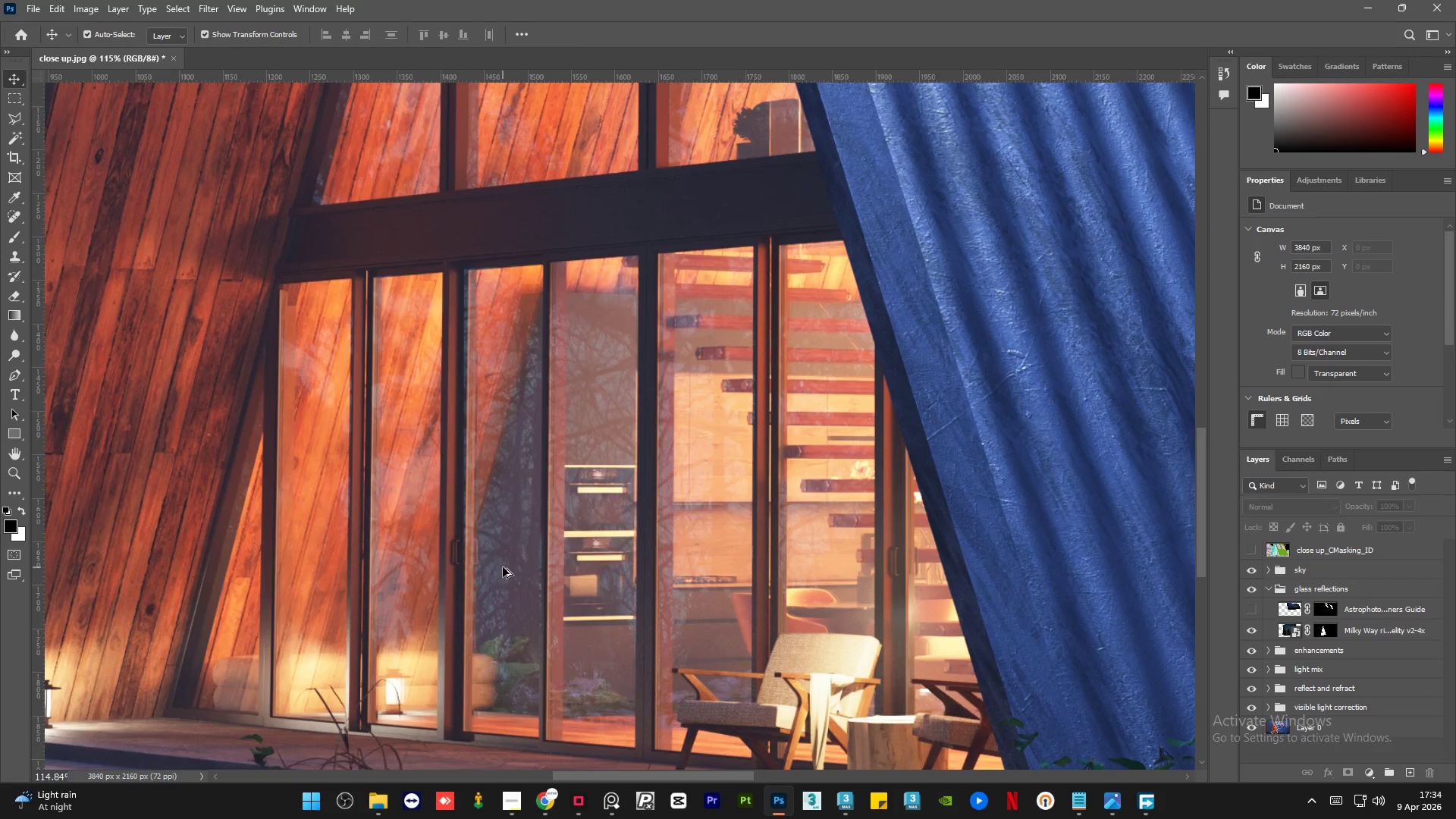 
key(Alt+AltLeft)
 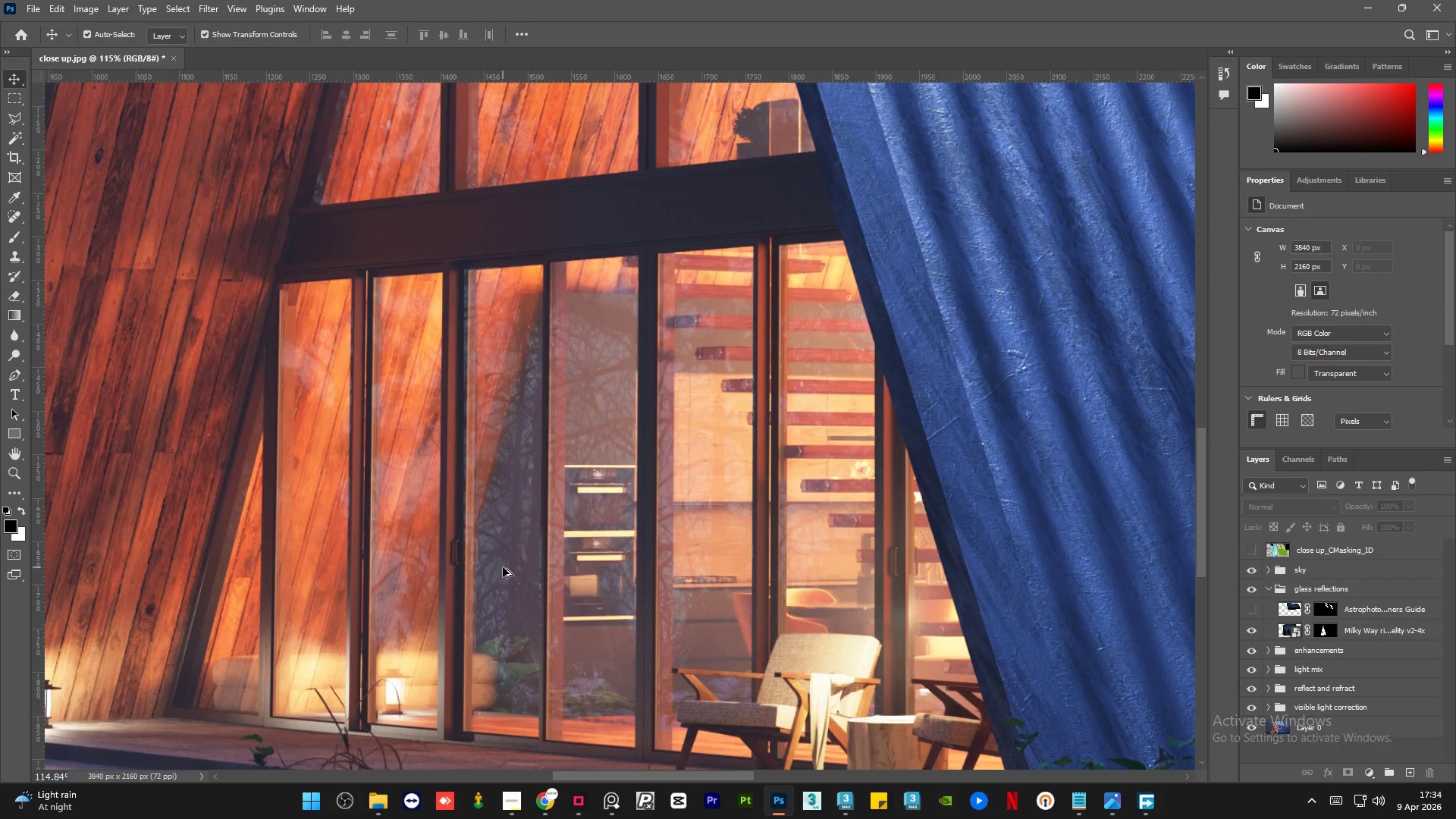 
key(Alt+AltLeft)
 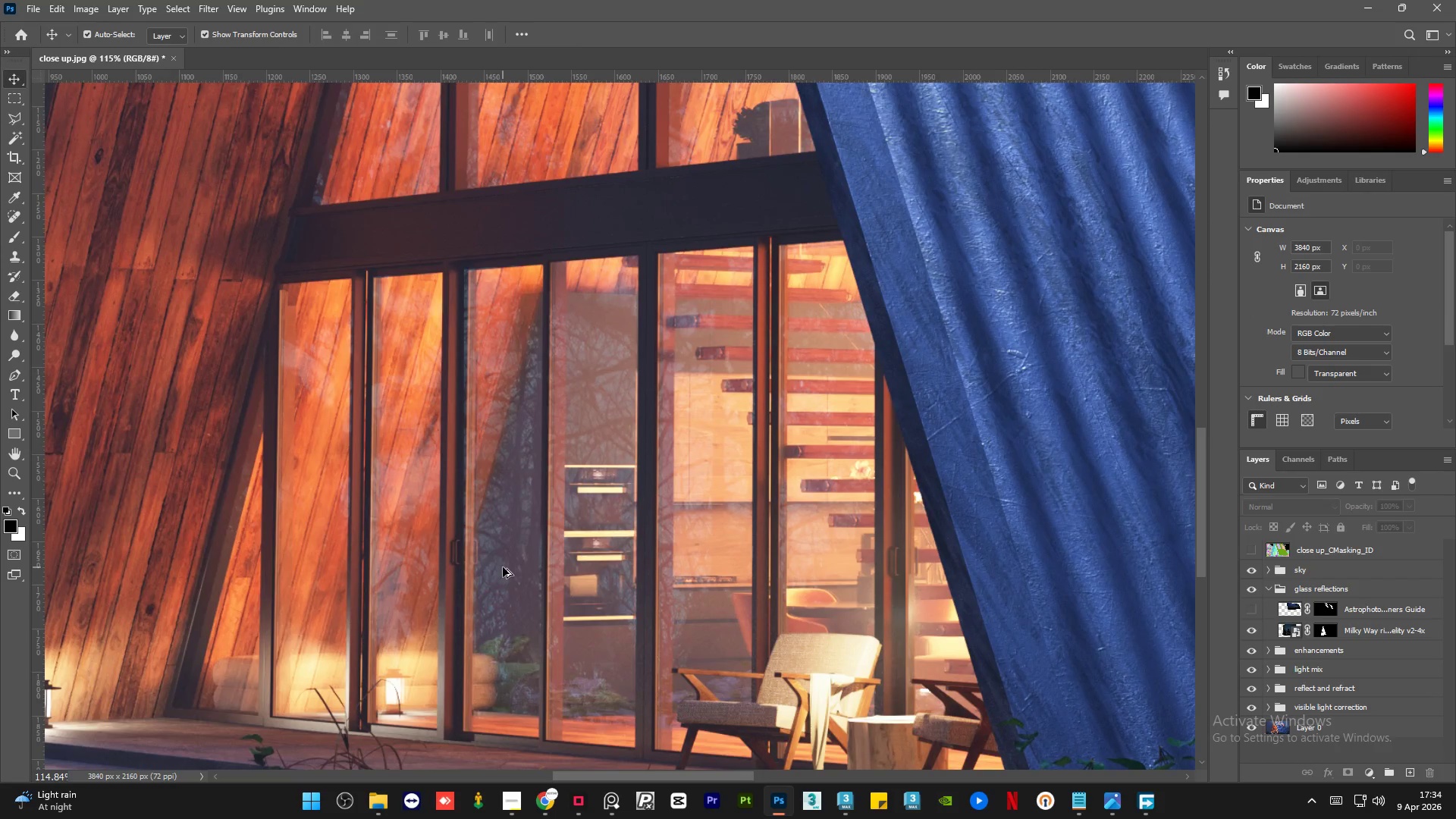 
key(Alt+AltLeft)
 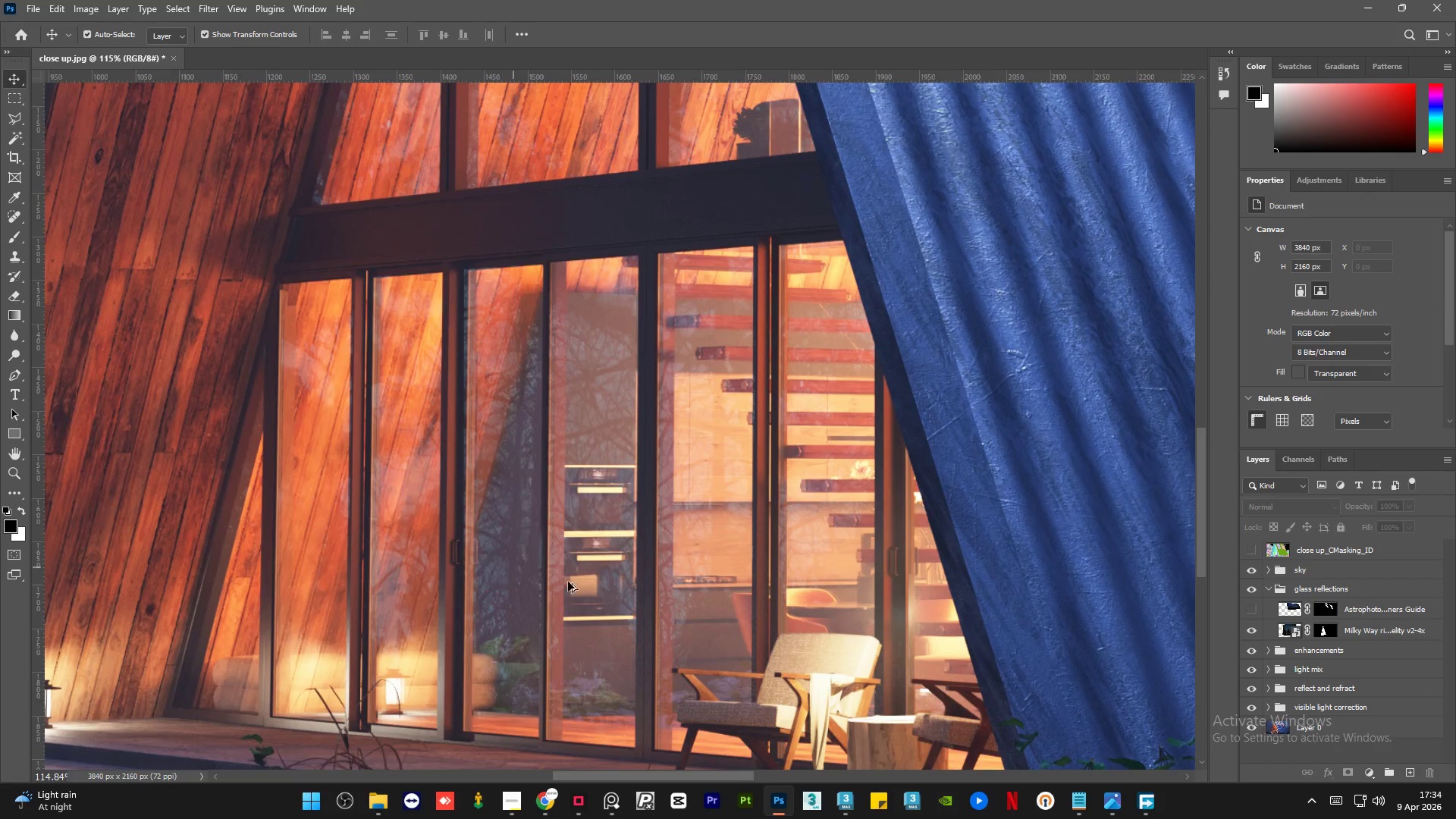 
key(Alt+AltLeft)
 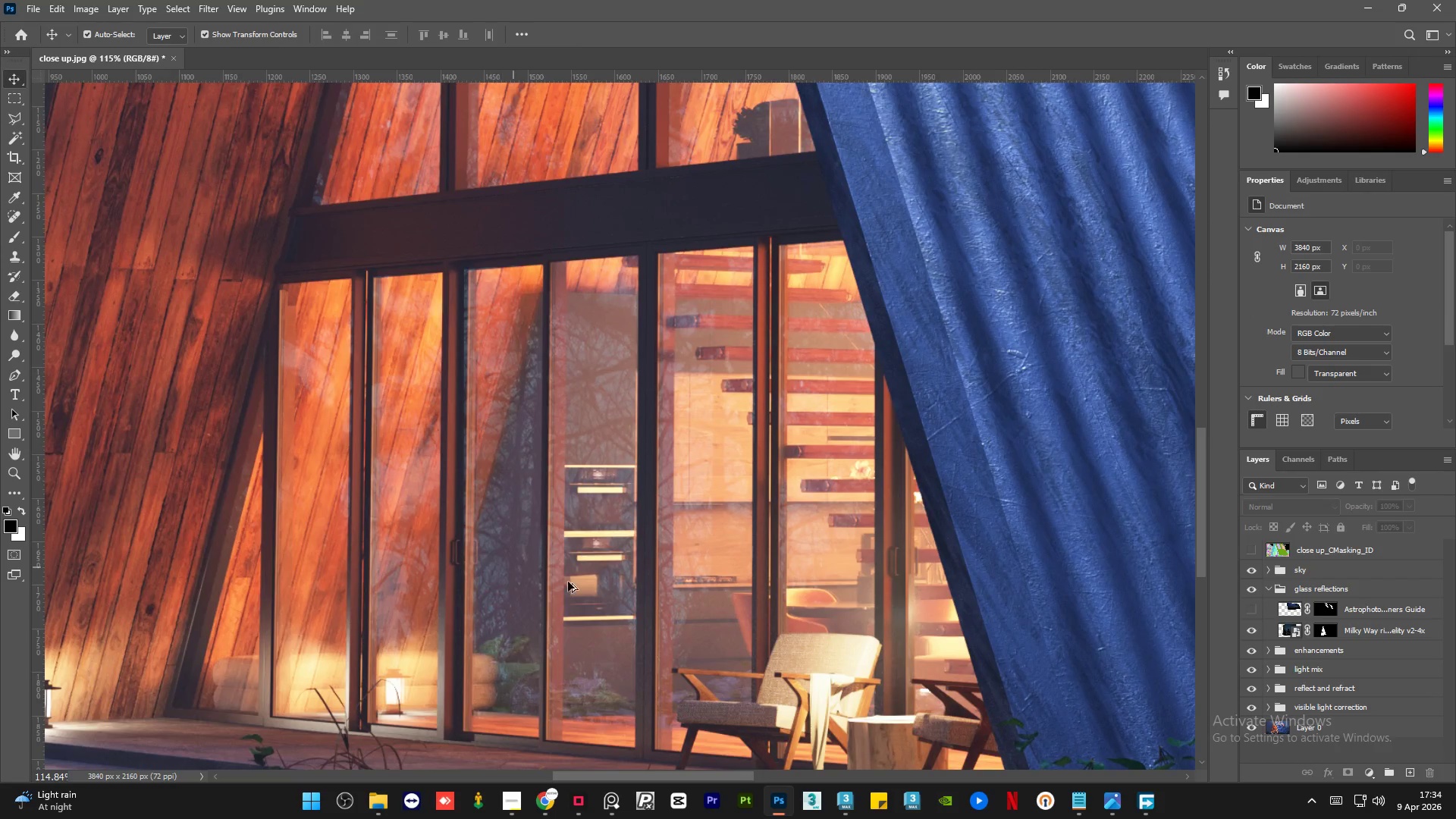 
key(Alt+AltLeft)
 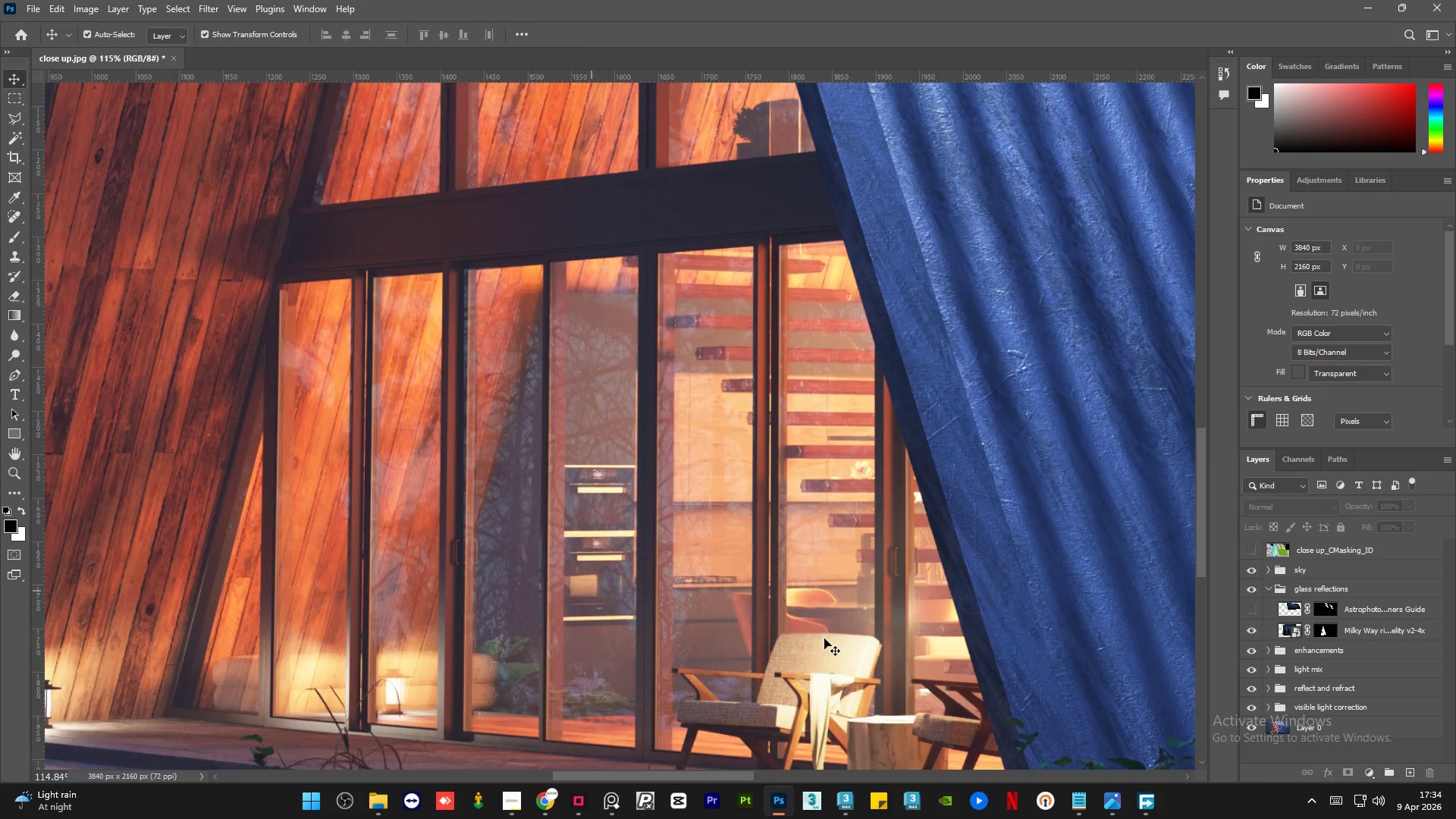 
key(Alt+AltLeft)
 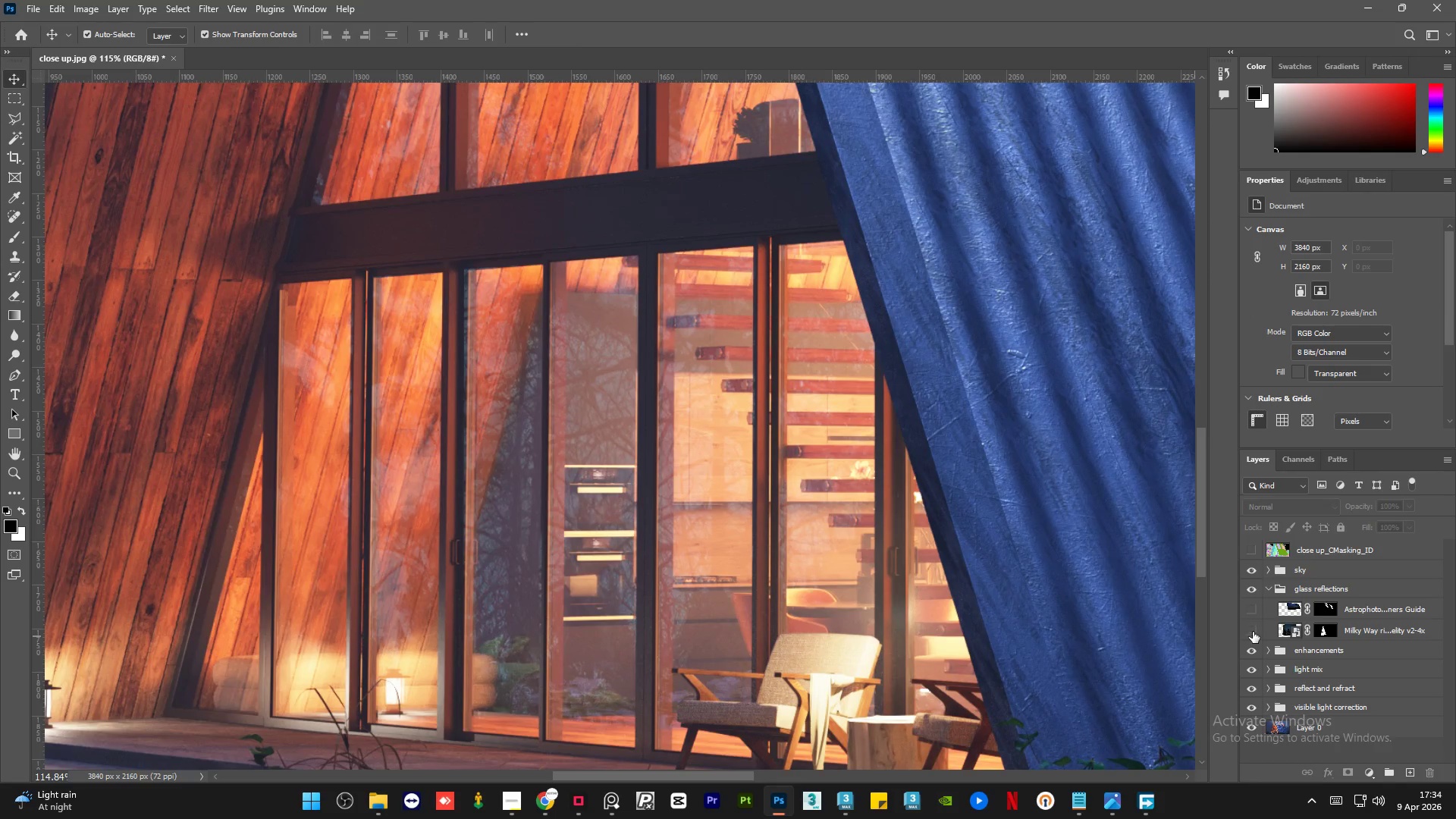 
double_click([1253, 632])
 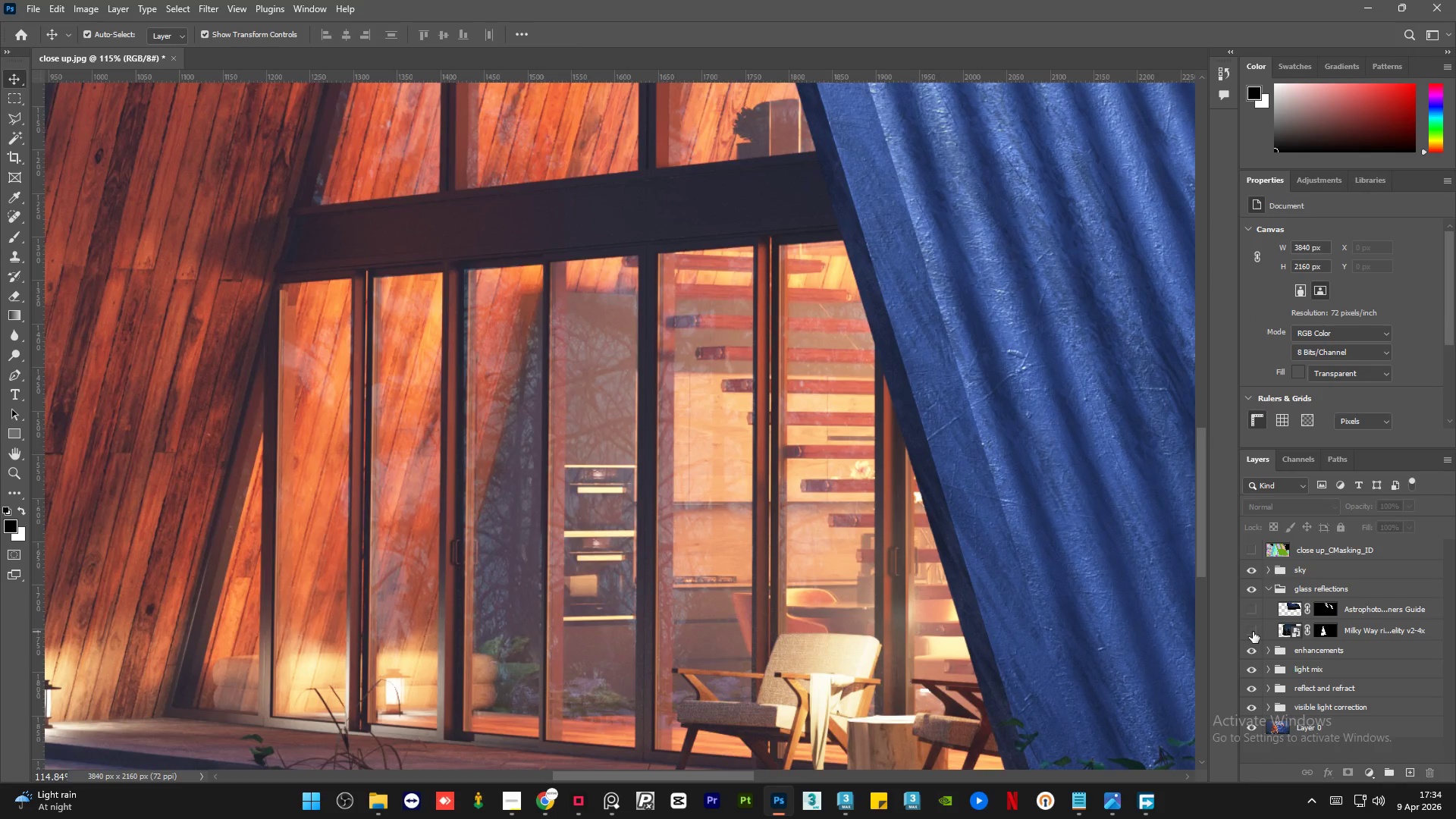 
double_click([1253, 632])
 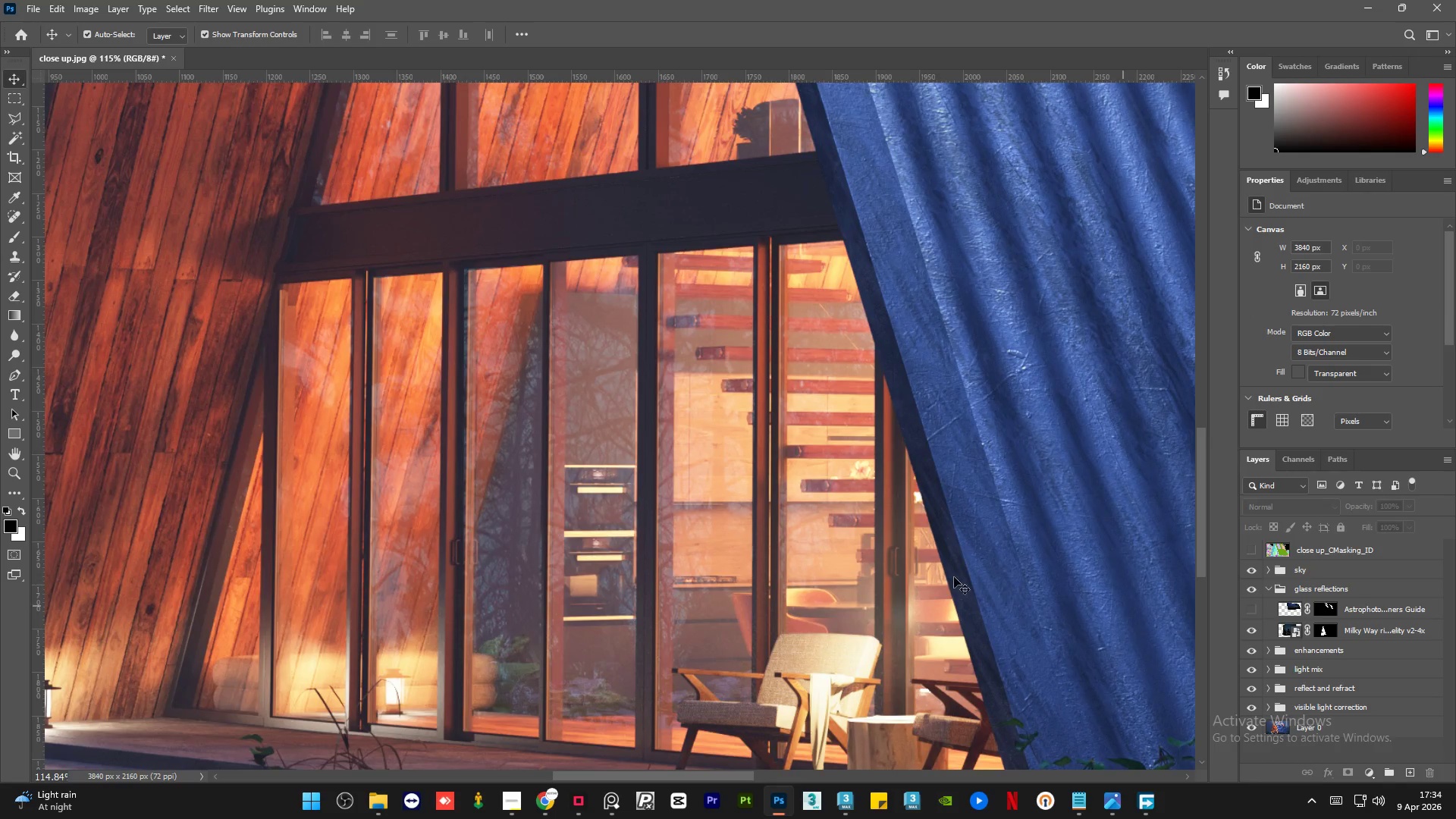 
hold_key(key=AltLeft, duration=1.5)
 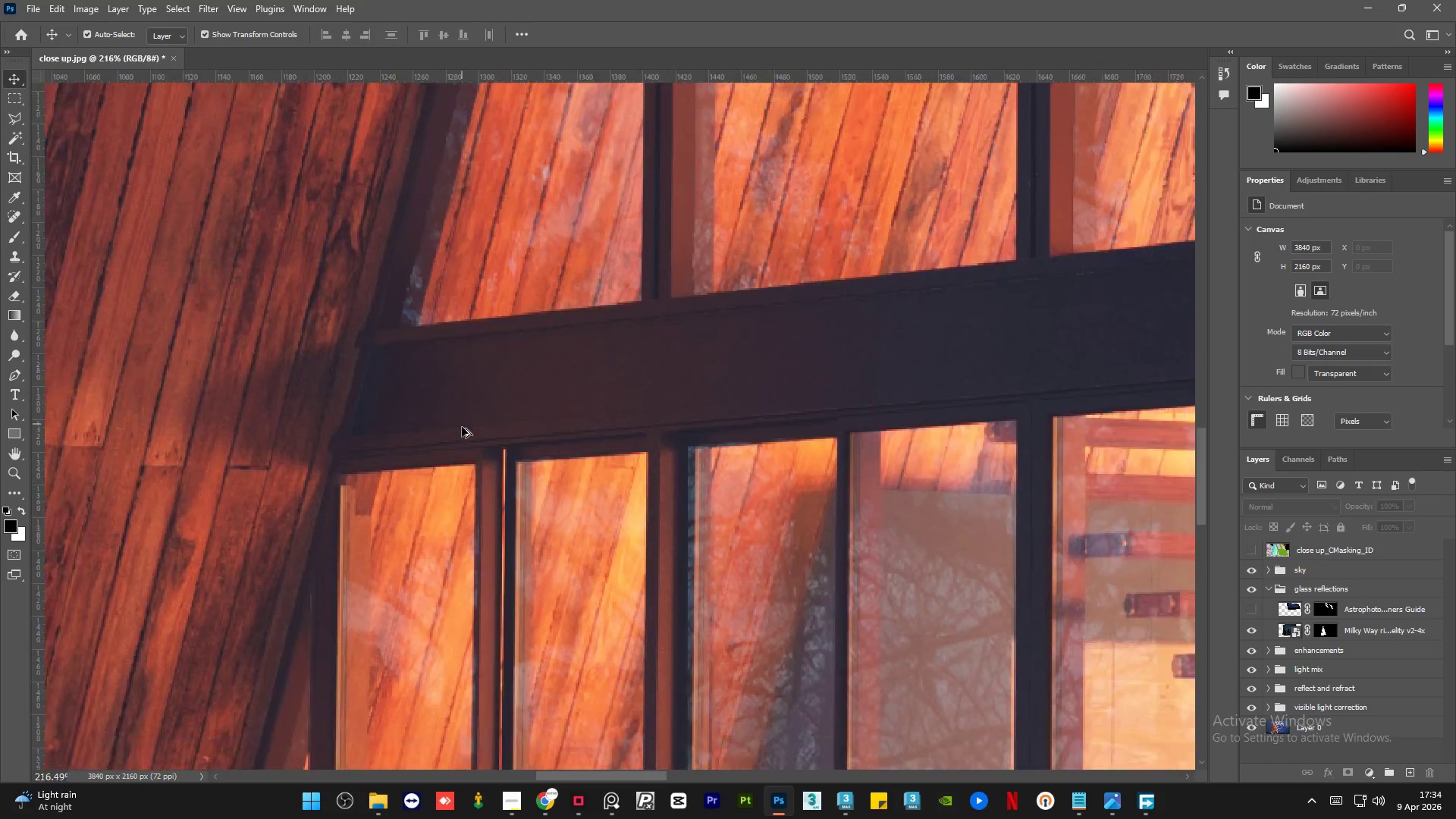 
hold_key(key=AltLeft, duration=1.52)
 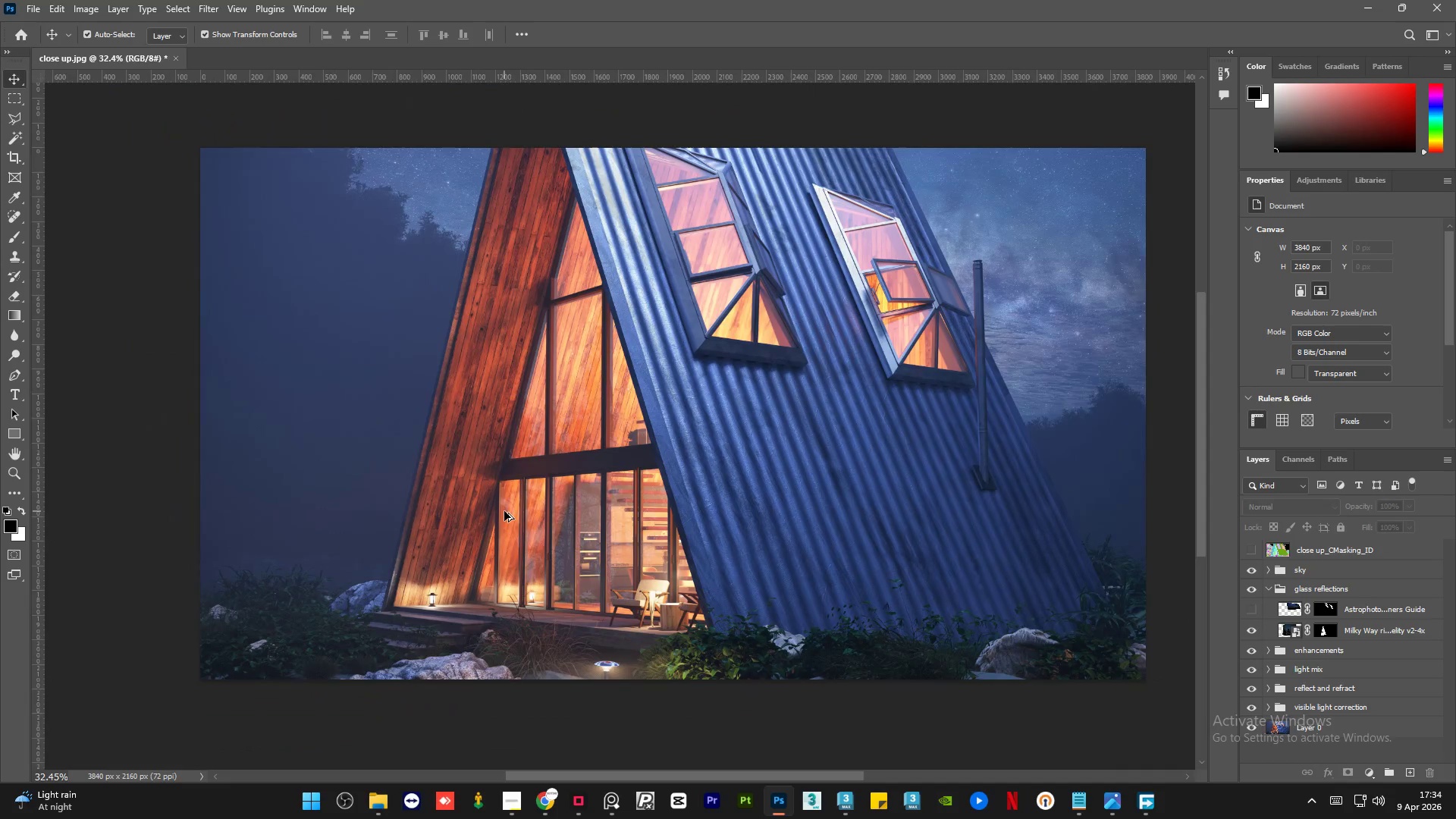 
scroll: coordinate [462, 424], scroll_direction: up, amount: 8.0
 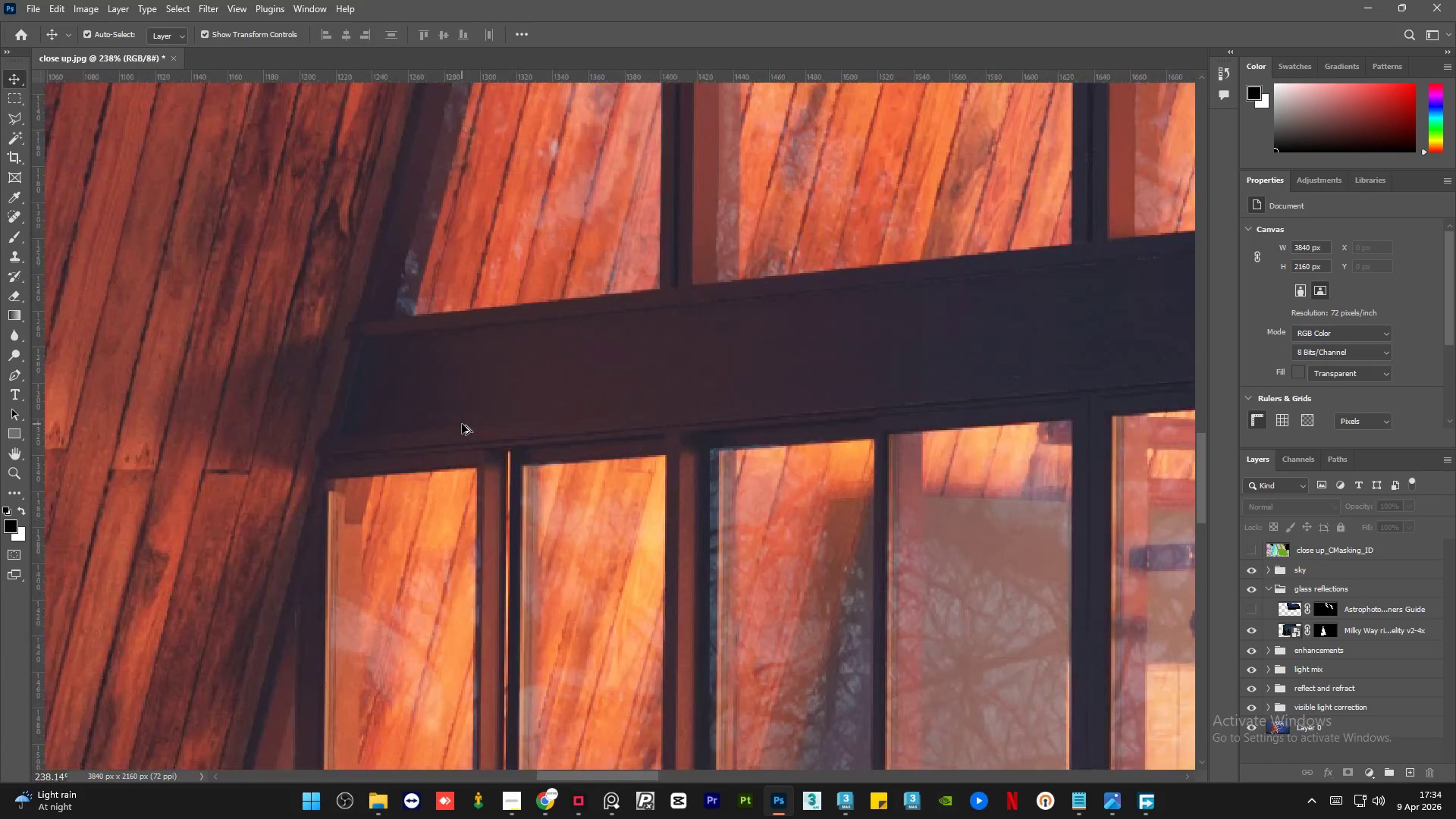 
hold_key(key=AltLeft, duration=0.66)
scroll: coordinate [572, 518], scroll_direction: down, amount: 21.0
 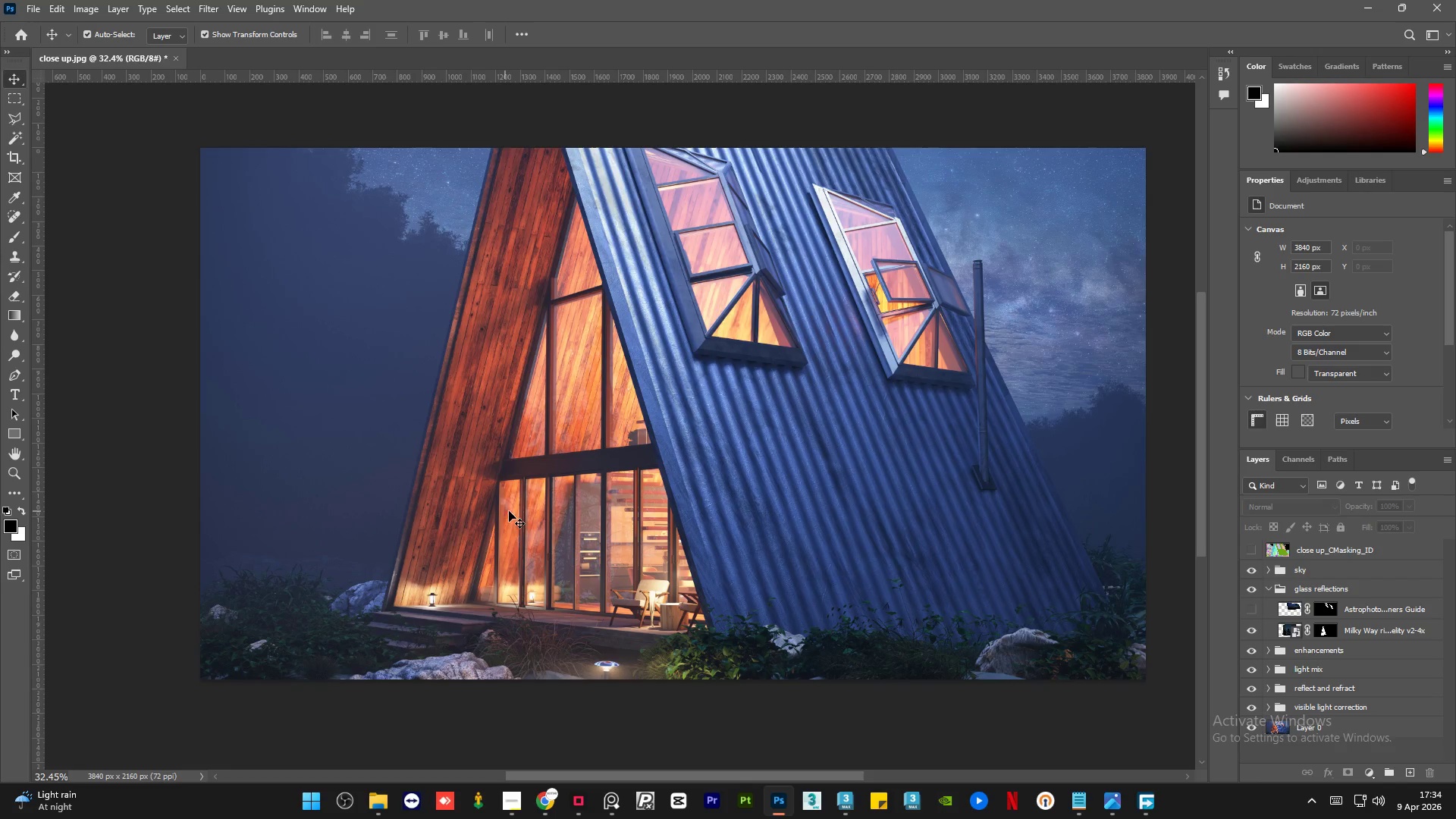 
double_click([1251, 627])
 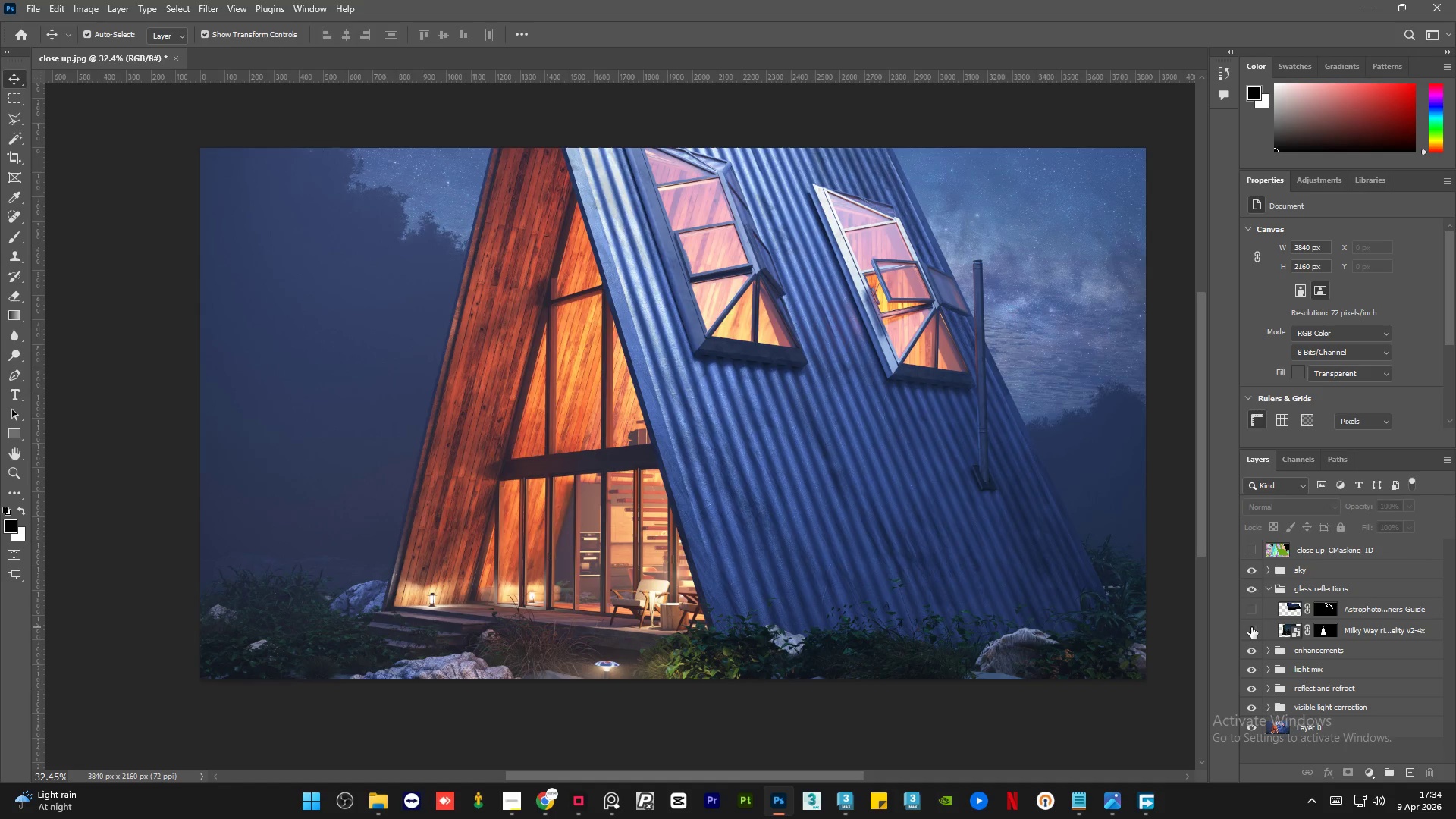 
double_click([1251, 627])
 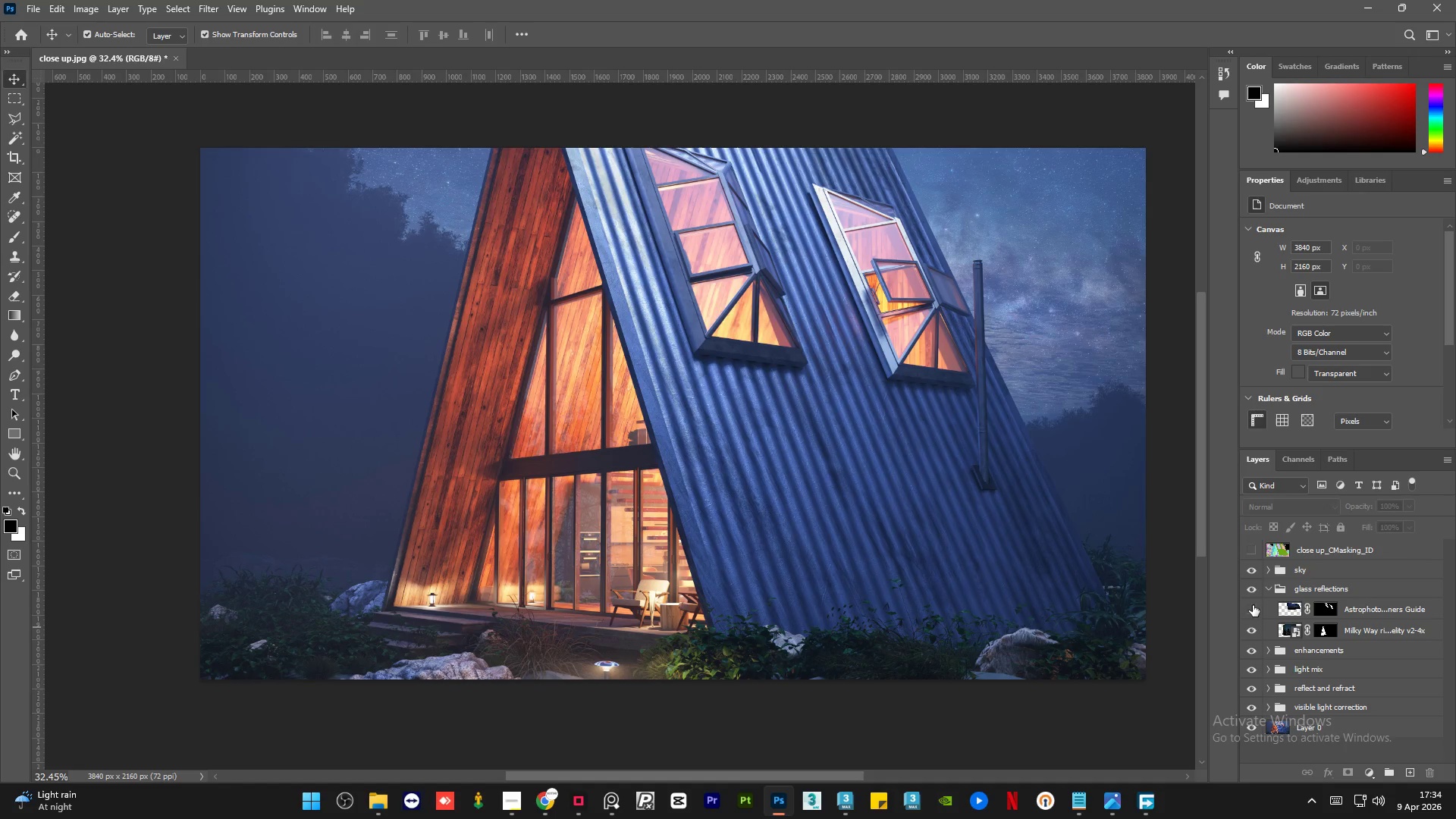 
left_click([1249, 606])
 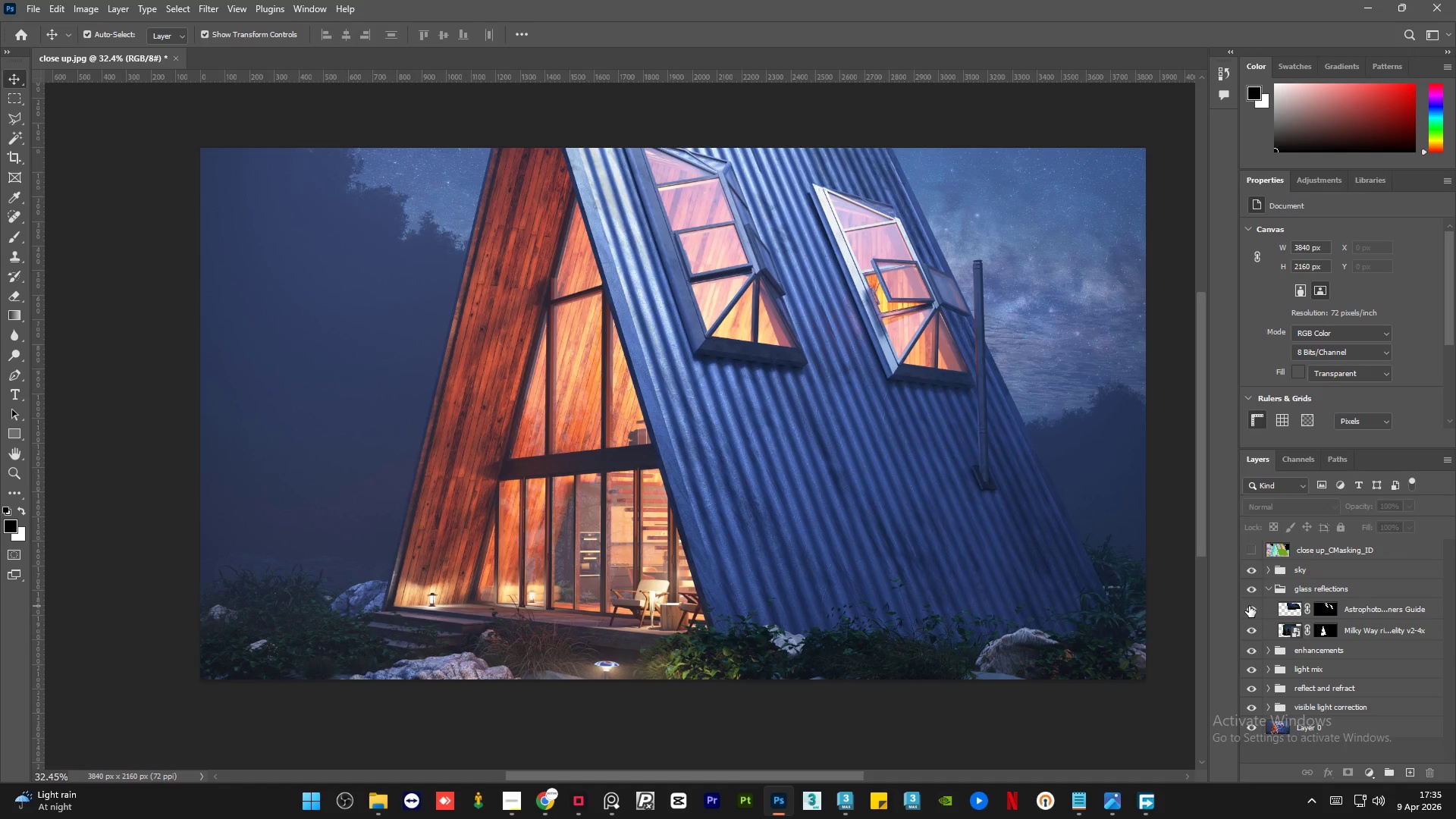 
left_click([1249, 606])
 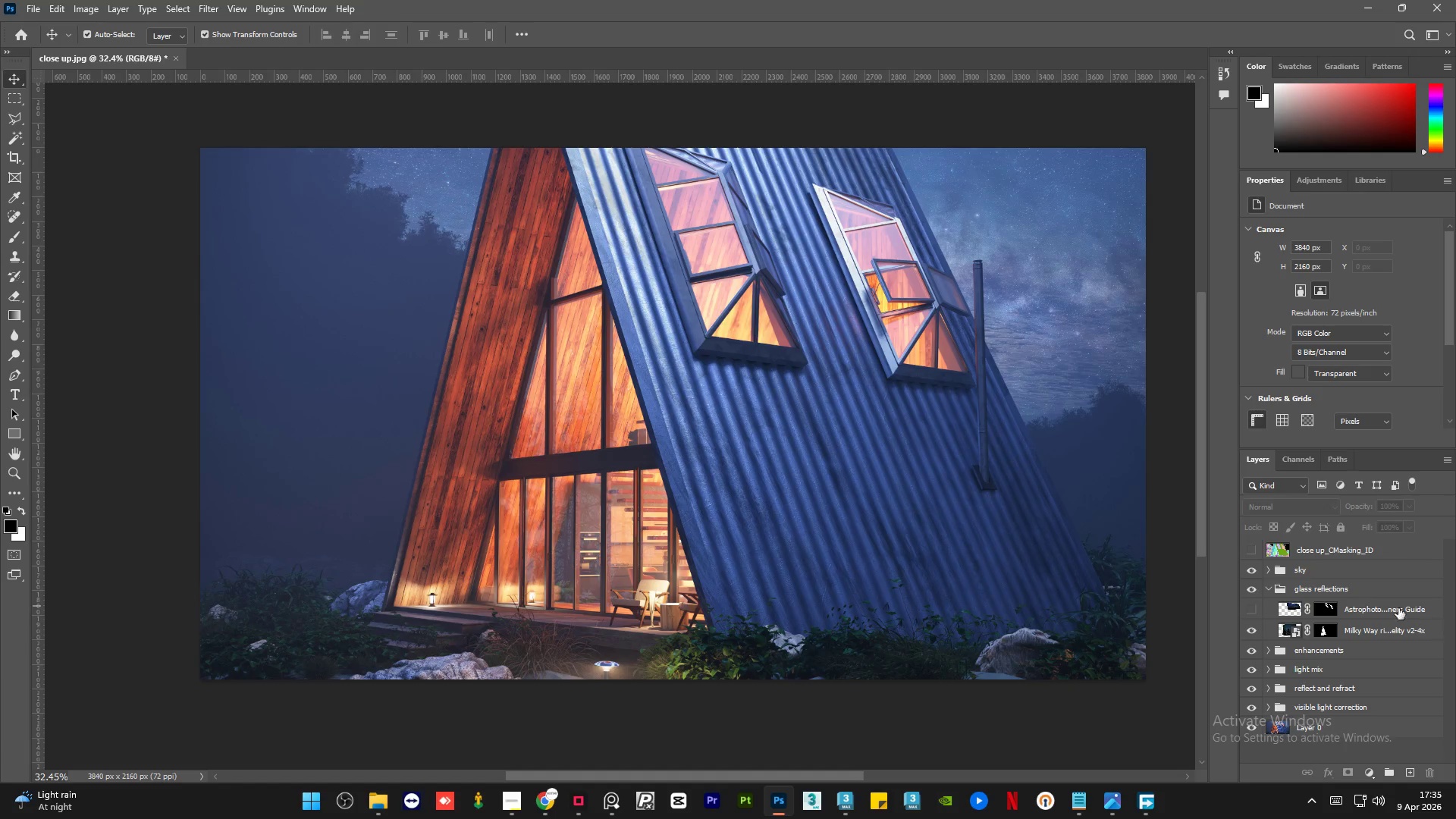 
left_click([1398, 608])
 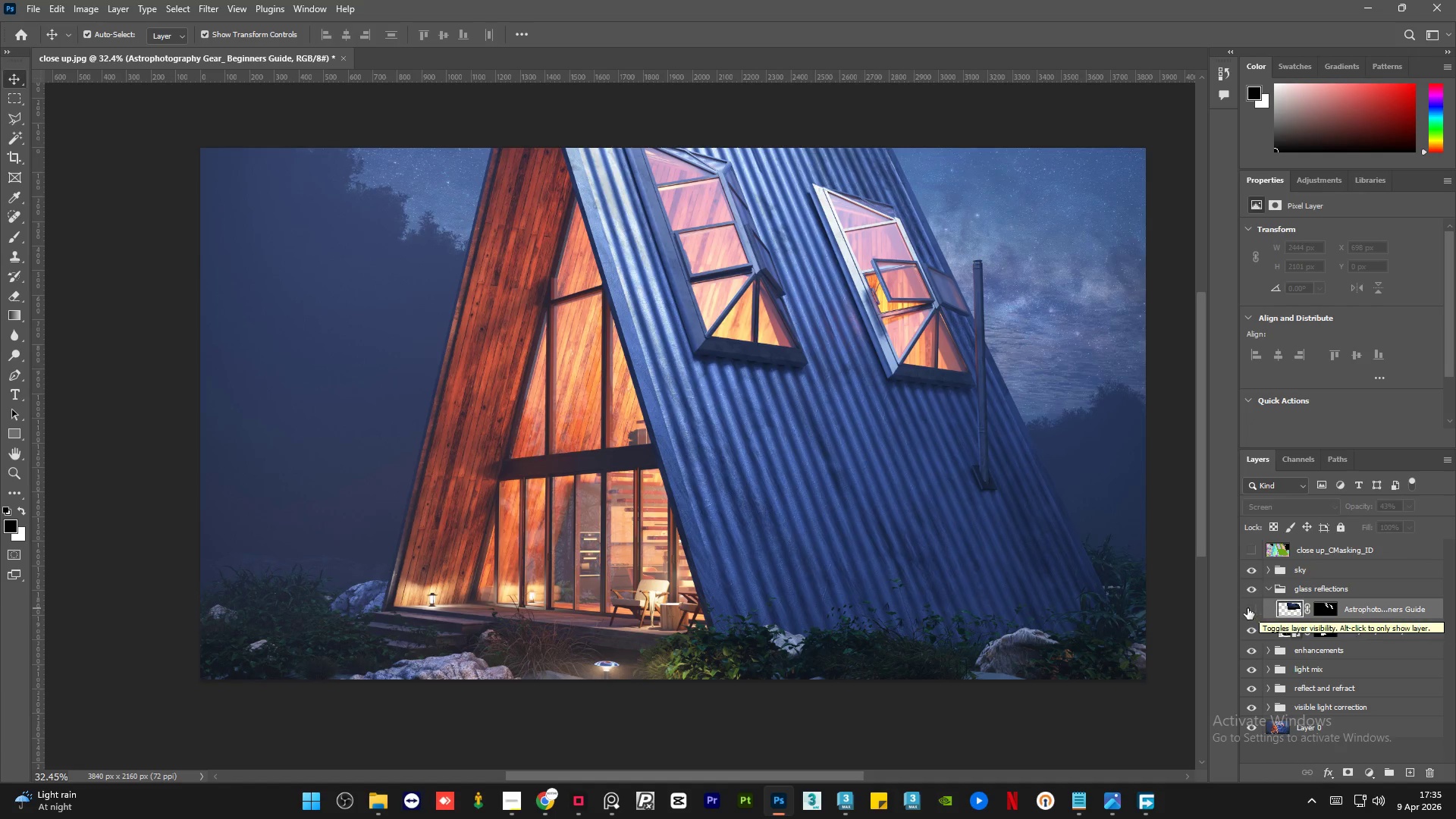 
left_click([1248, 608])
 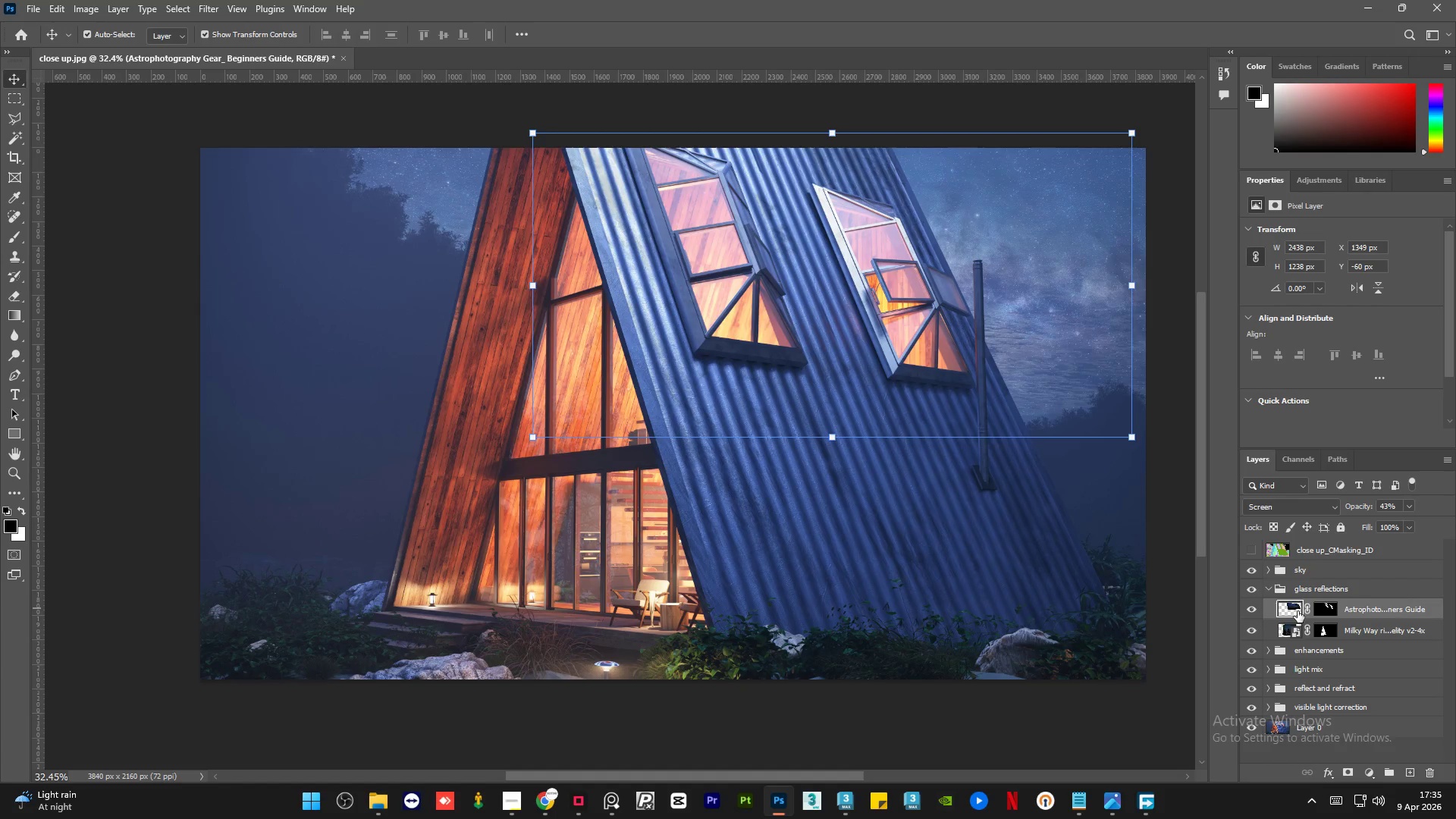 
hold_key(key=ControlLeft, duration=0.42)
 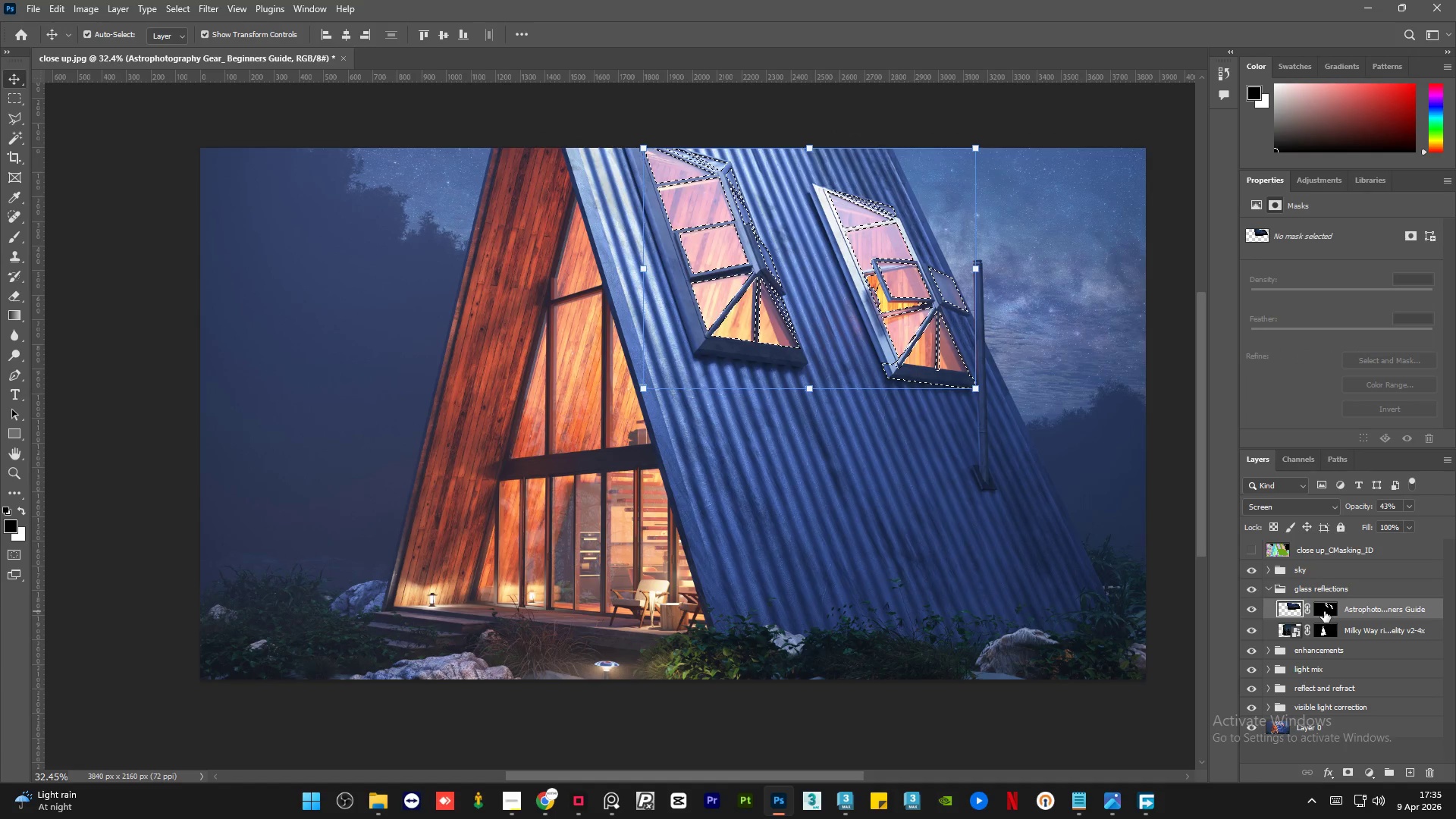 
key(Control+D)
 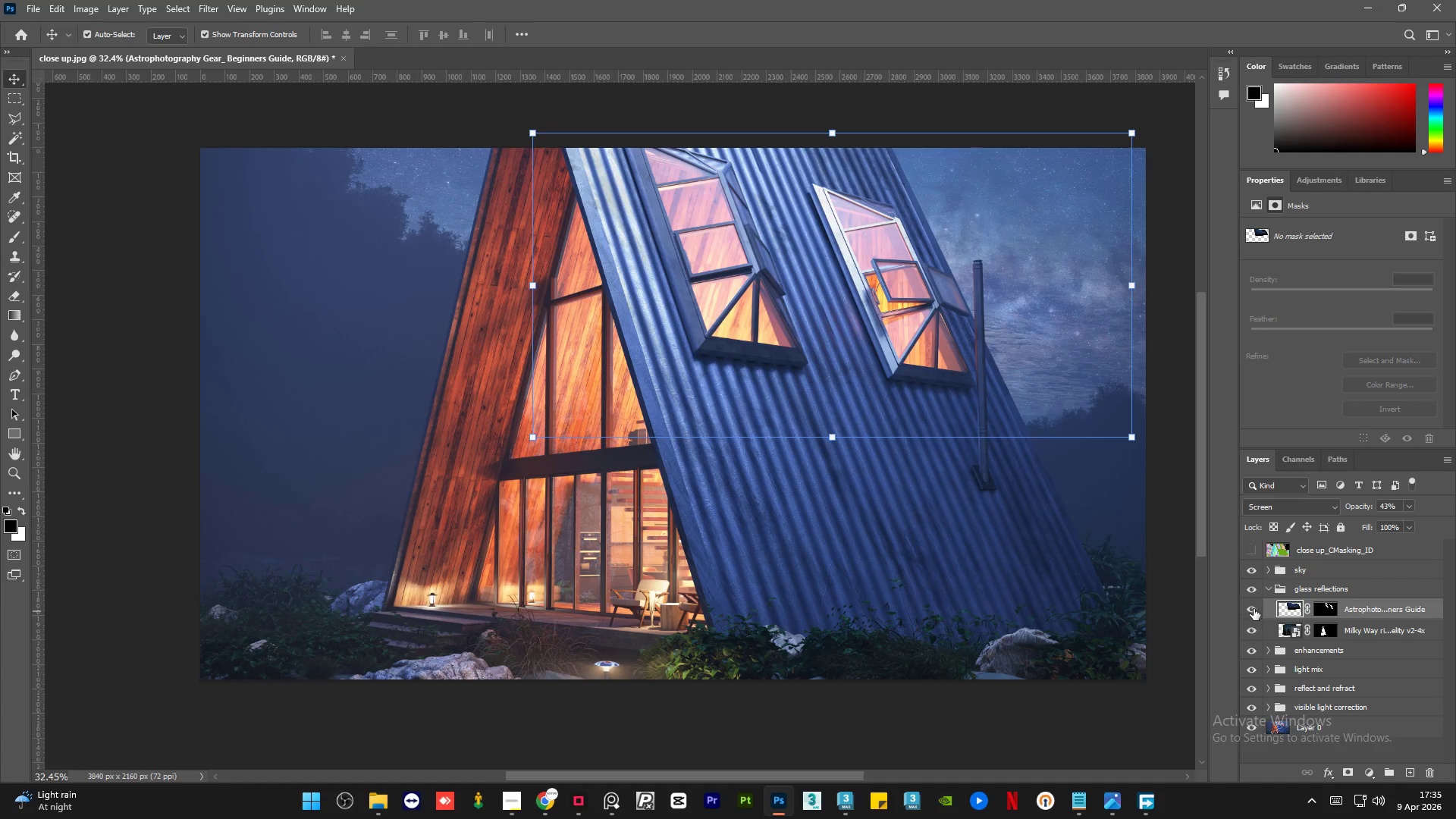 
left_click([1251, 609])
 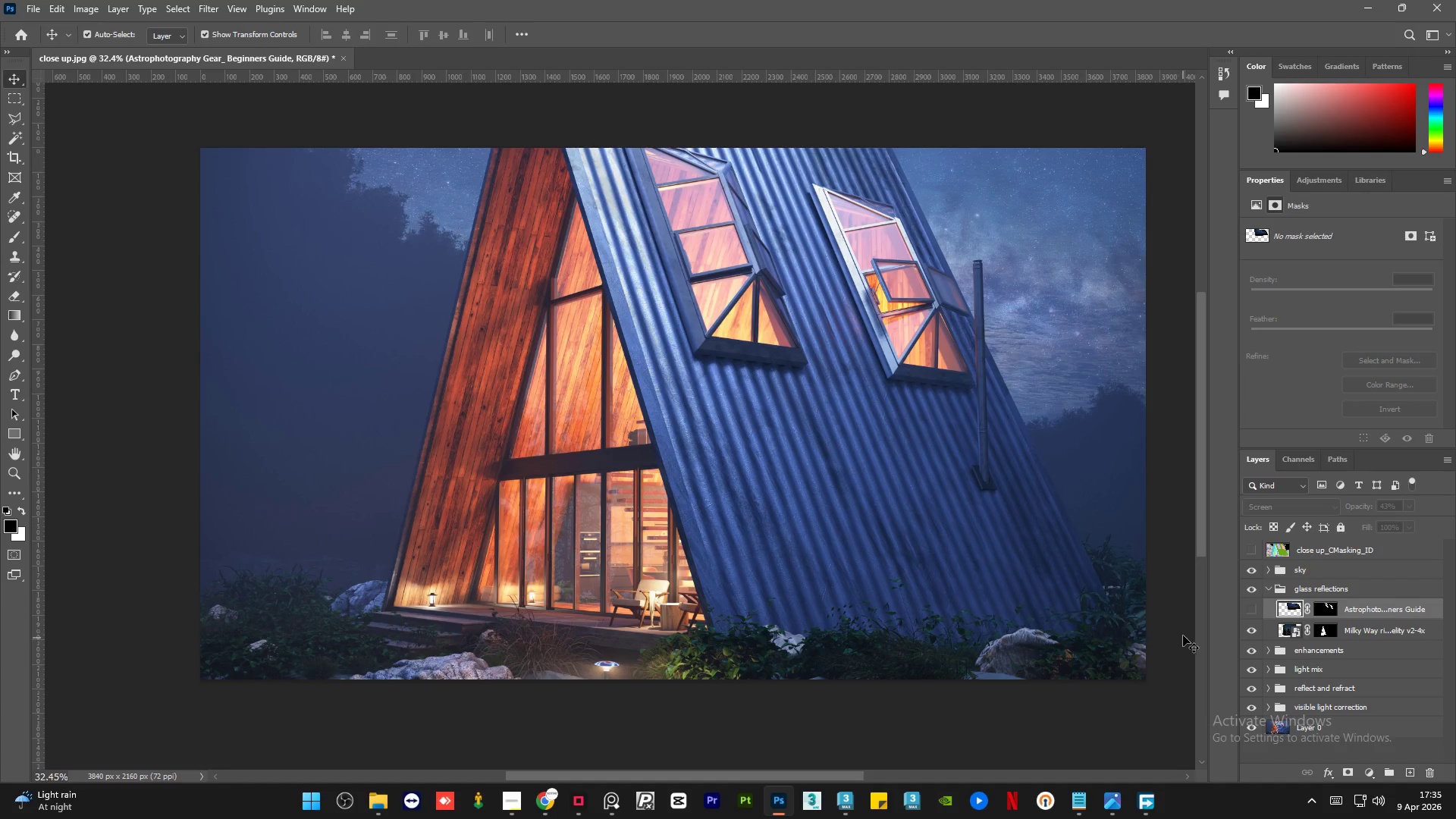 
left_click([1181, 634])
 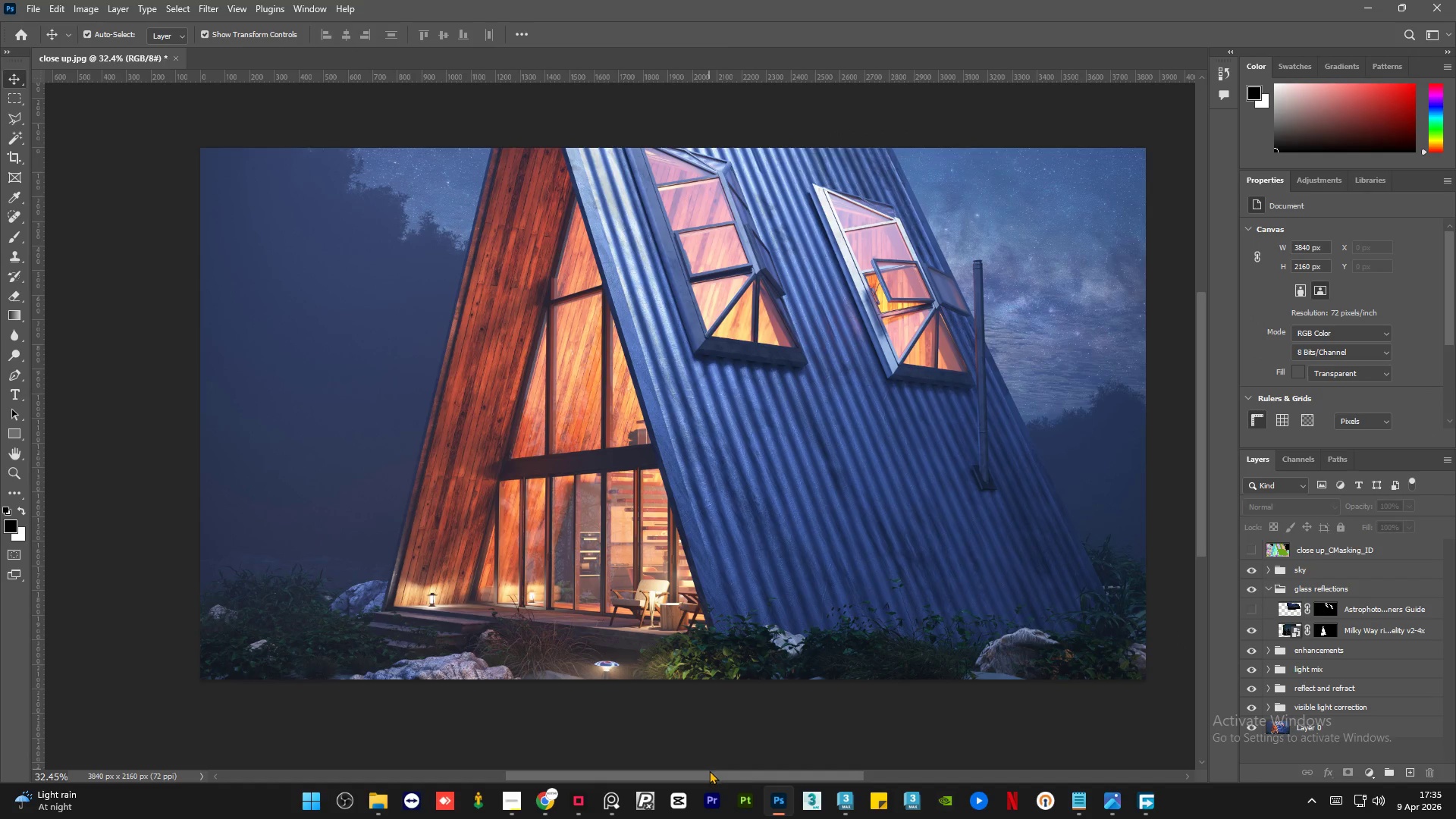 
left_click_drag(start_coordinate=[708, 774], to_coordinate=[724, 774])
 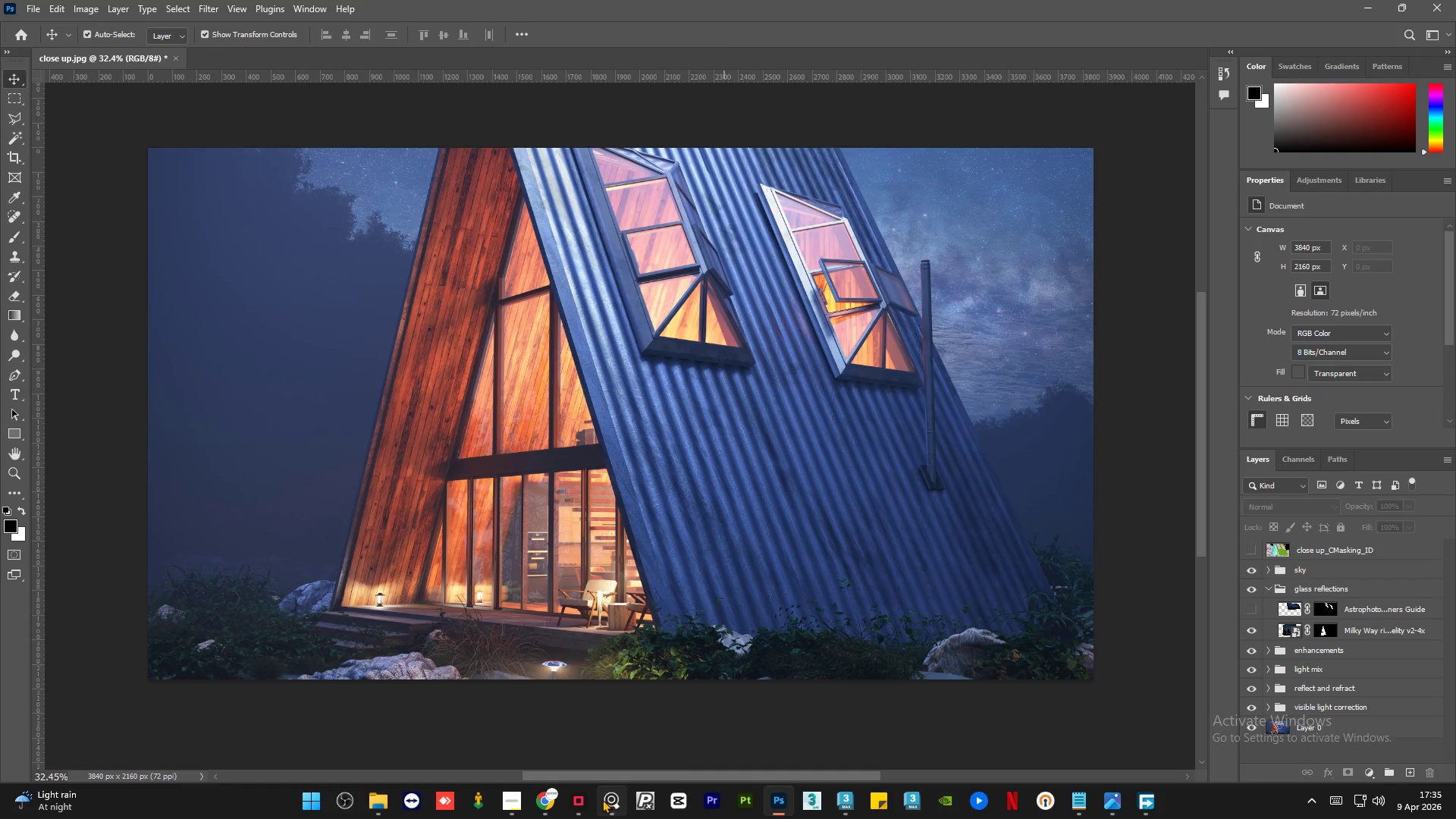 
left_click([582, 808])
 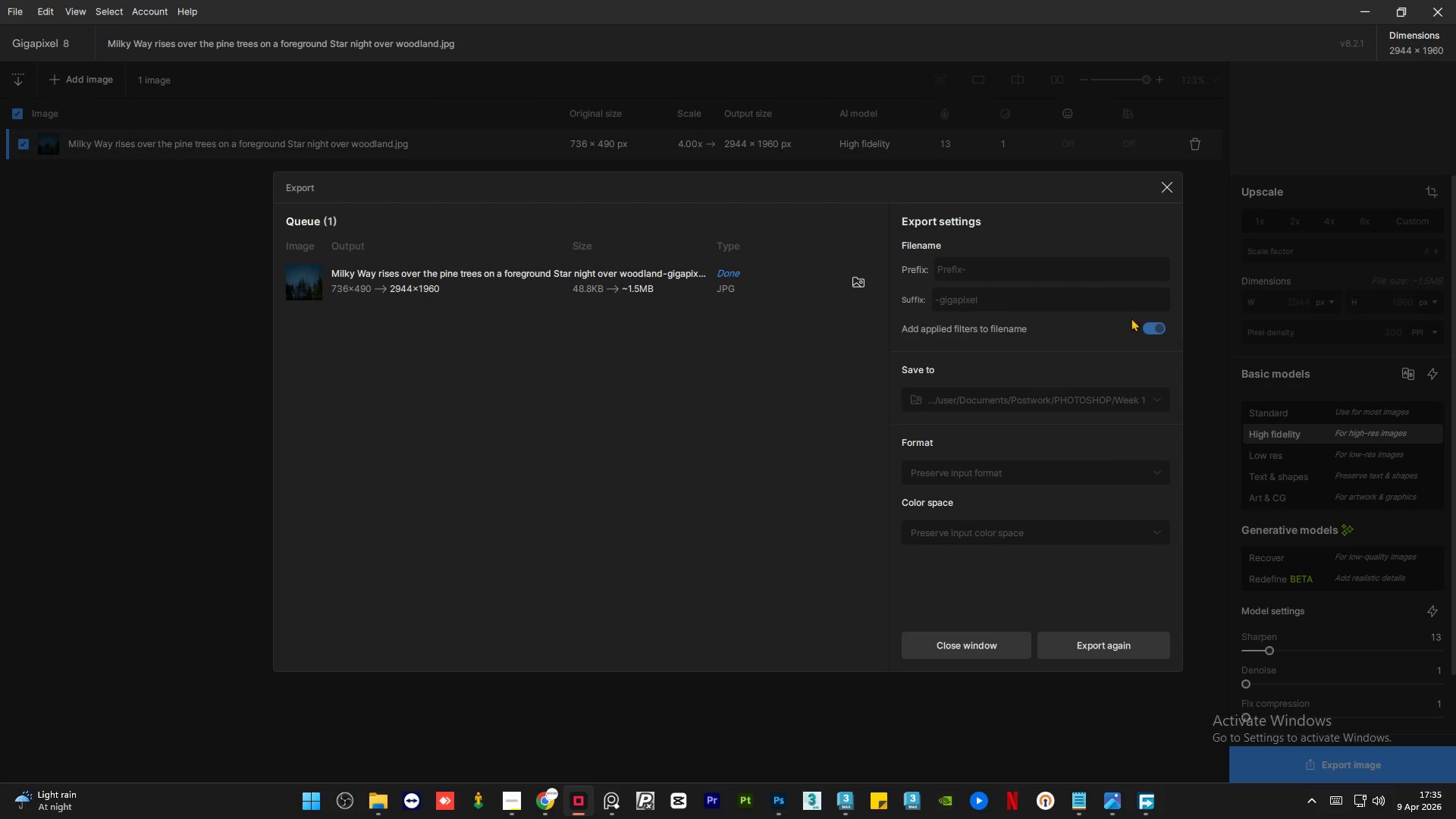 
left_click([1157, 184])
 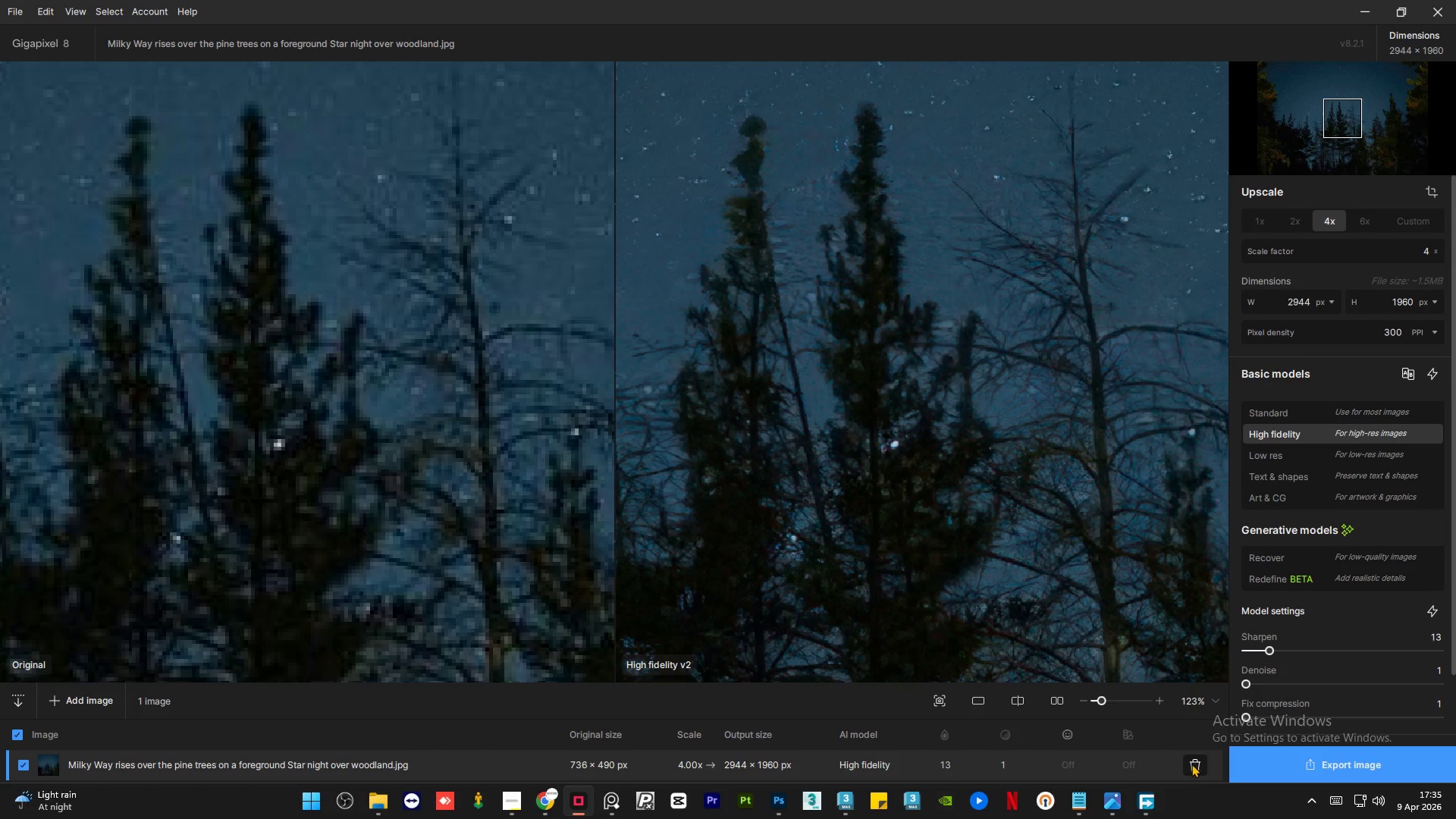 
left_click([1192, 774])
 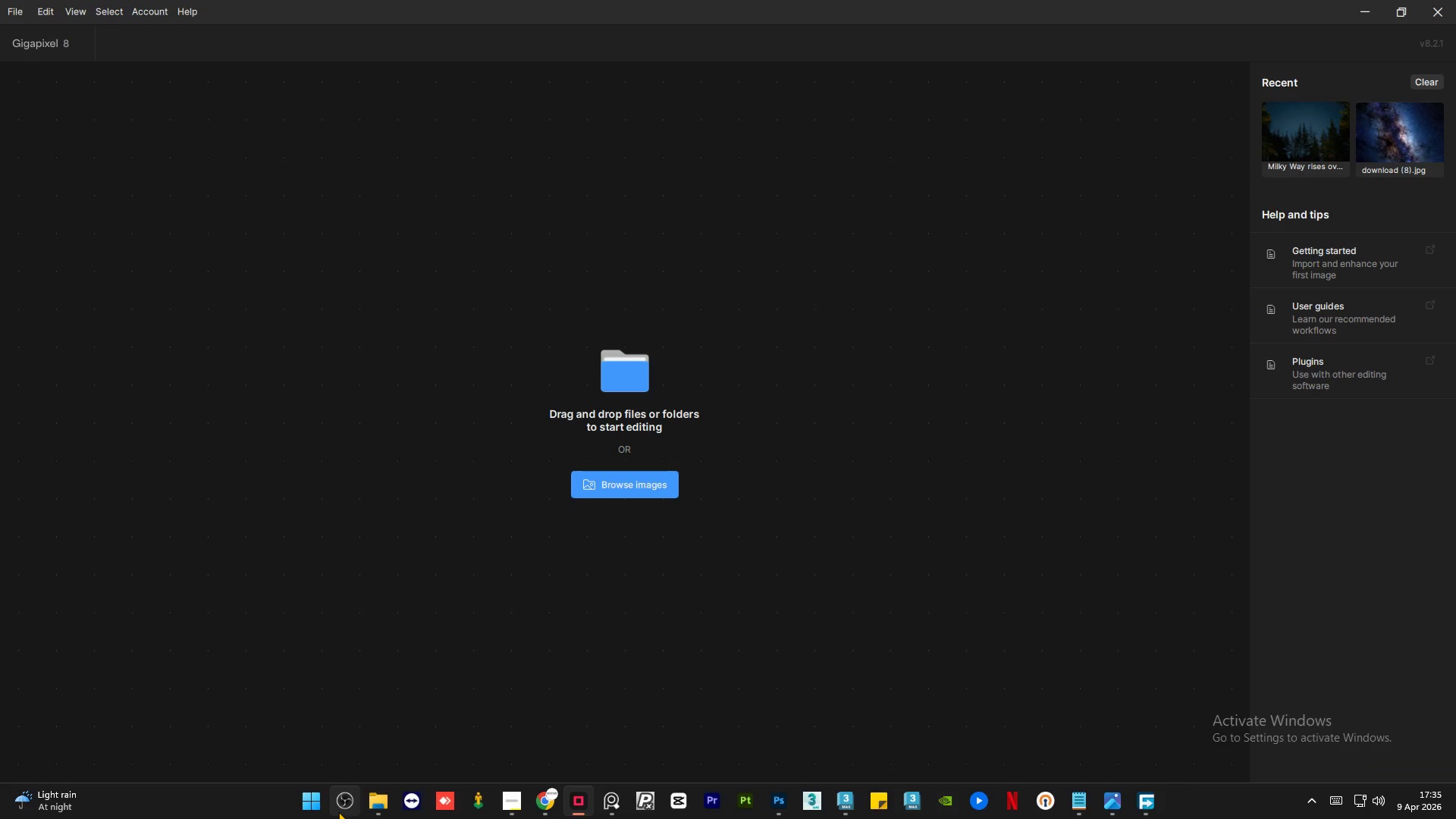 
left_click([375, 805])
 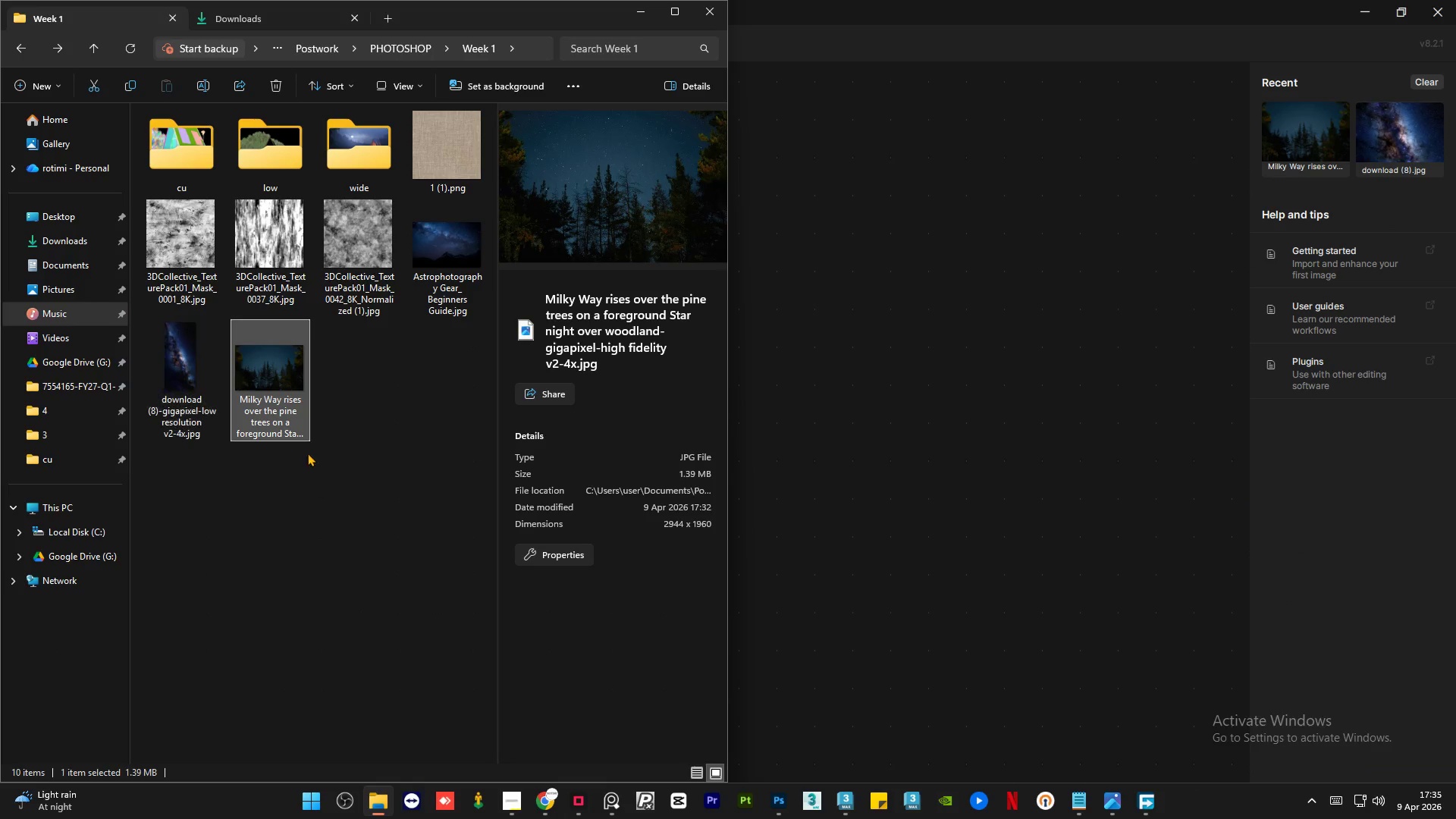 
left_click([340, 540])
 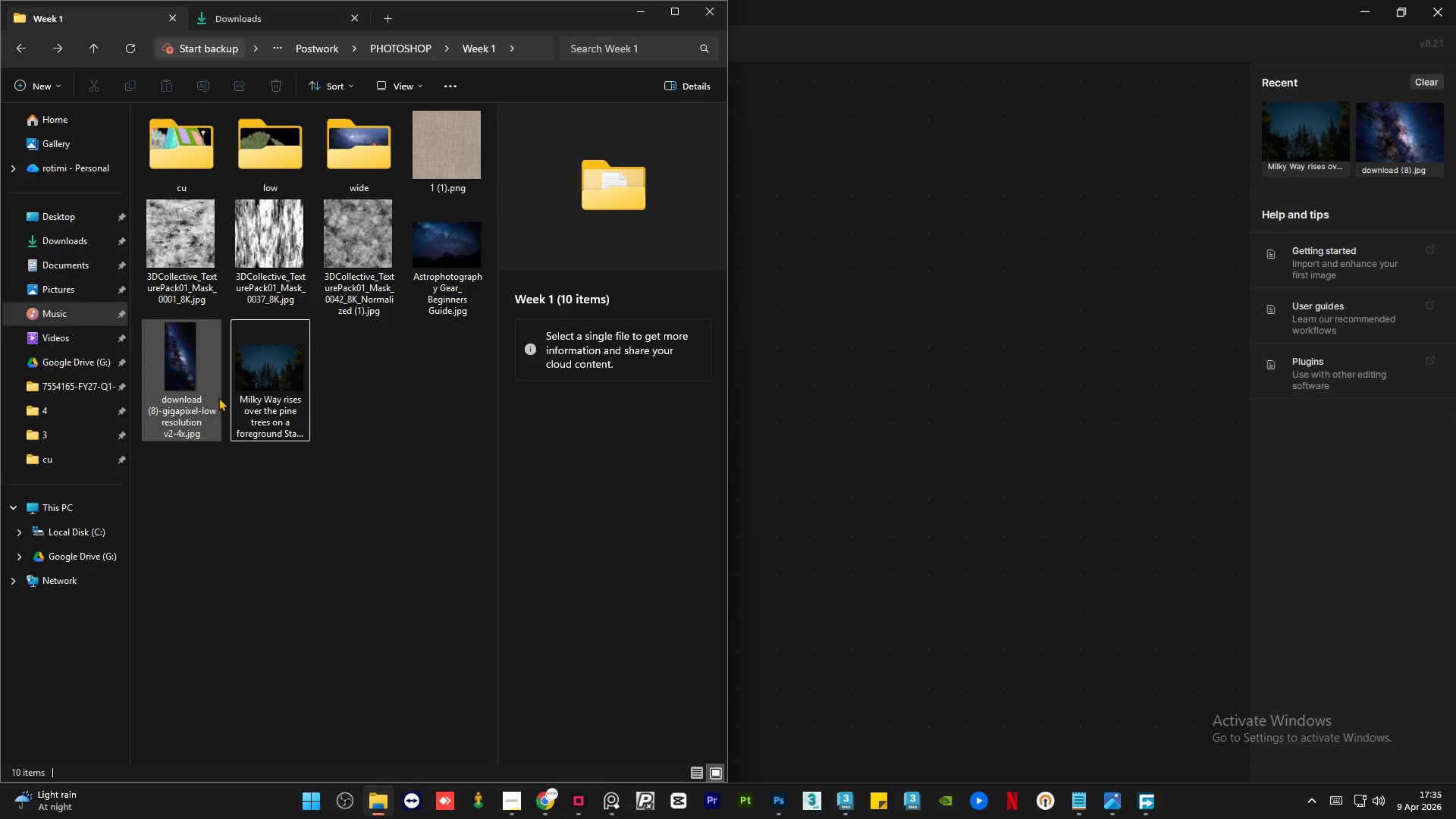 
left_click([217, 397])
 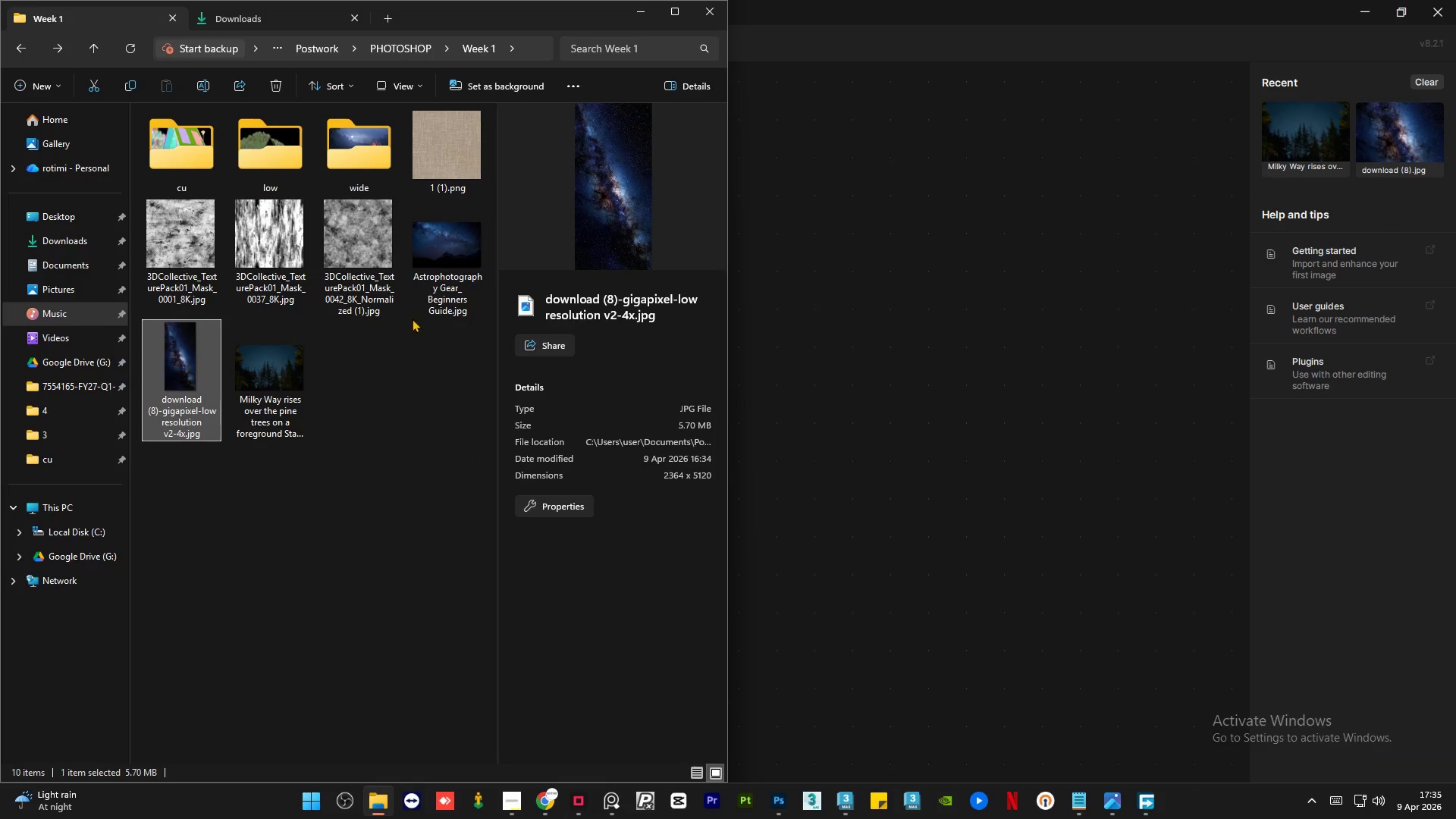 
left_click([450, 242])
 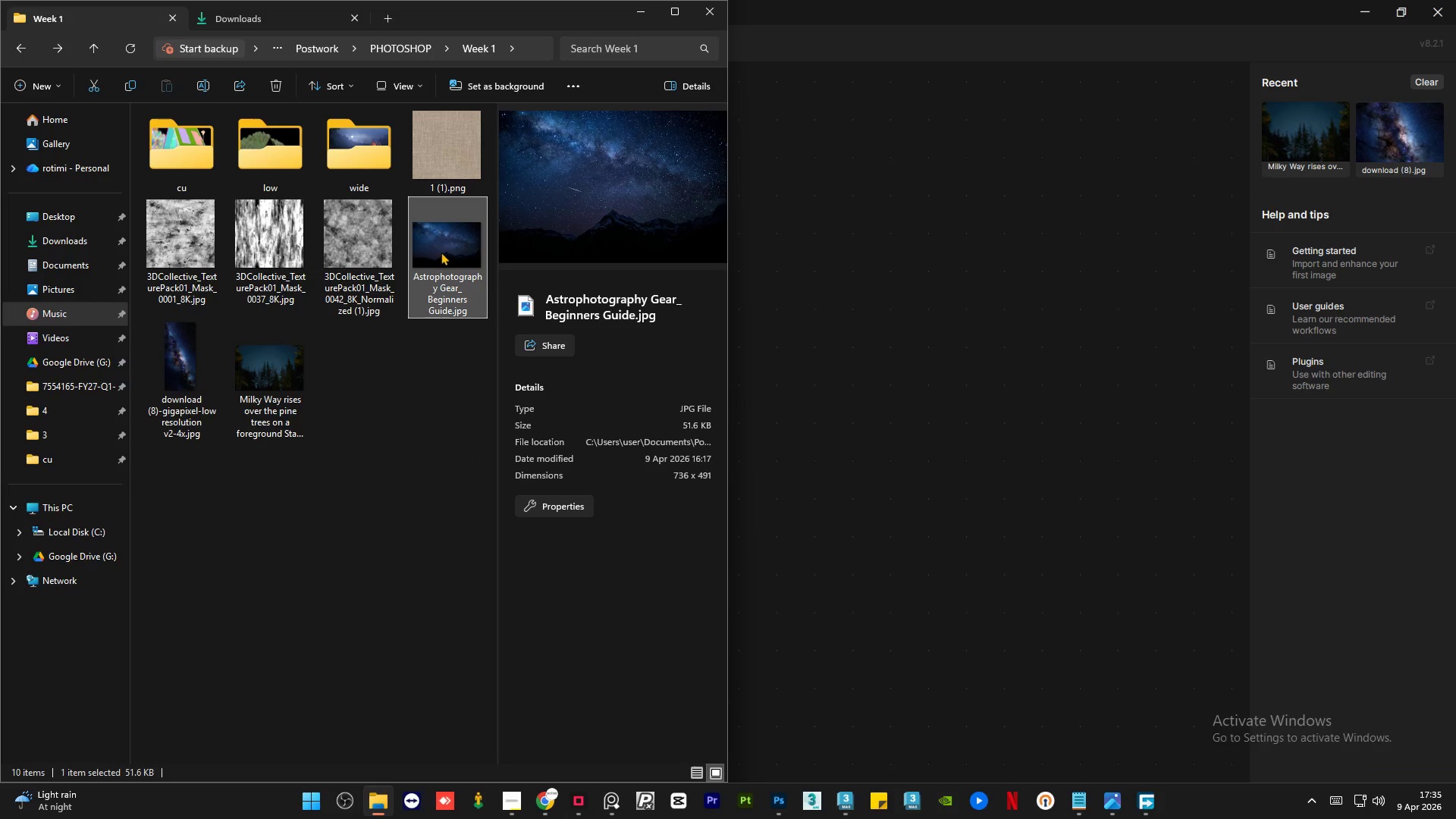 
left_click_drag(start_coordinate=[441, 252], to_coordinate=[428, 291])
 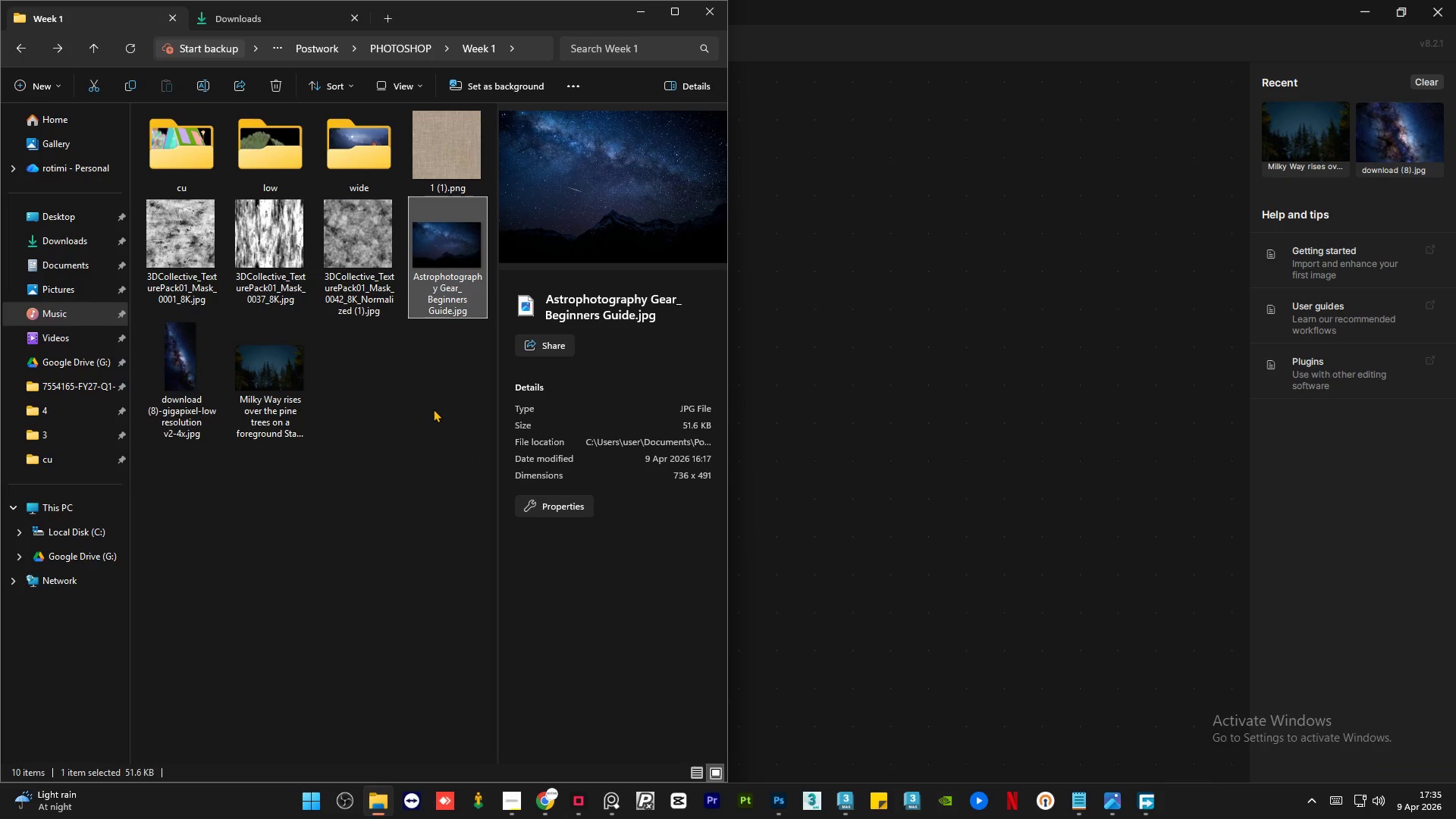 
left_click([433, 409])
 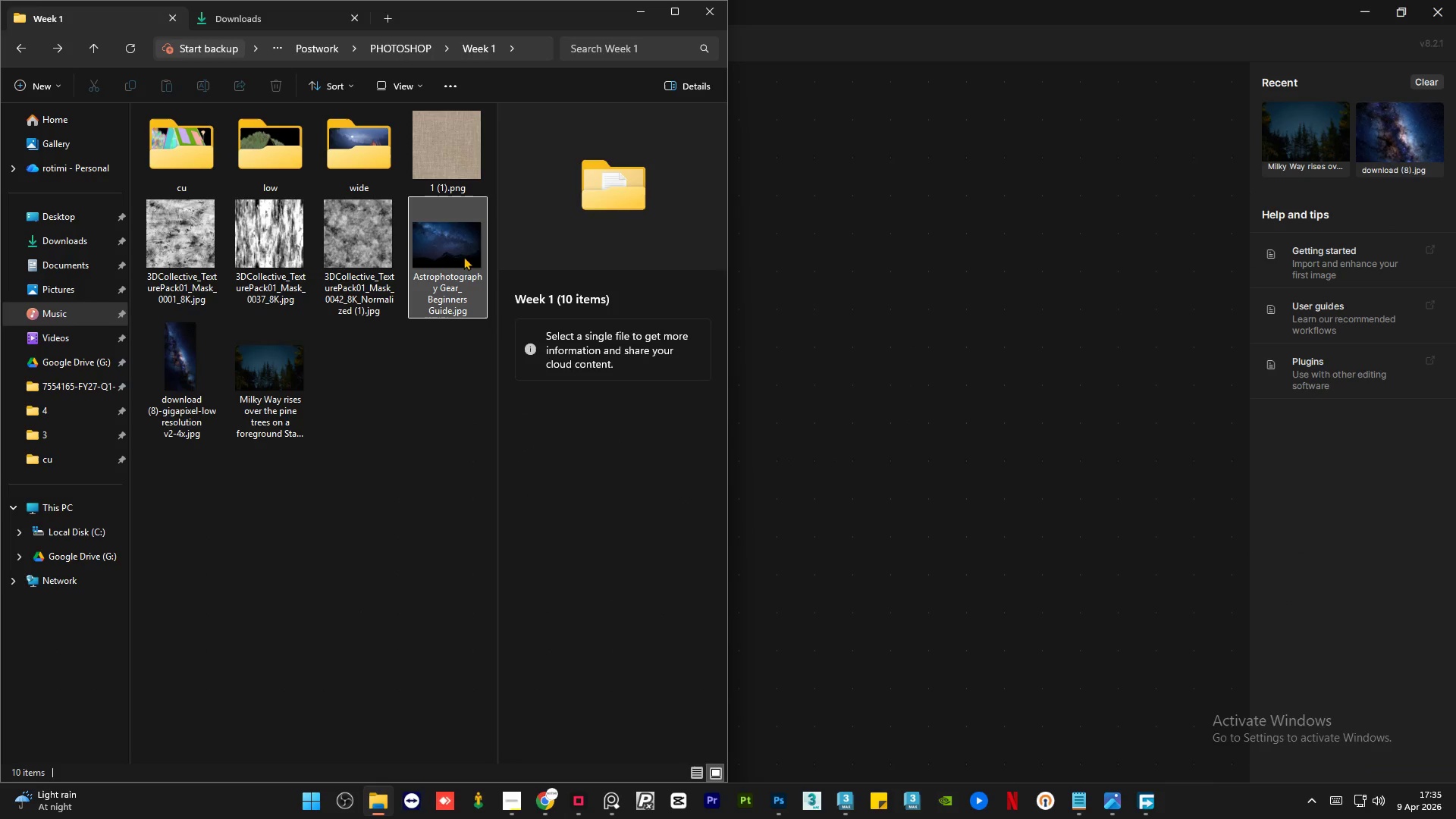 
left_click([463, 256])
 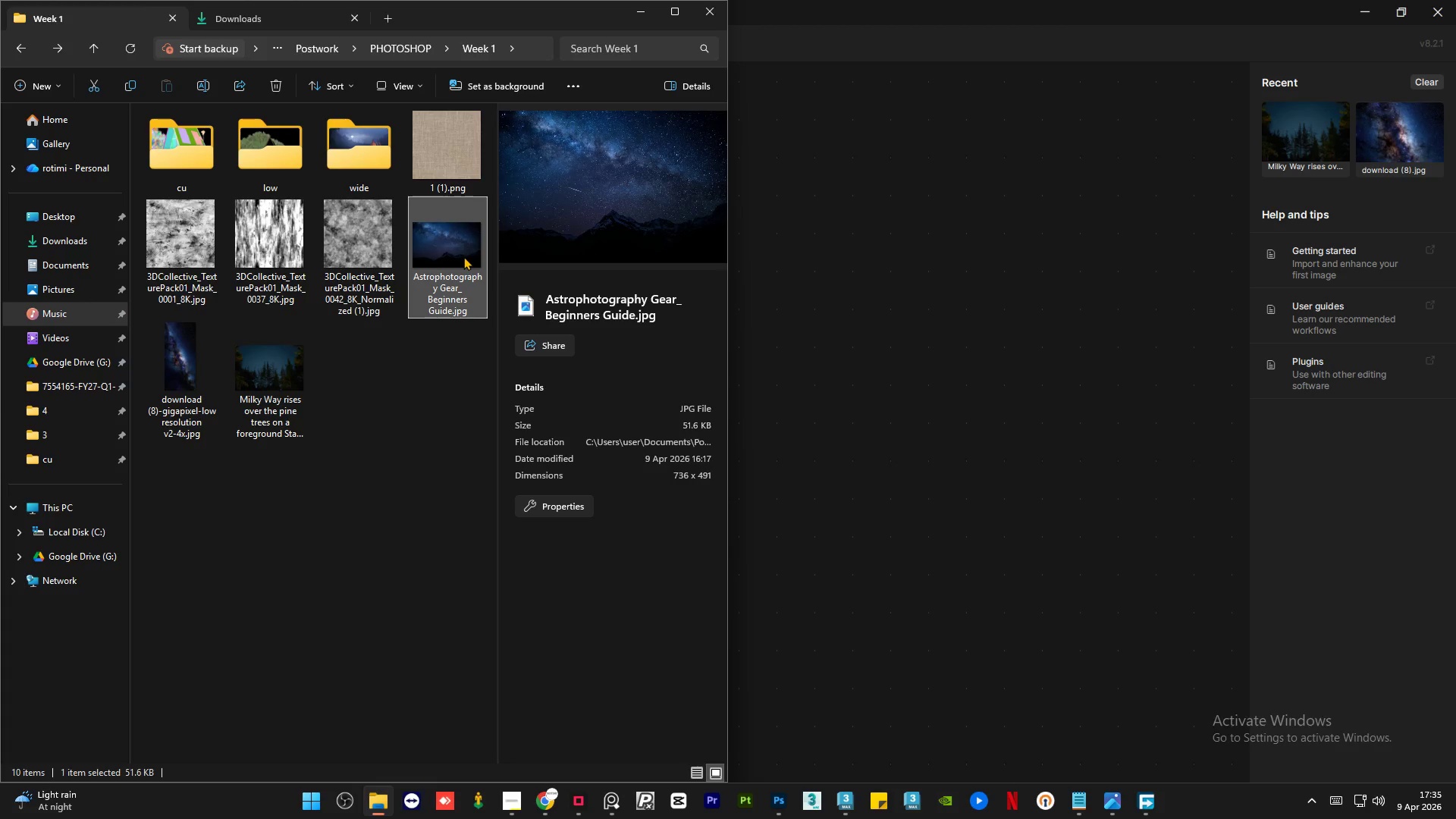 
key(Delete)
 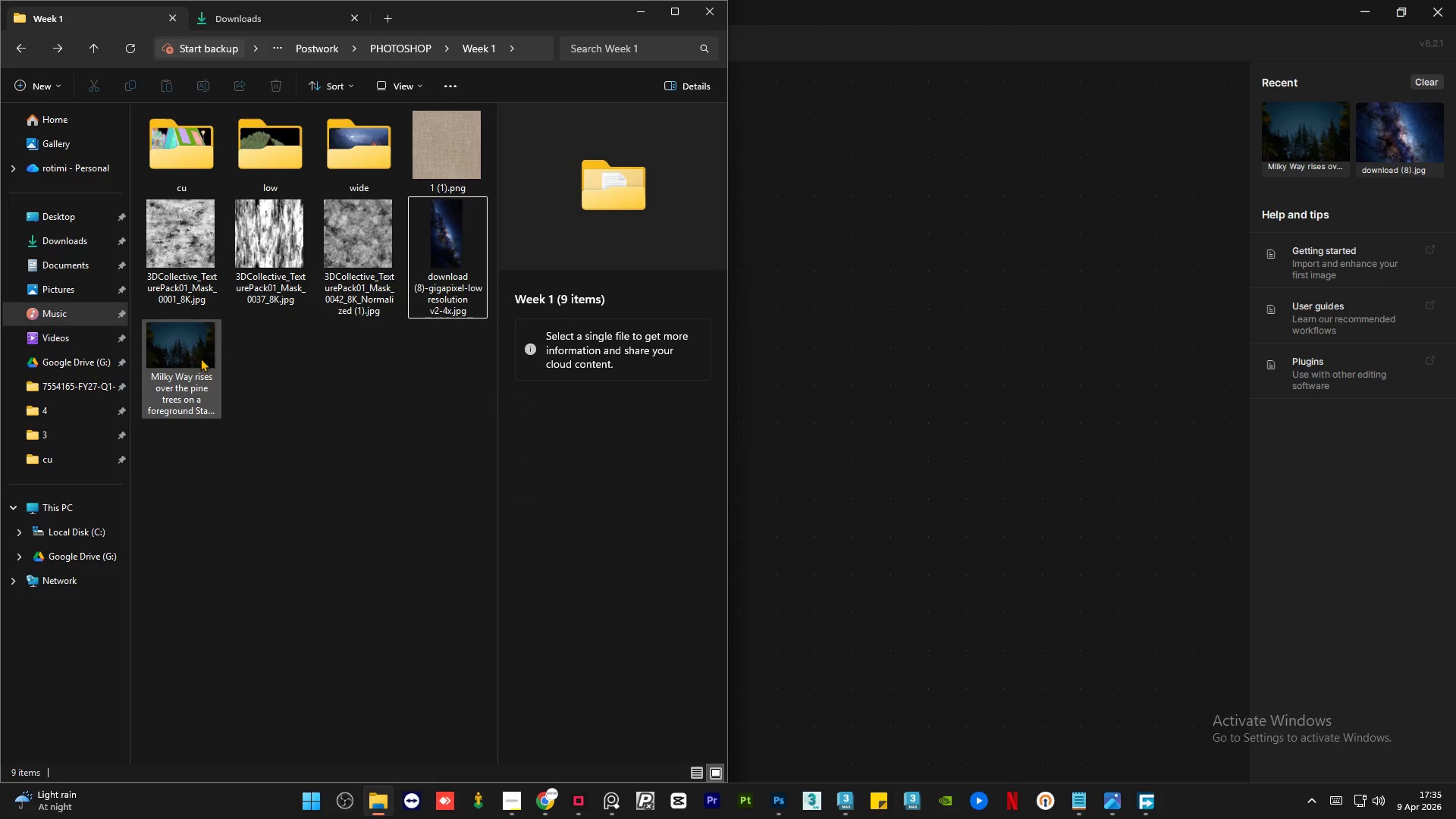 
left_click([181, 358])
 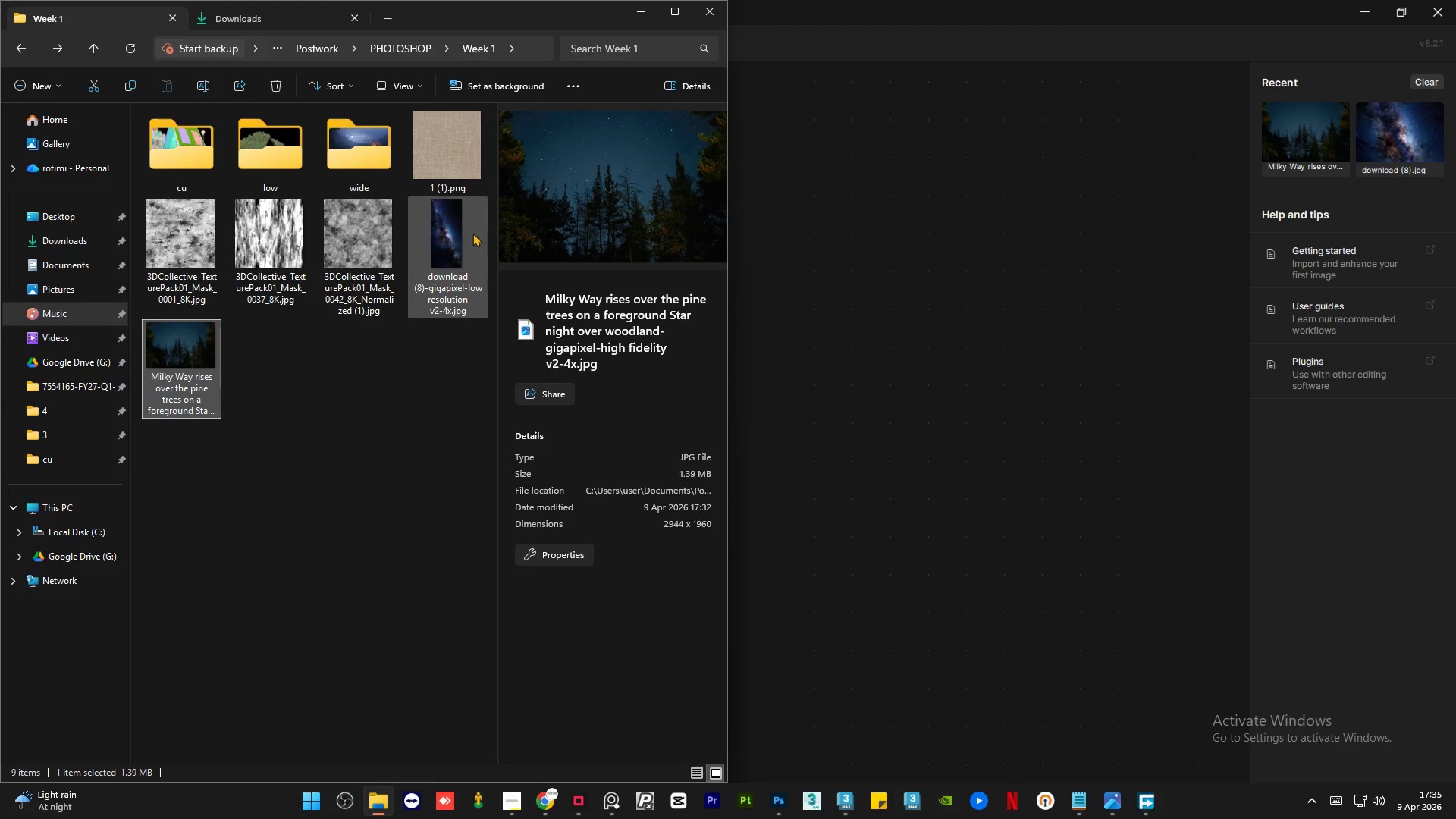 
left_click([472, 233])
 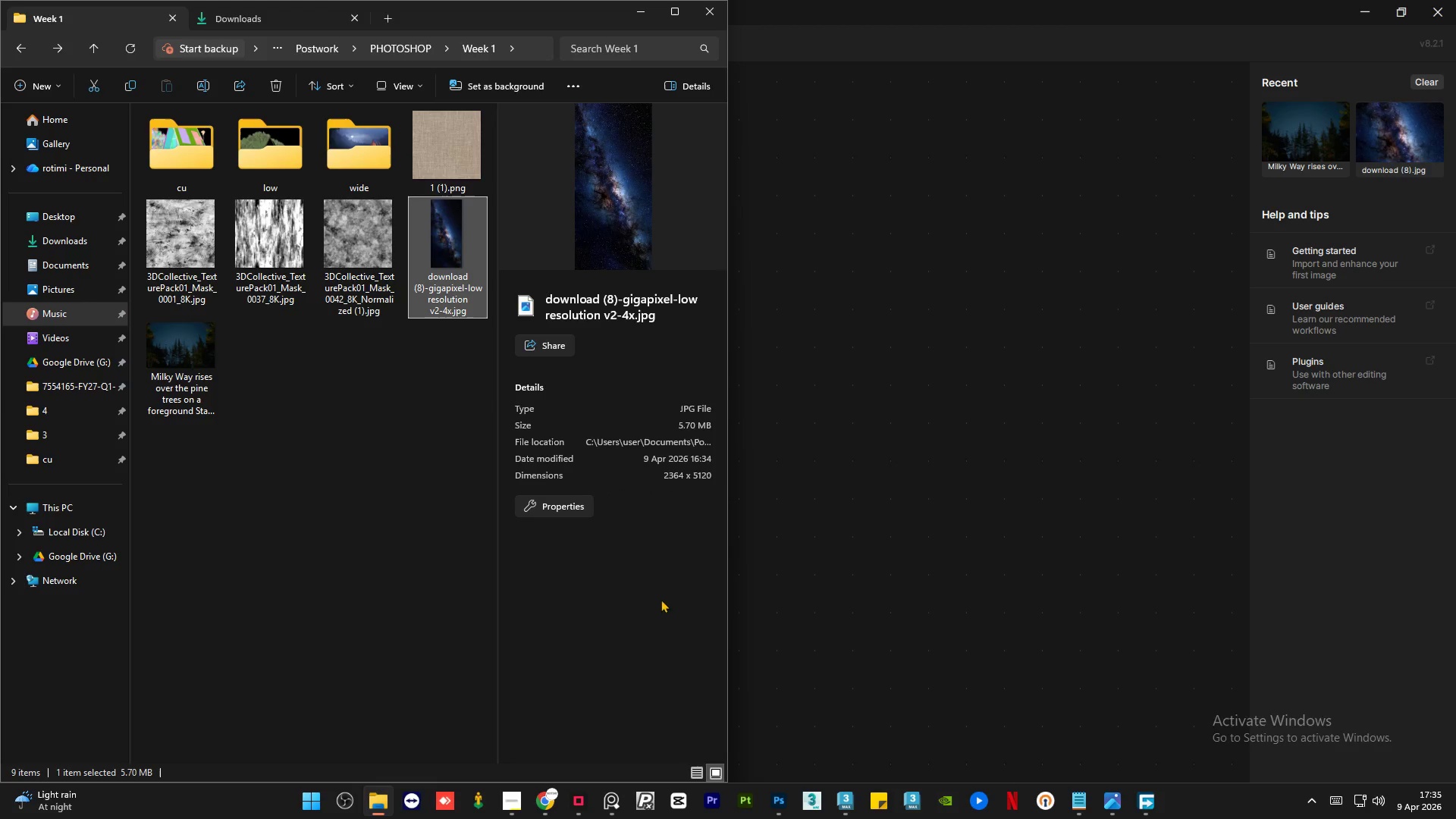 
left_click([783, 809])
 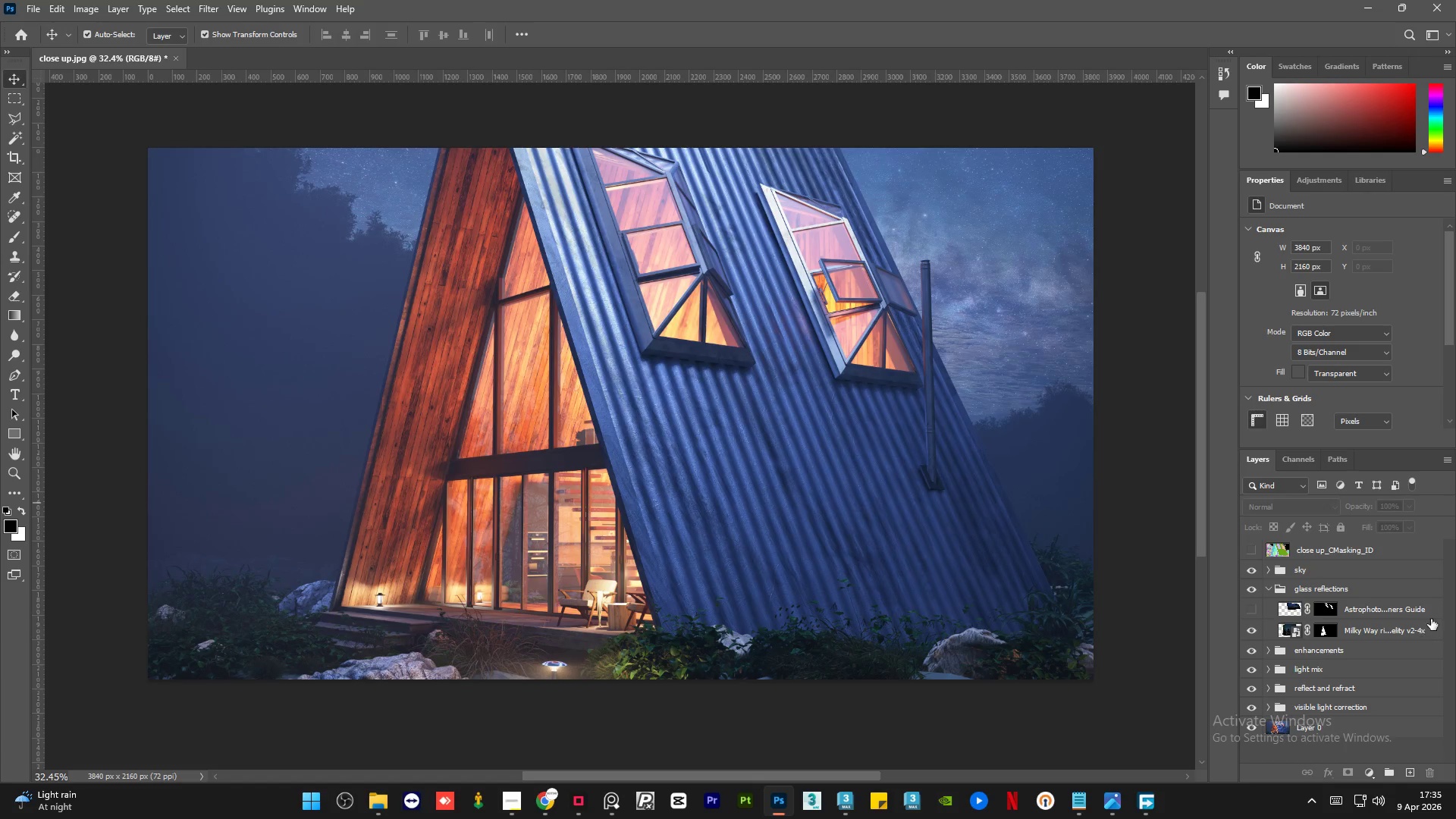 
left_click([1417, 612])
 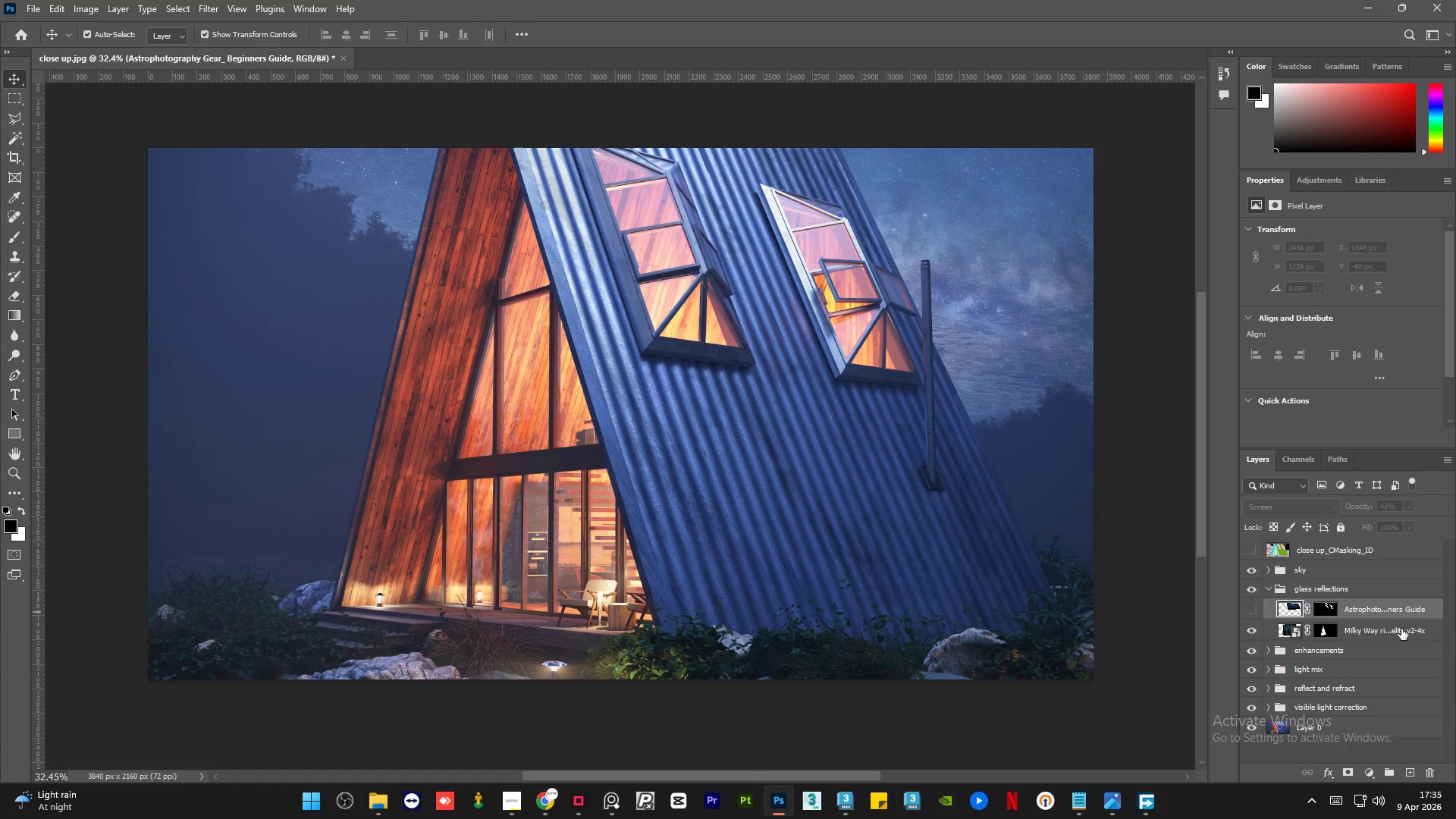 
left_click([1399, 632])
 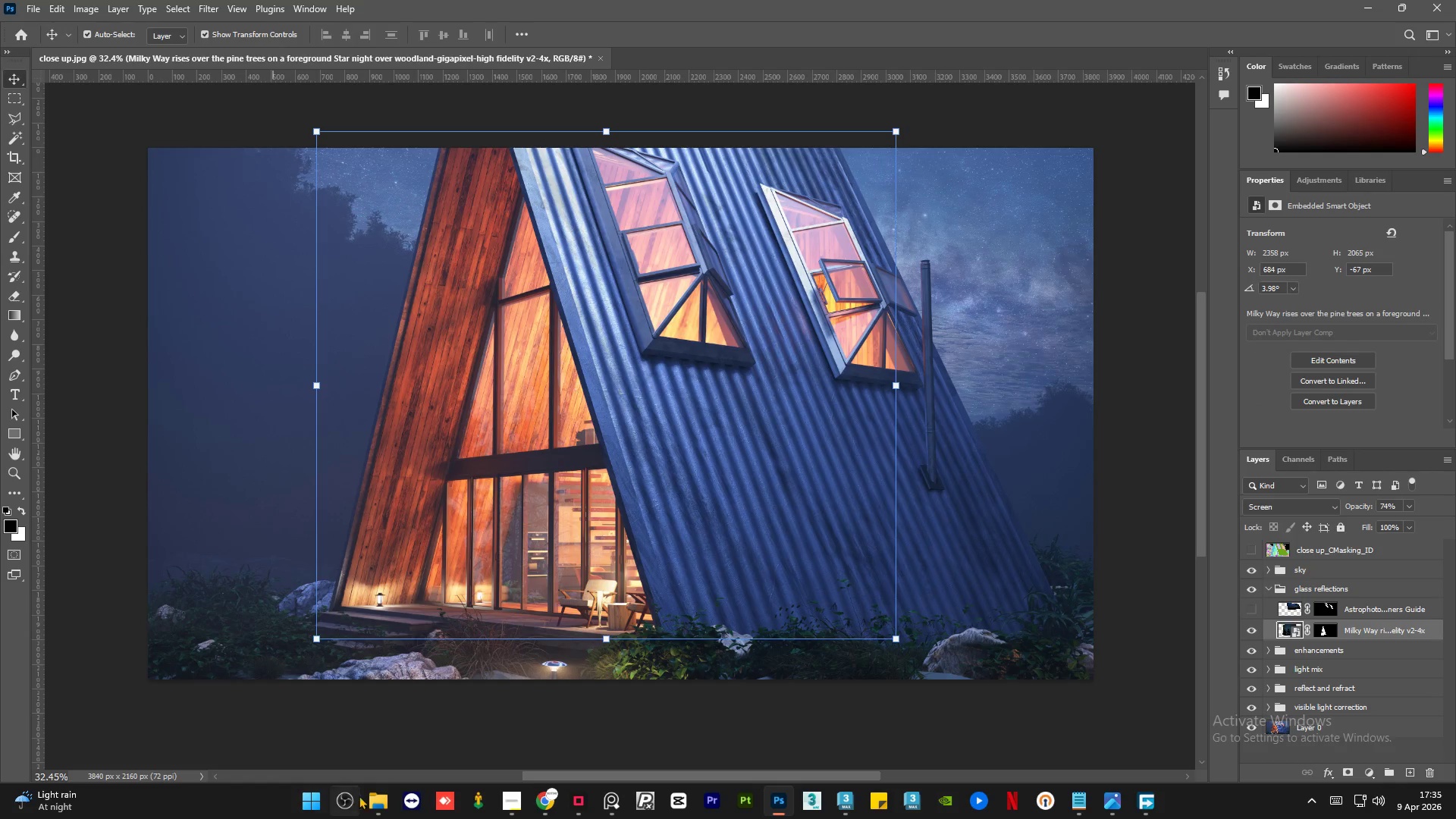 
left_click([375, 802])
 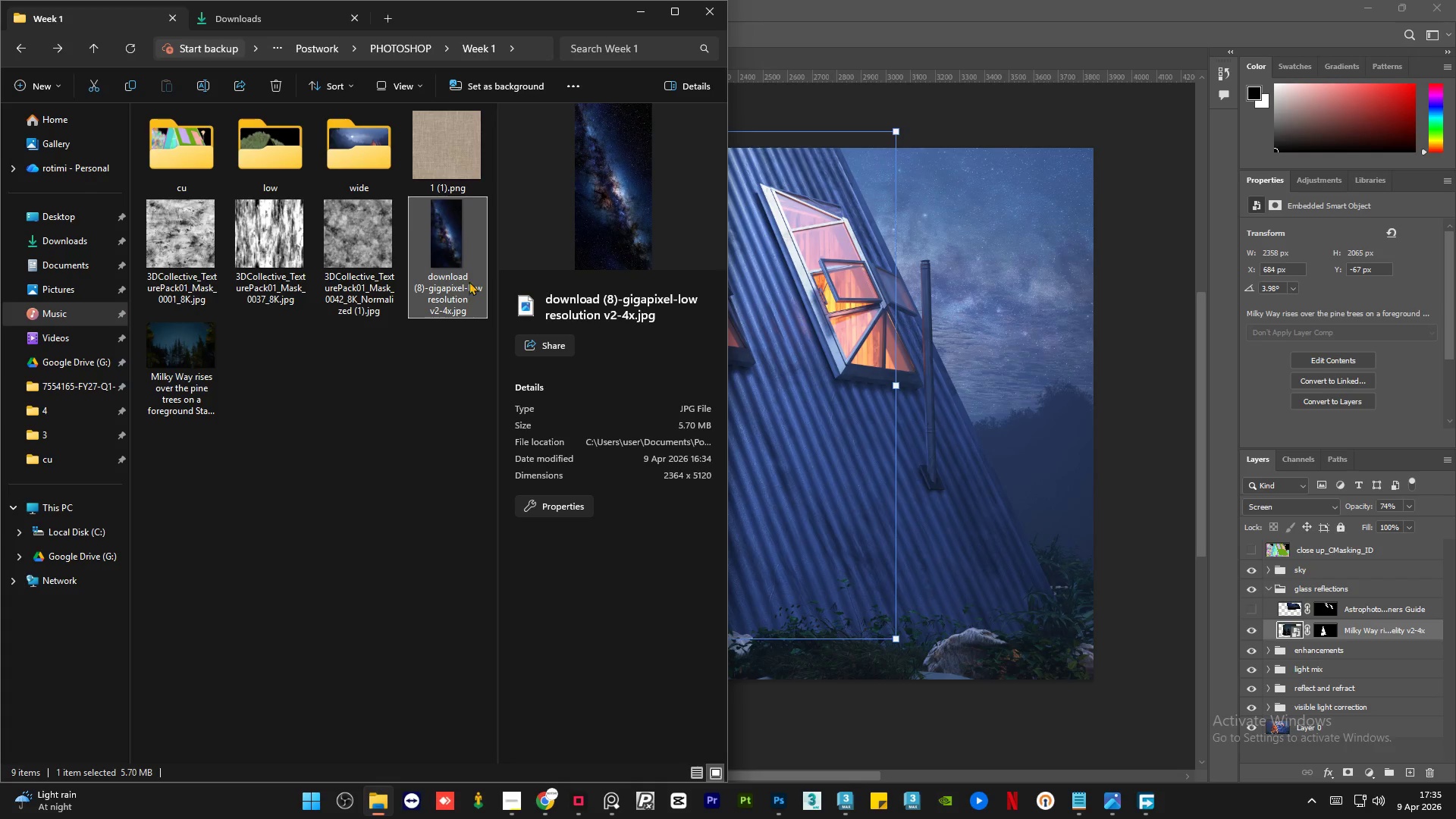 
left_click_drag(start_coordinate=[435, 224], to_coordinate=[808, 400])
 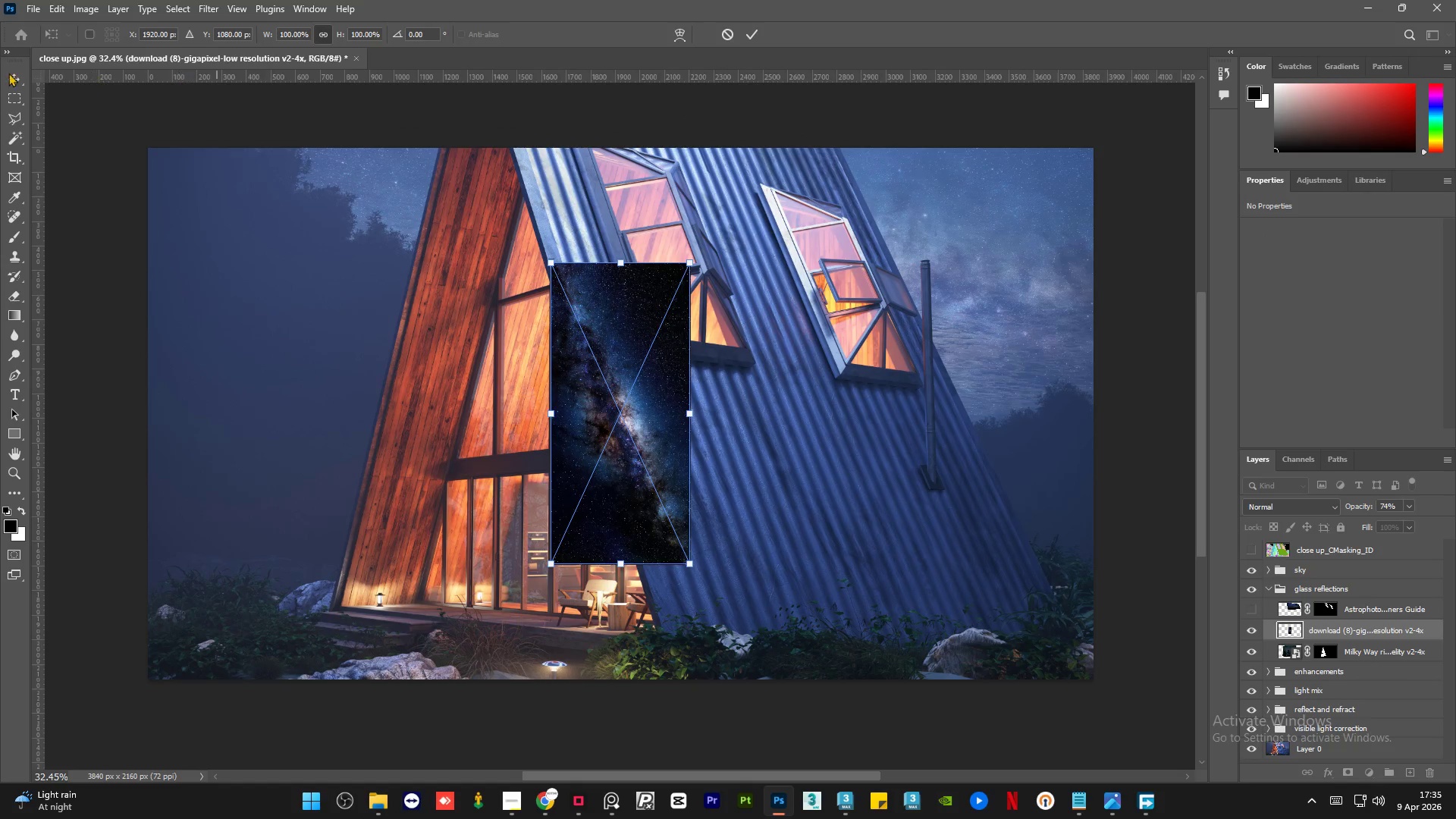 
left_click([10, 74])
 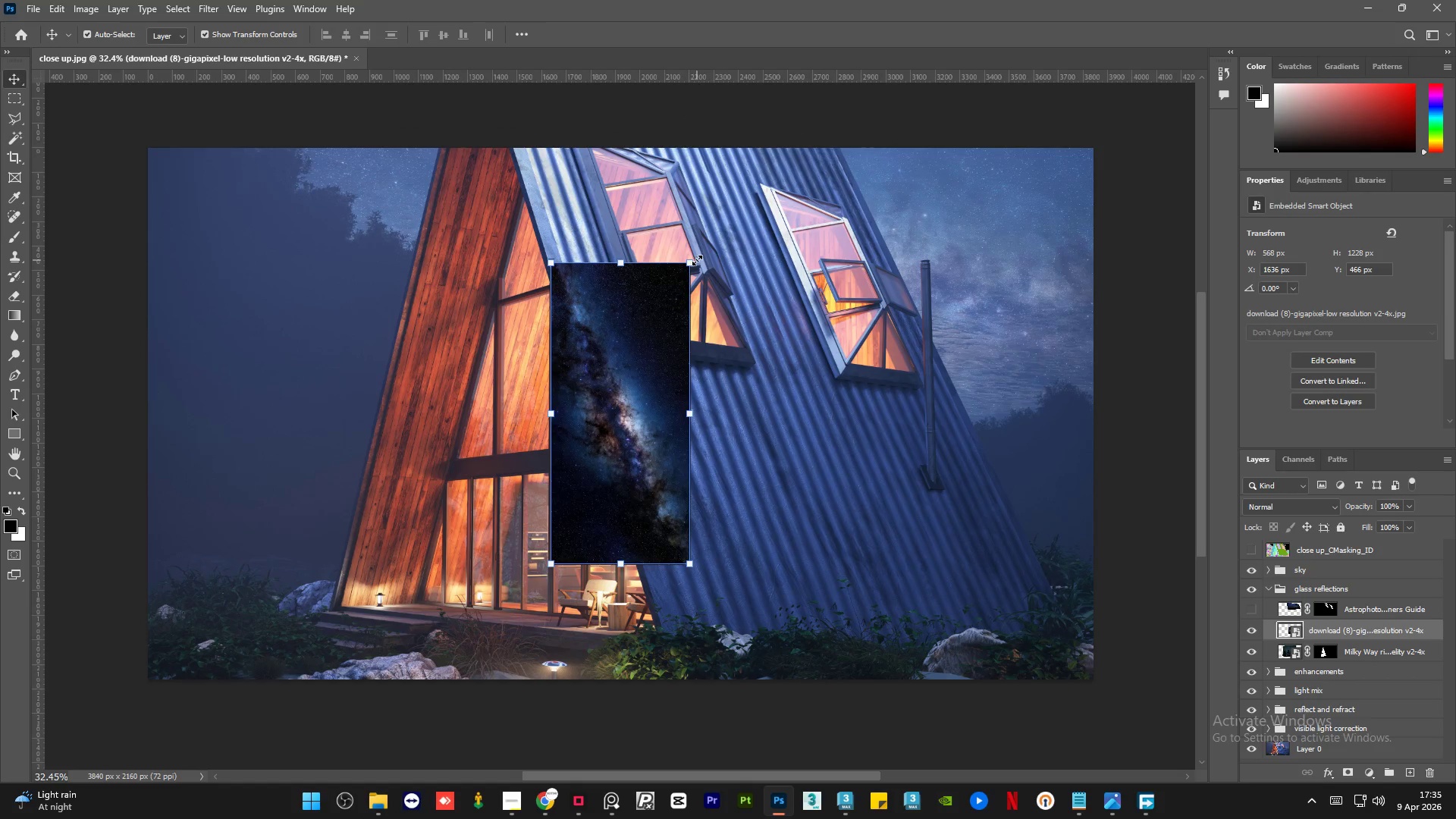 
left_click_drag(start_coordinate=[704, 256], to_coordinate=[334, 266])
 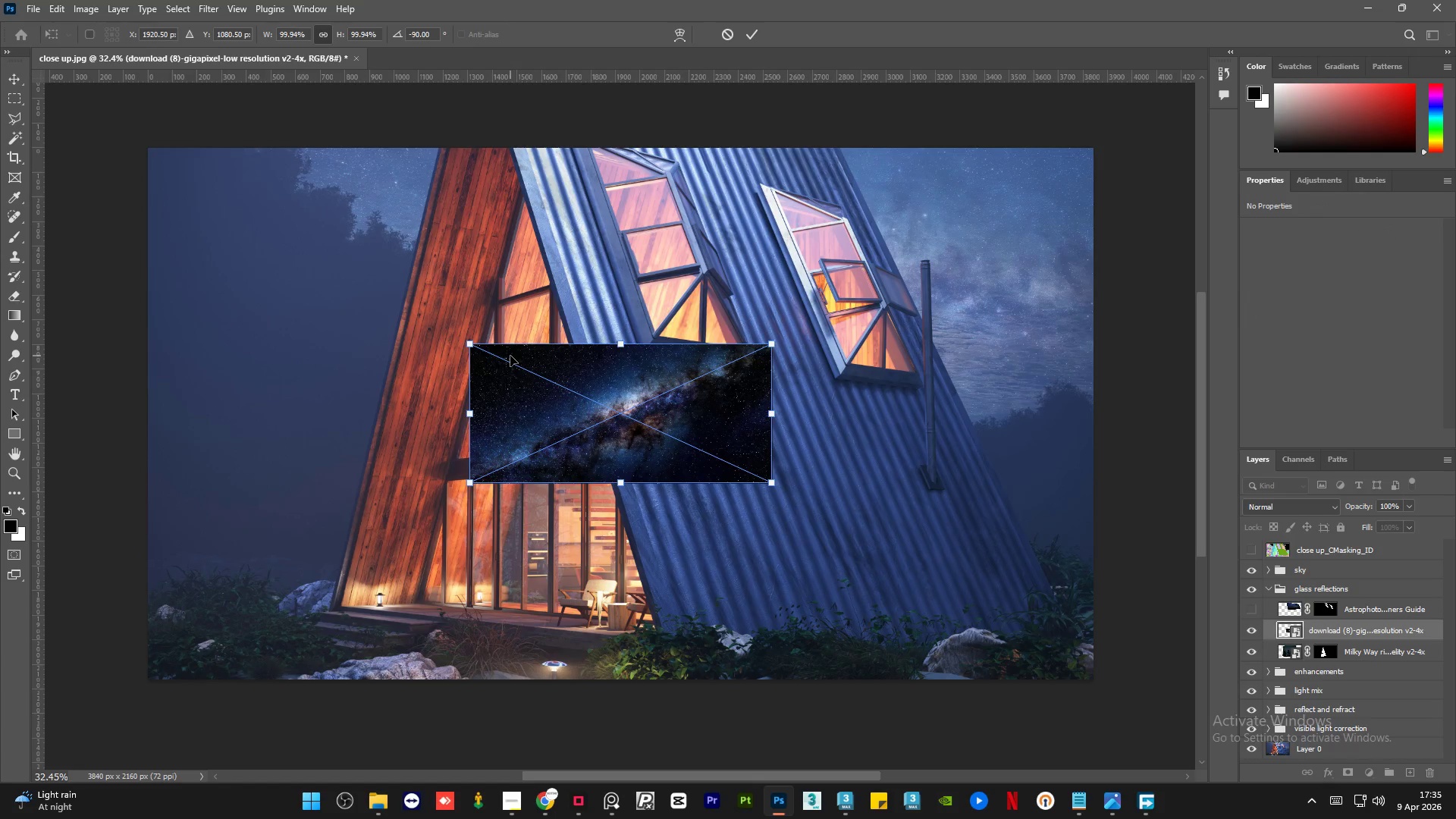 
hold_key(key=ControlLeft, duration=0.38)
 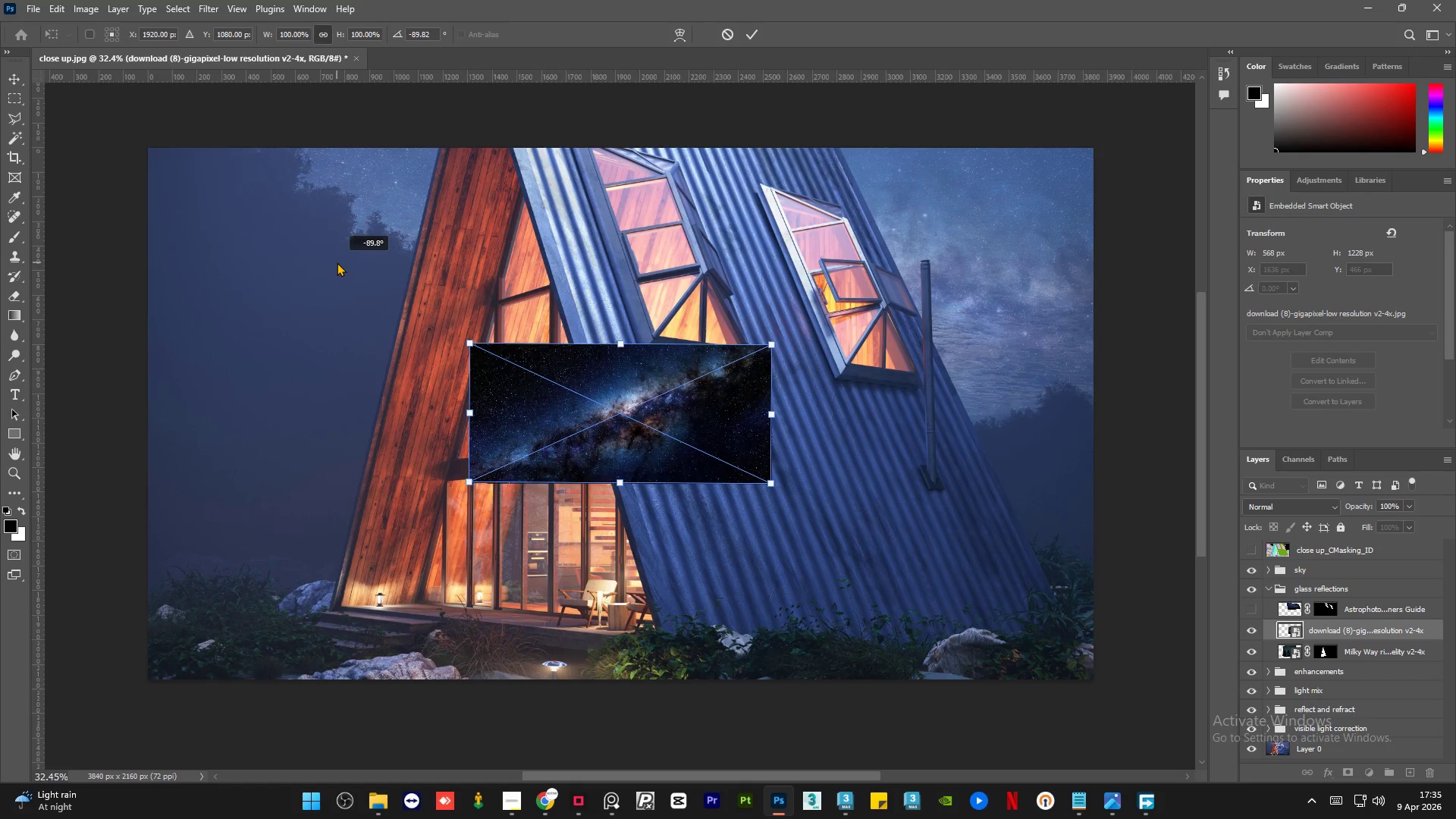 
hold_key(key=ShiftLeft, duration=0.83)
 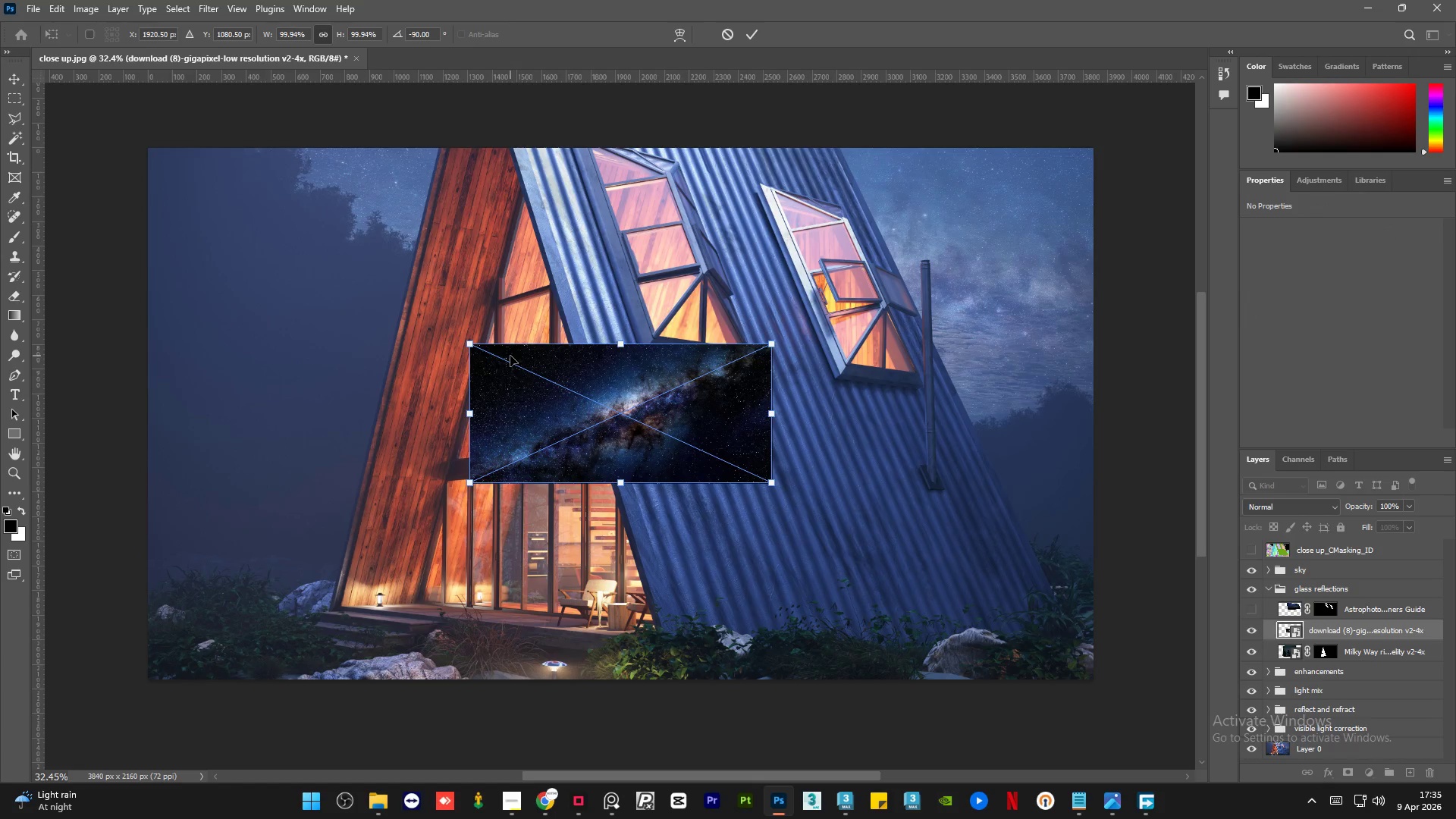 
key(W)
 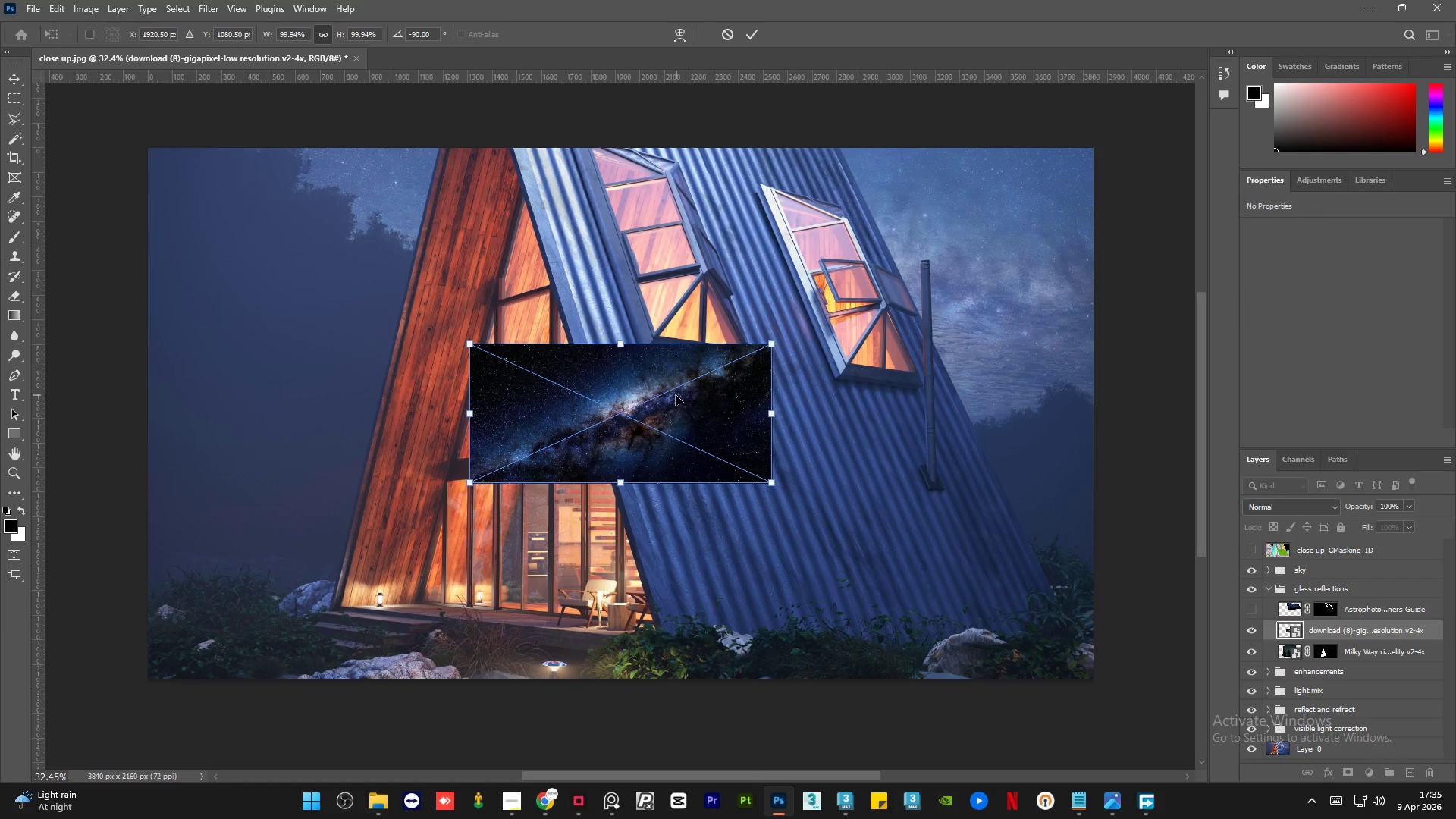 
left_click_drag(start_coordinate=[654, 391], to_coordinate=[808, 306])
 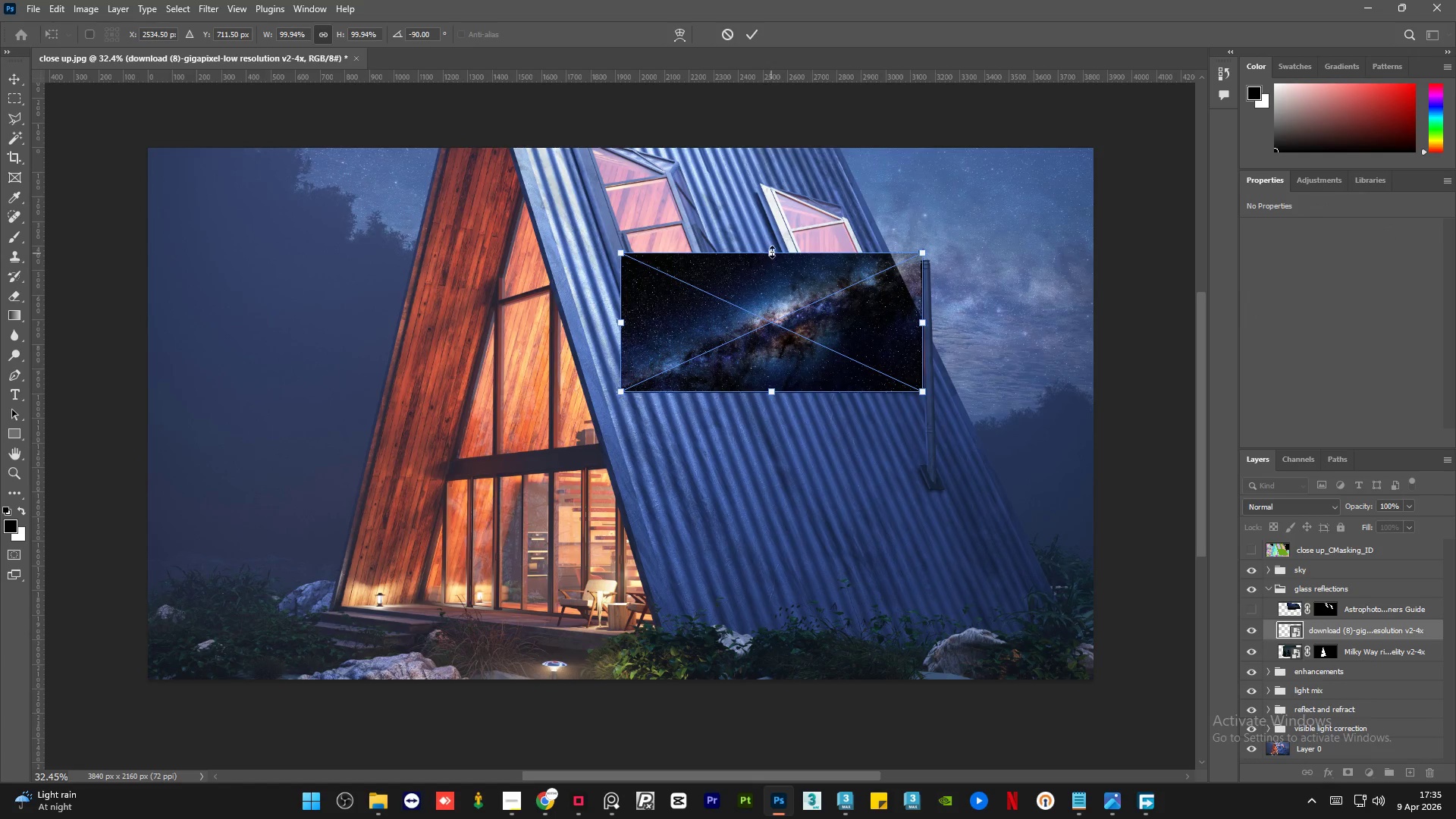 
left_click_drag(start_coordinate=[773, 250], to_coordinate=[745, 140])
 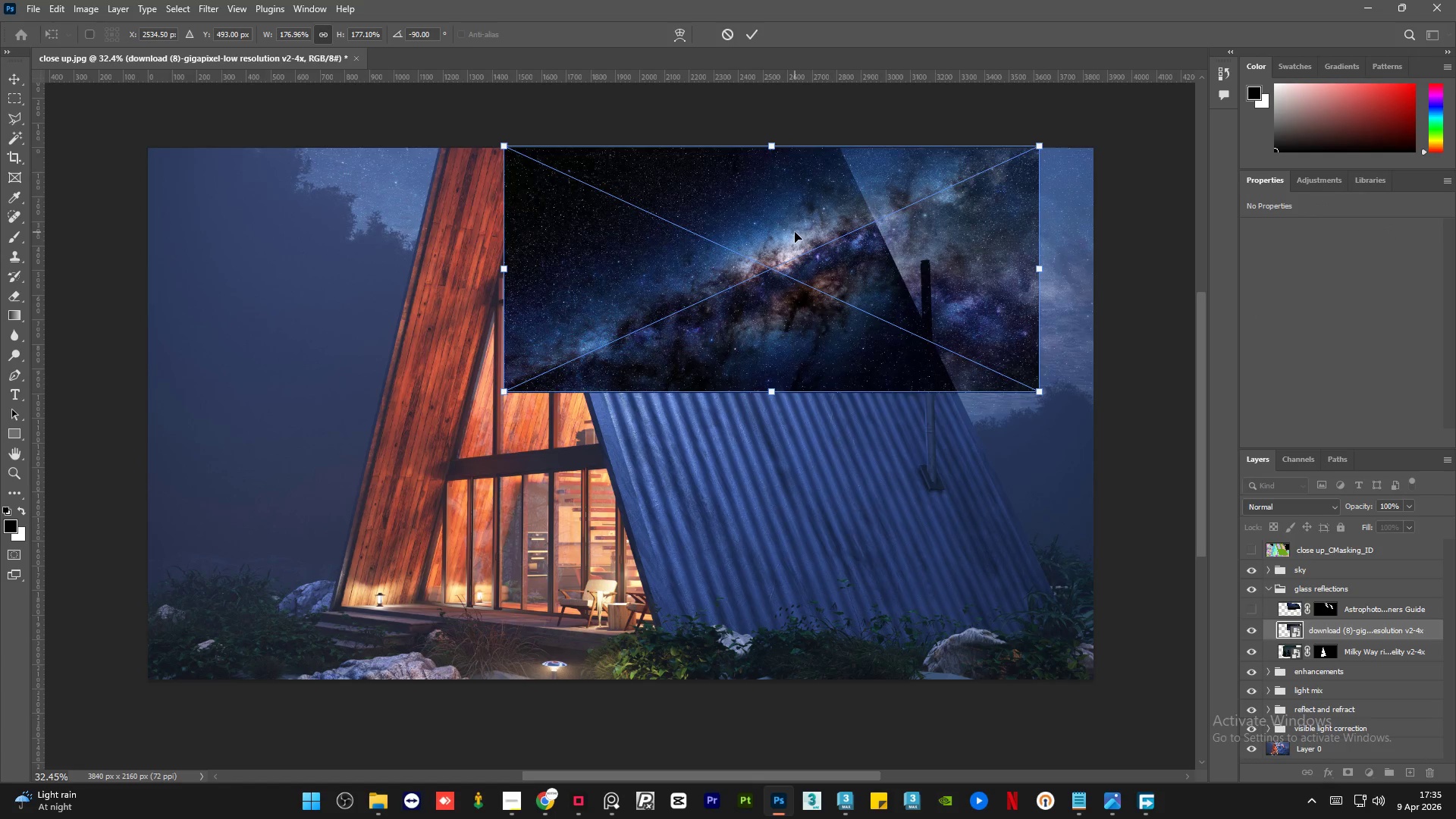 
left_click_drag(start_coordinate=[795, 232], to_coordinate=[780, 238])
 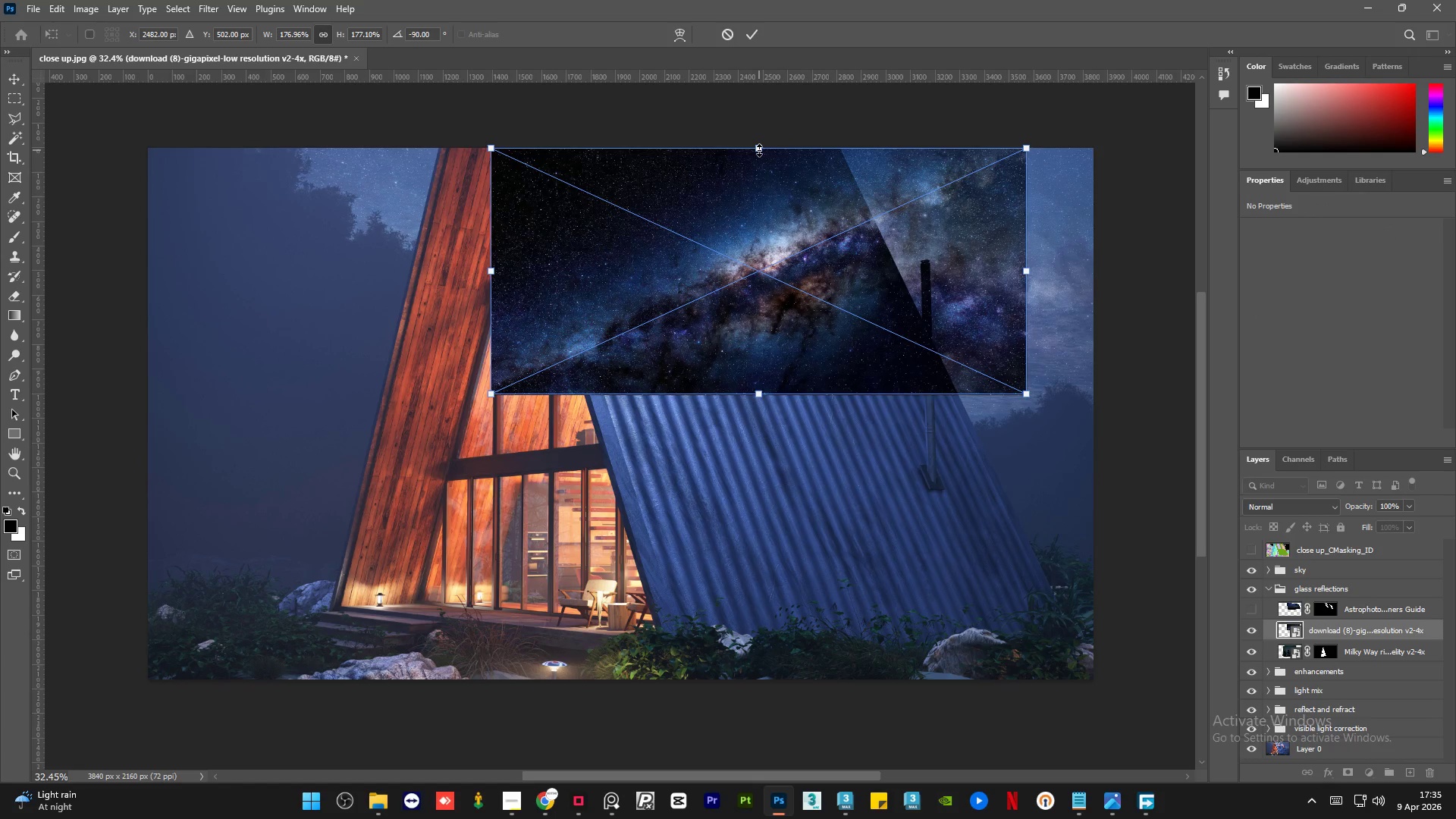 
left_click([759, 150])
 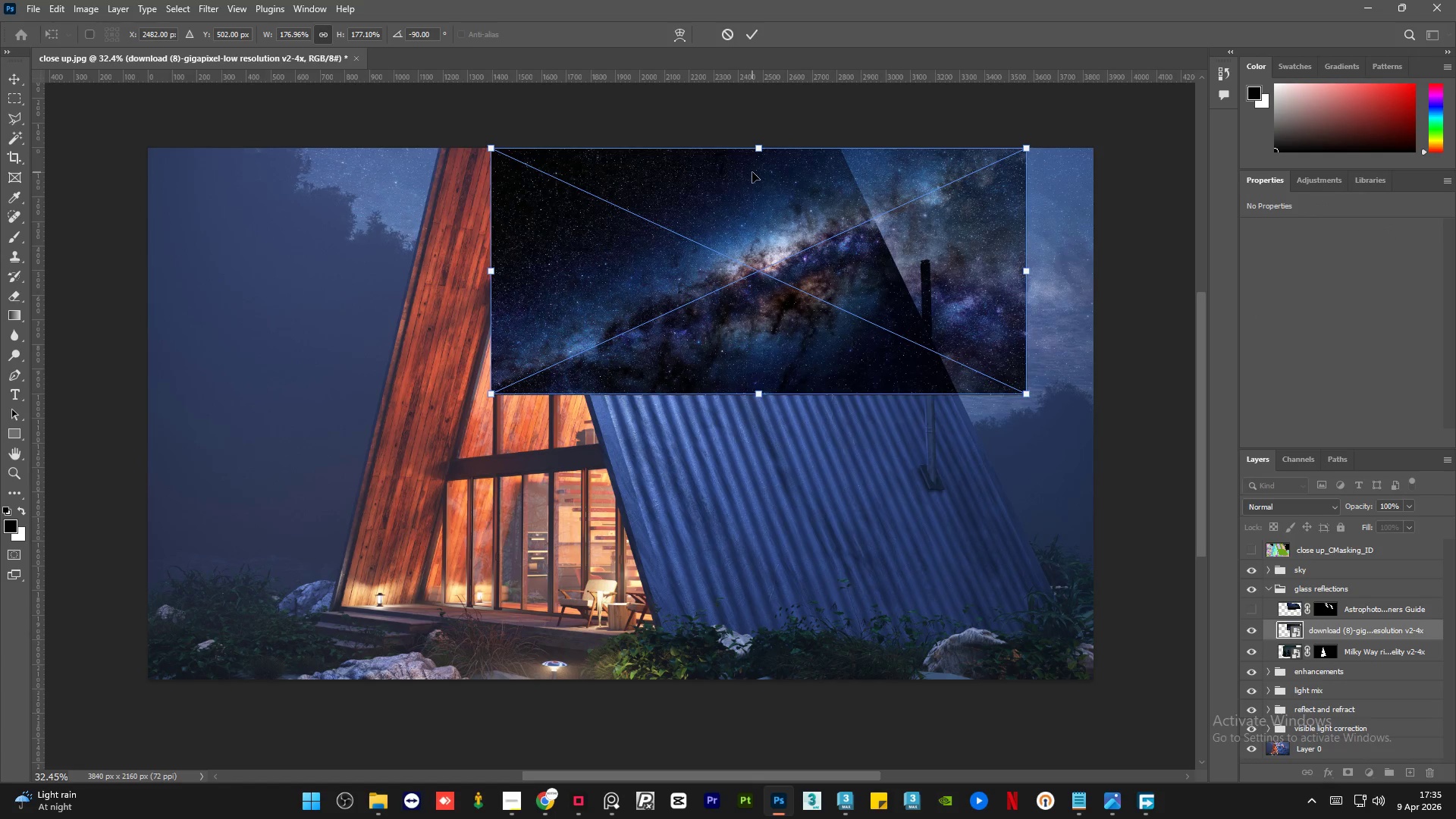 
right_click([752, 172])
 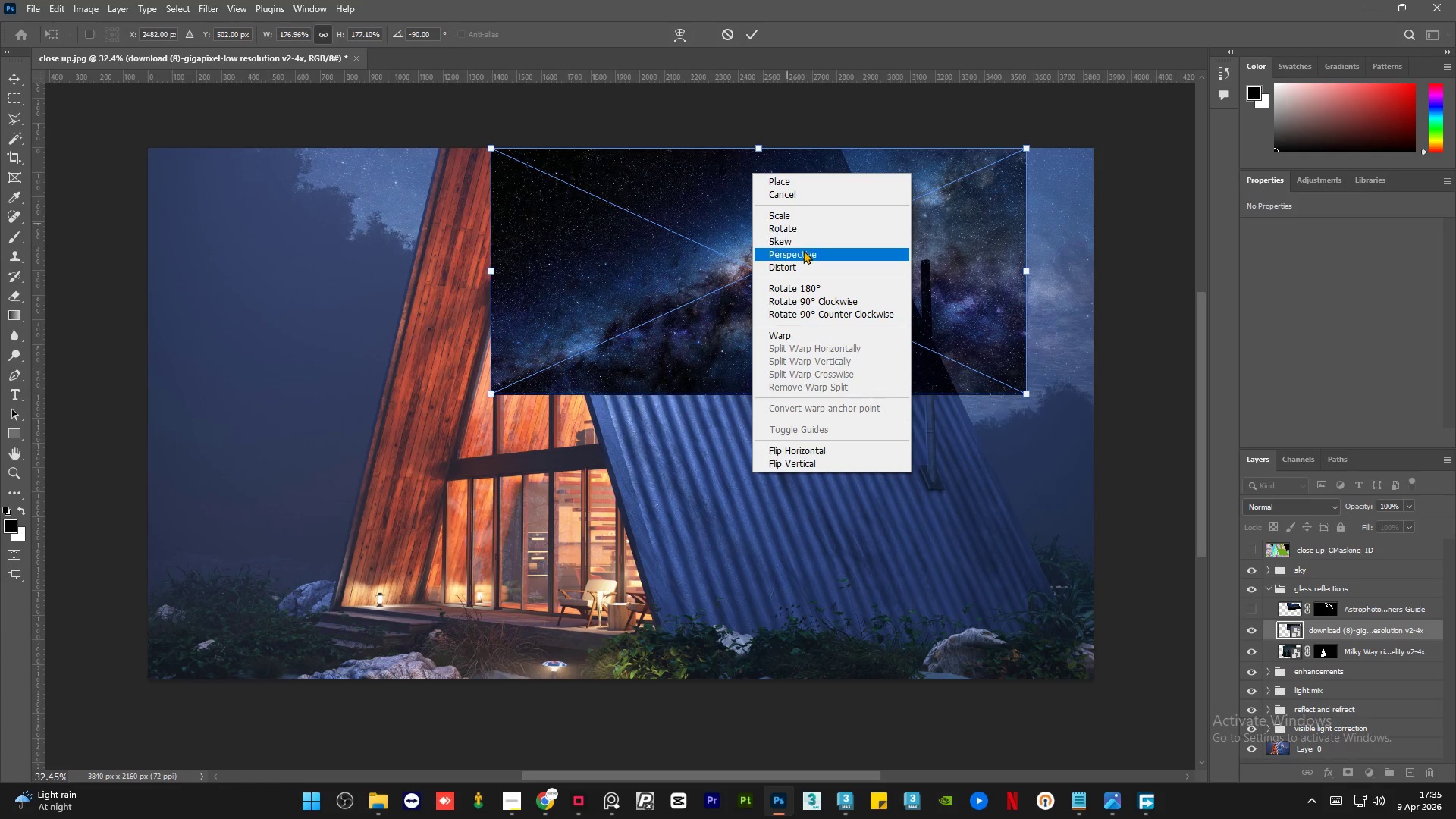 
left_click([804, 251])
 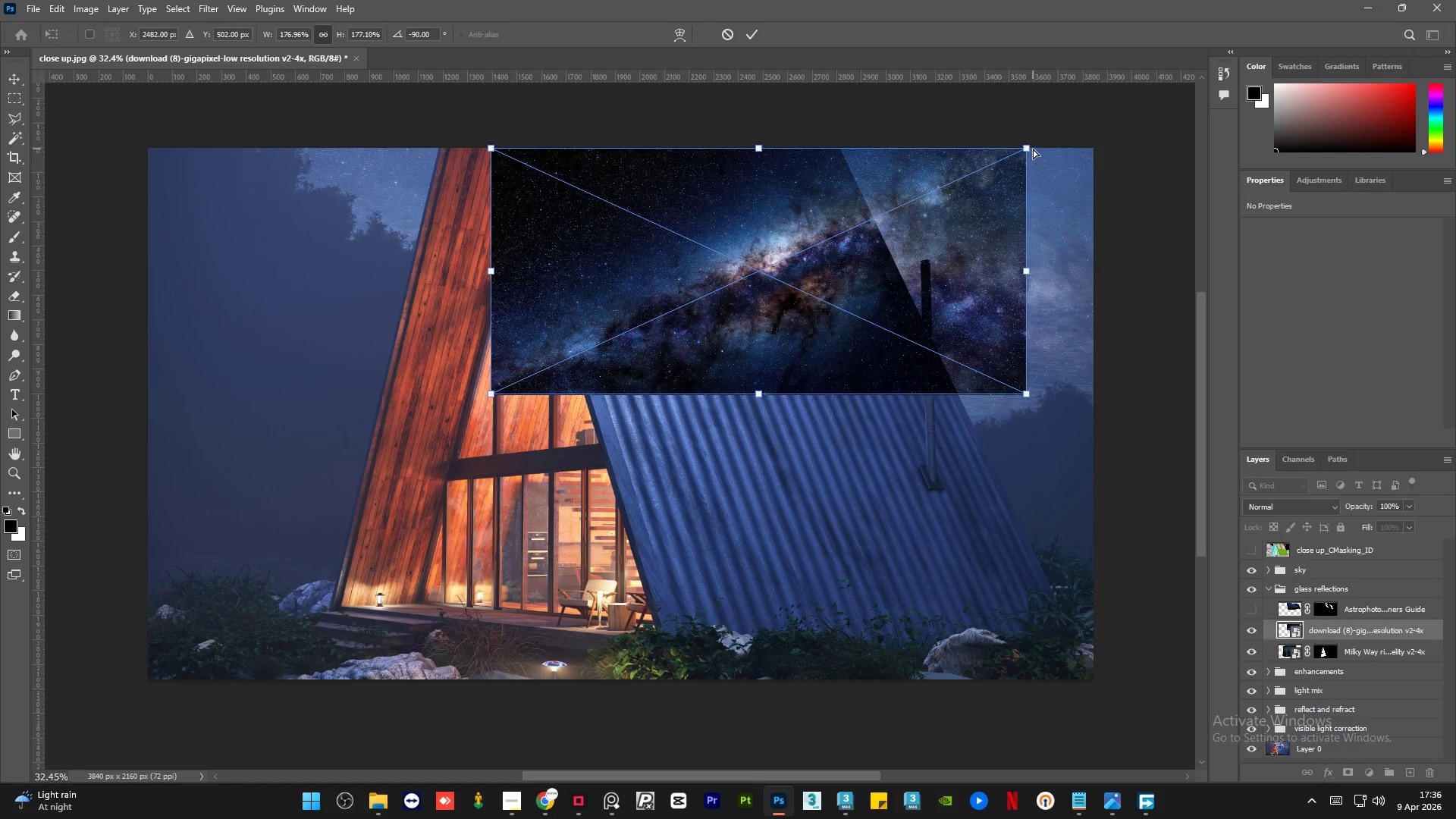 
left_click_drag(start_coordinate=[1028, 149], to_coordinate=[1028, 143])
 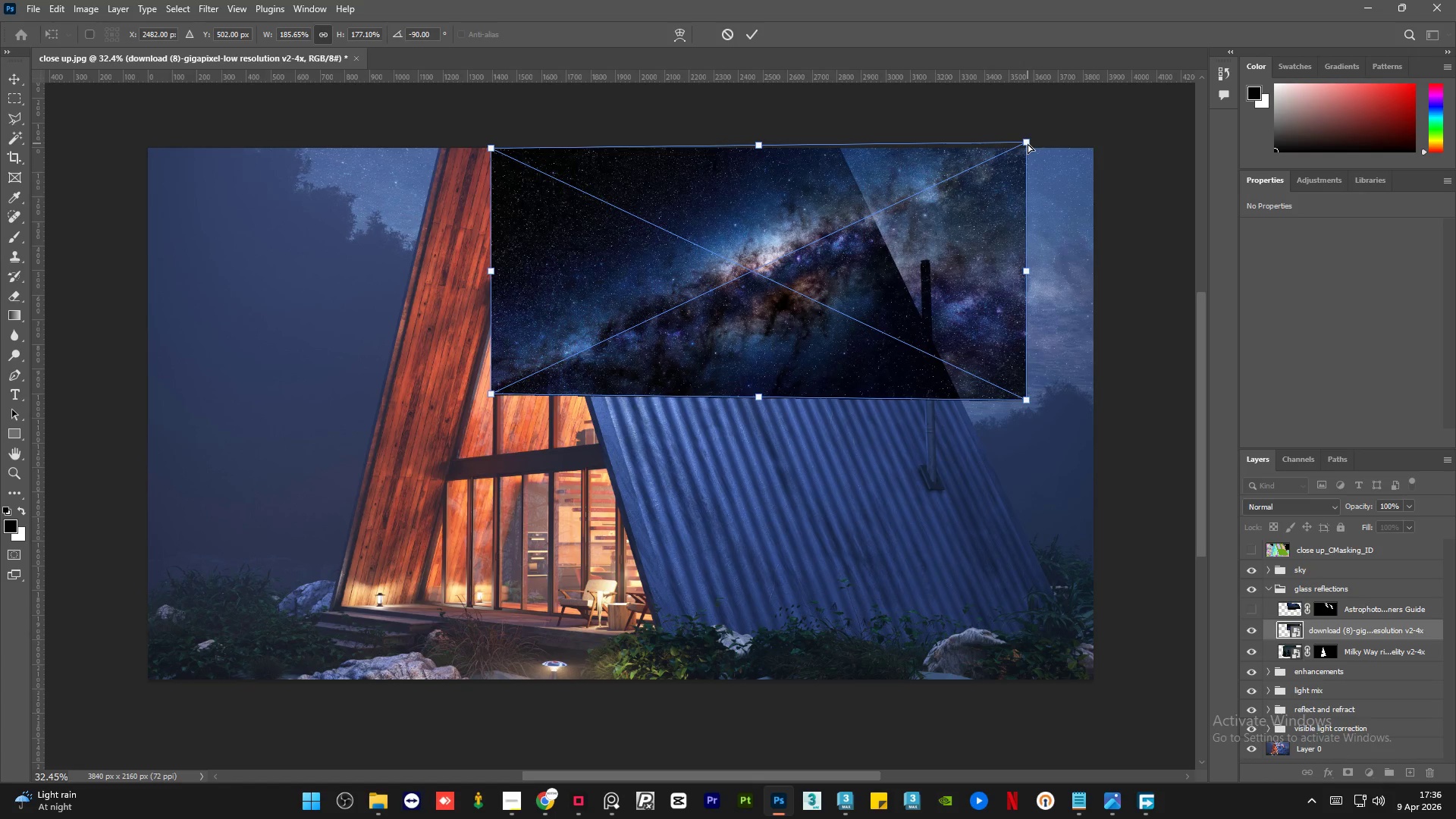 
key(Control+Z)
 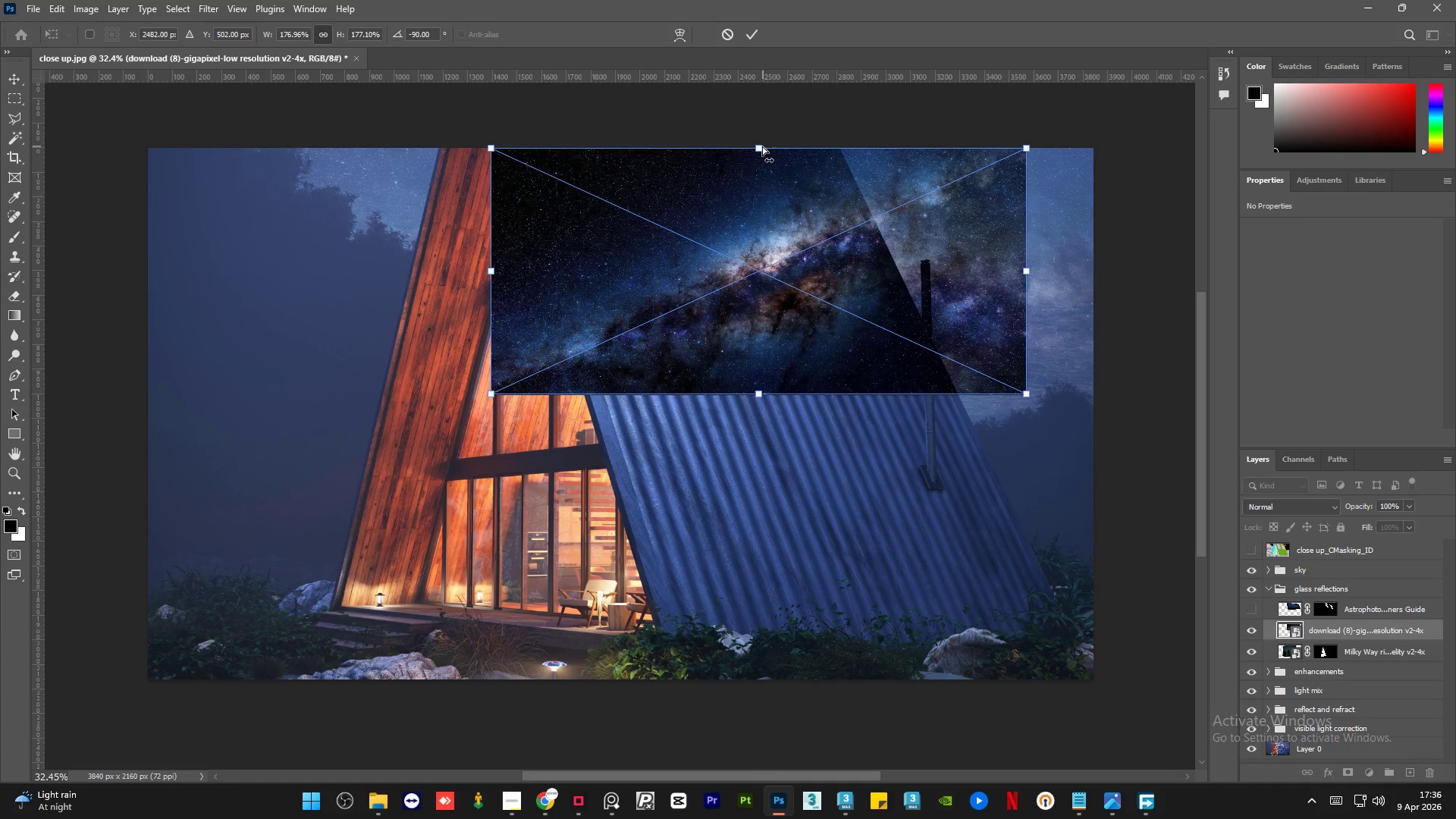 
left_click_drag(start_coordinate=[760, 149], to_coordinate=[682, 152])
 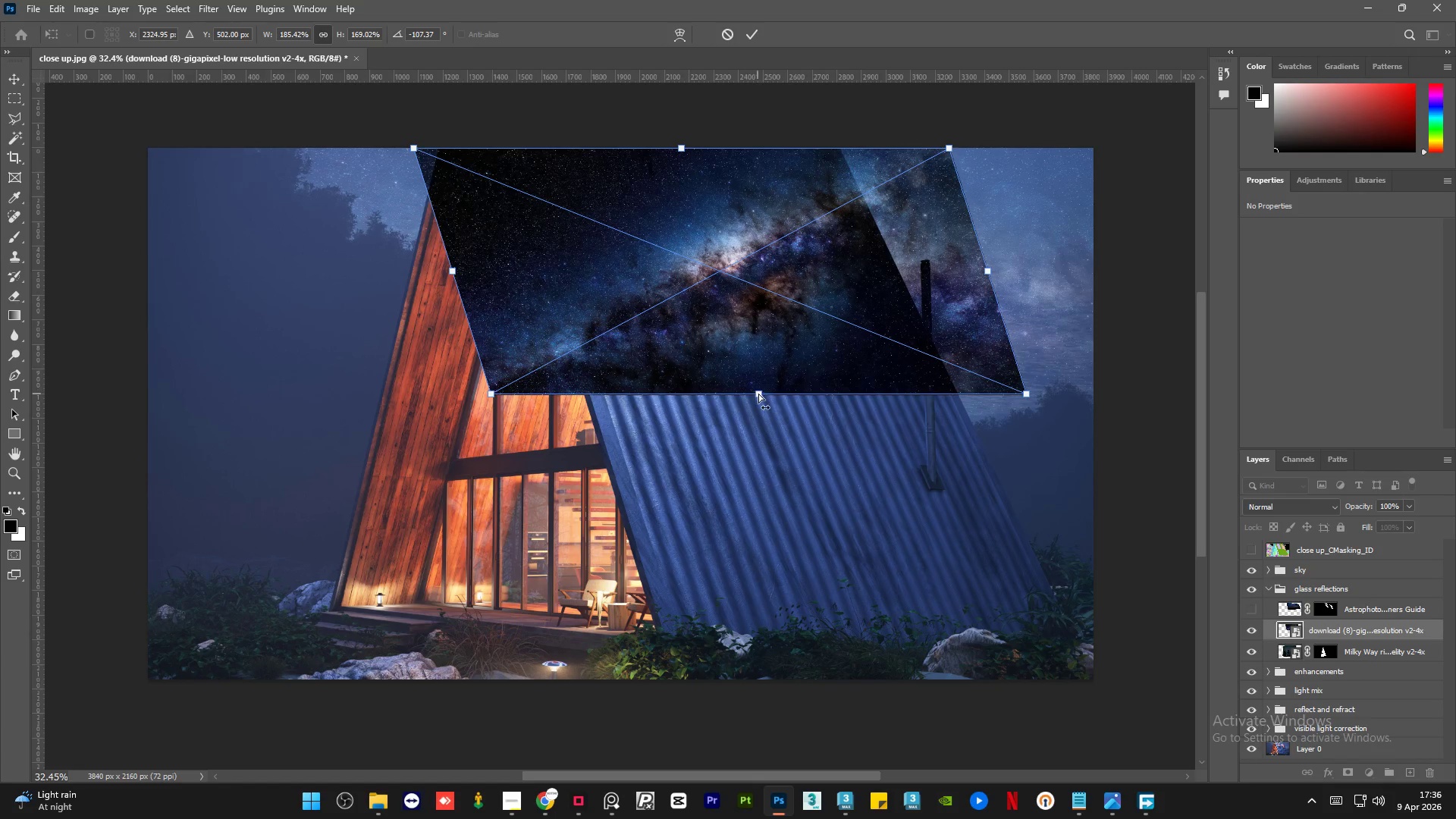 
left_click_drag(start_coordinate=[762, 394], to_coordinate=[805, 391])
 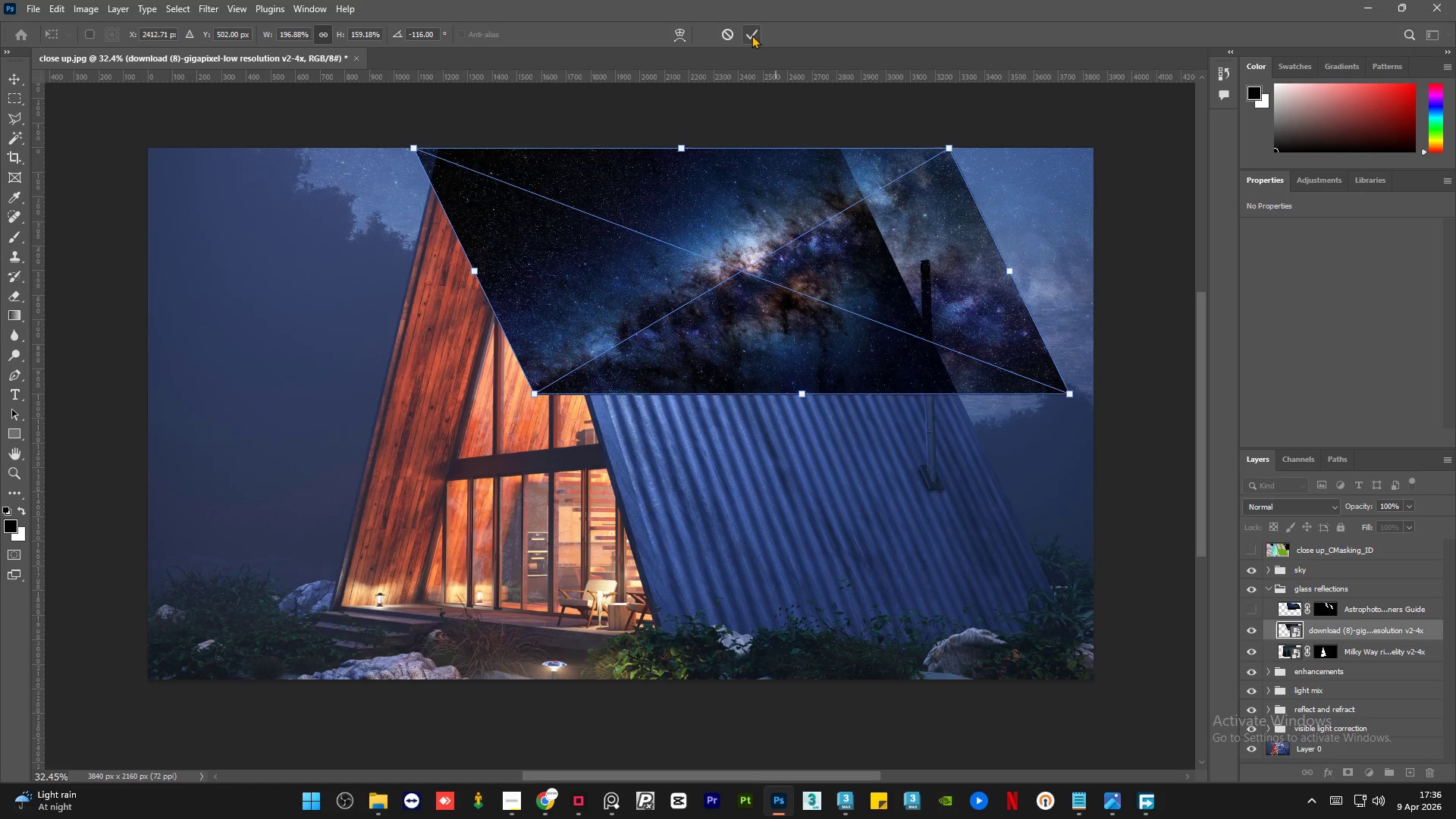 
left_click([751, 33])
 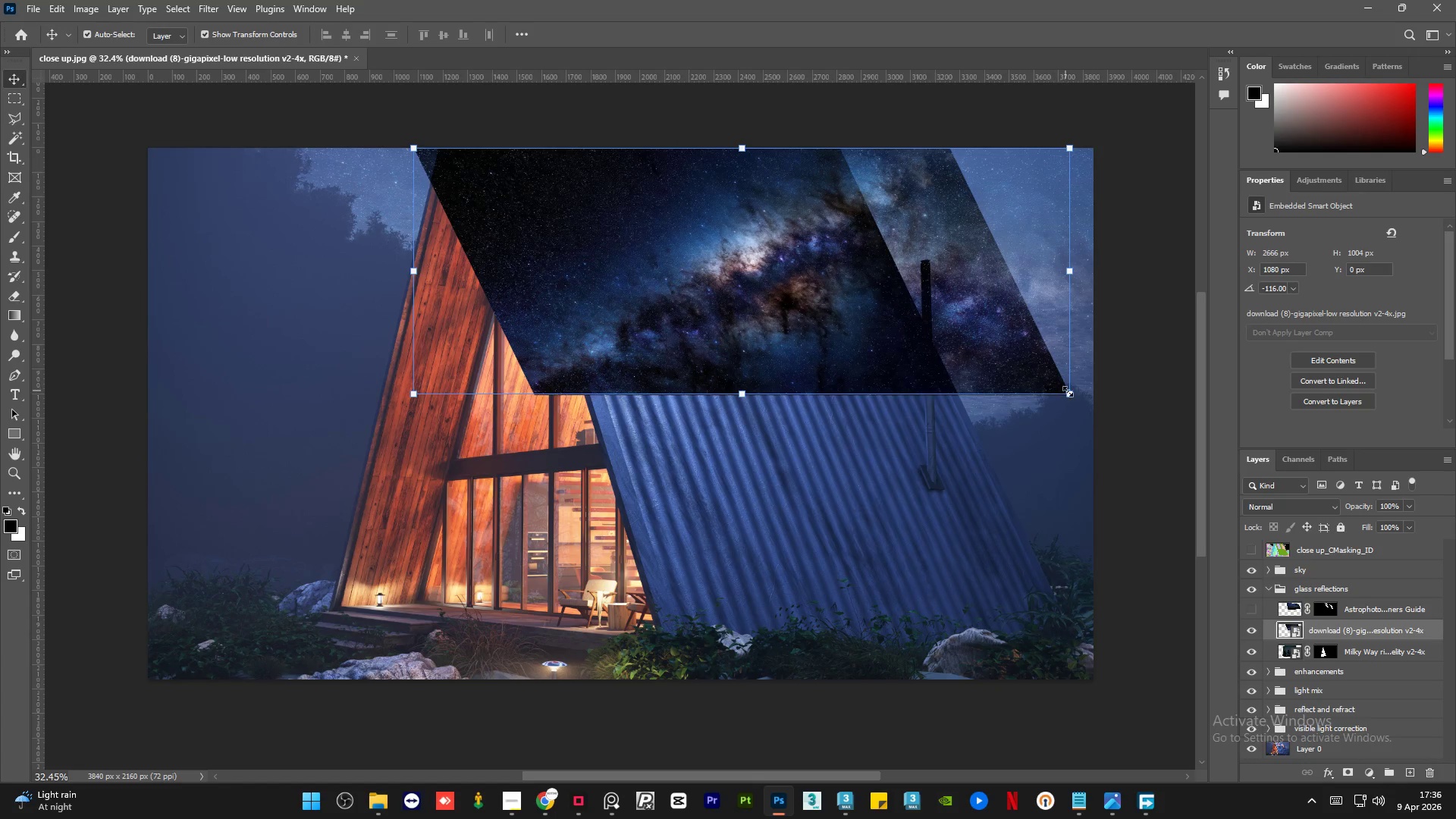 
left_click_drag(start_coordinate=[1070, 391], to_coordinate=[937, 337])
 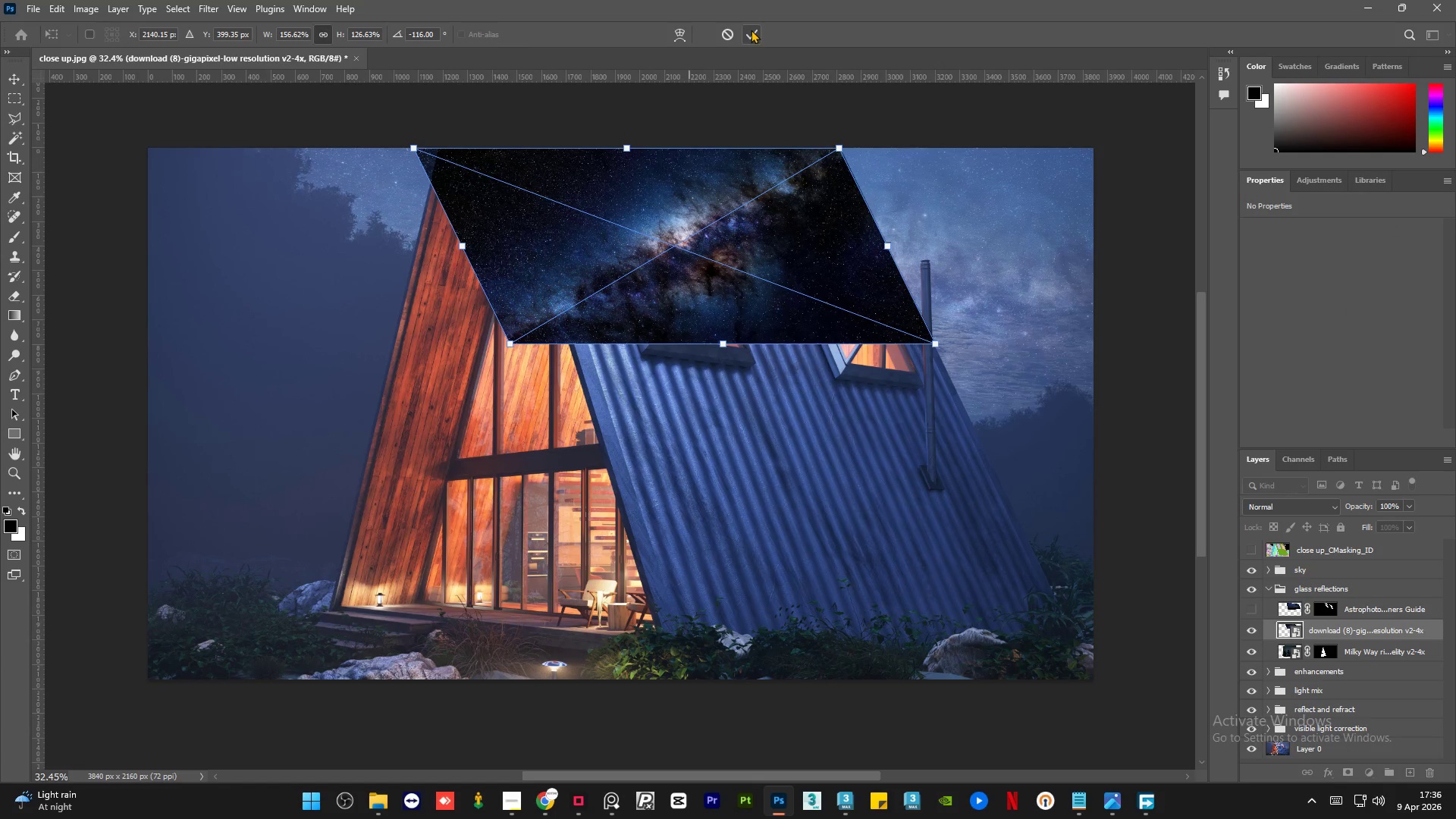 
left_click([659, 170])
 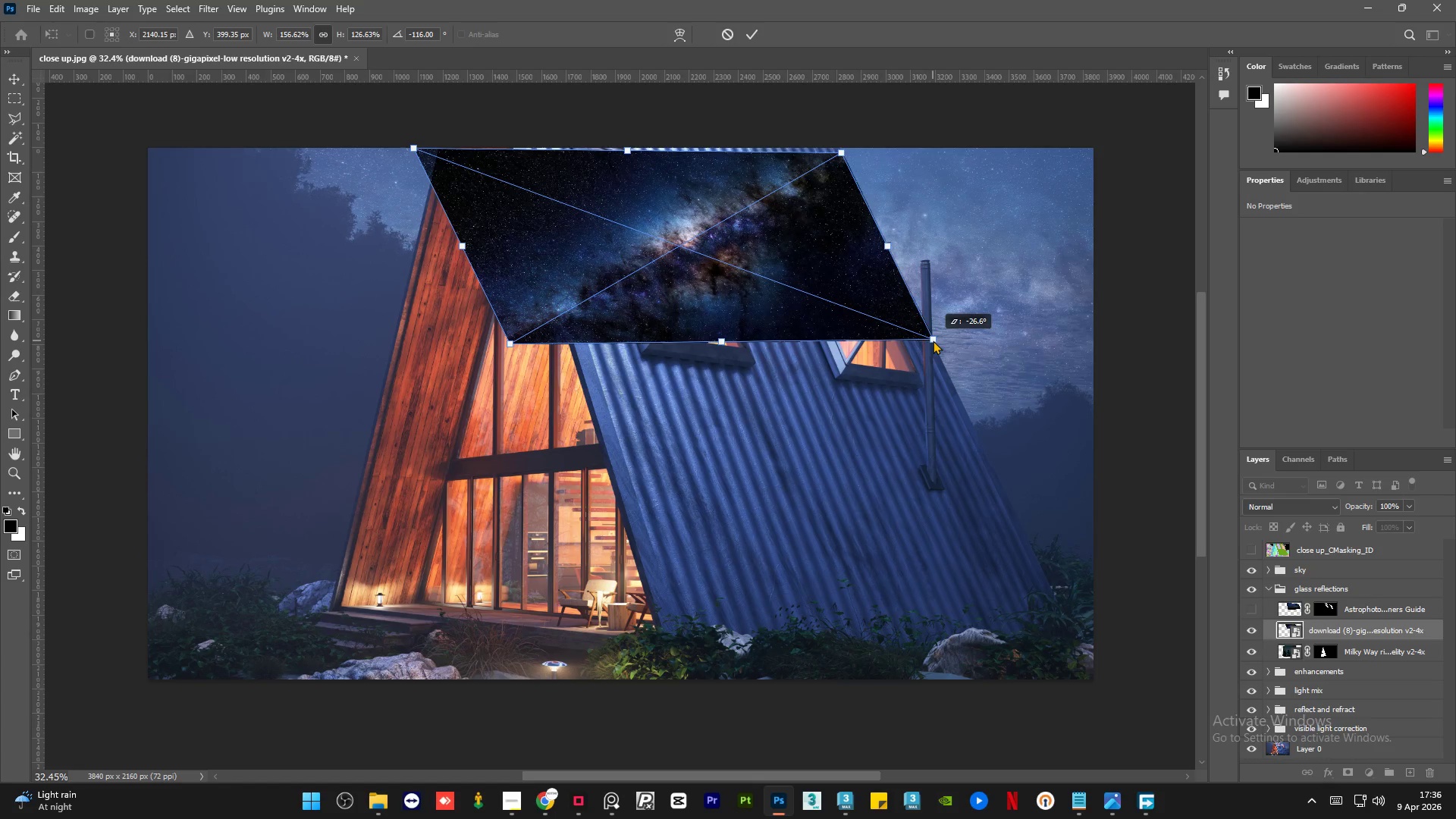 
wait(9.22)
 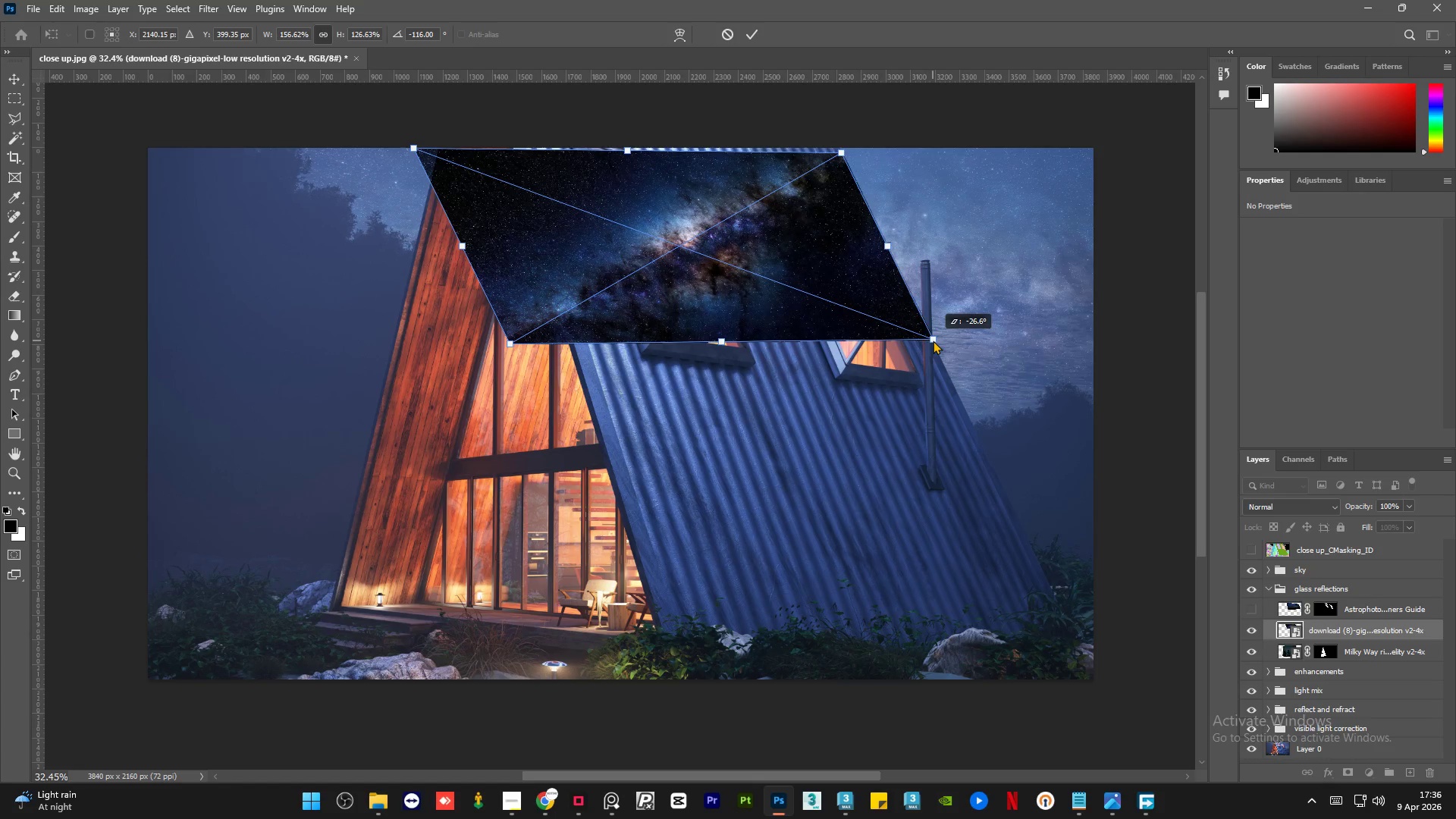 
left_click_drag(start_coordinate=[516, 344], to_coordinate=[526, 342])
 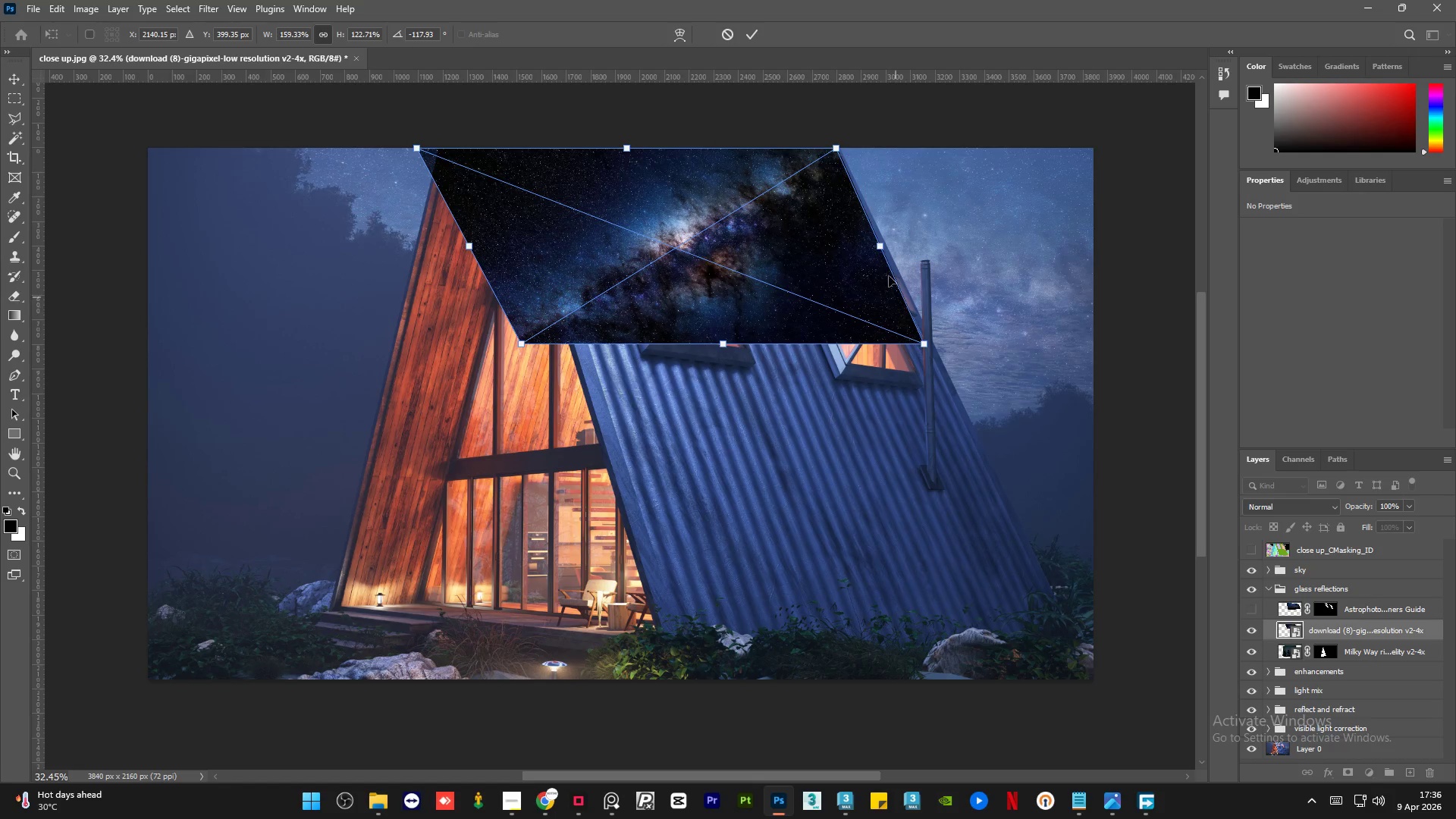 
key(Alt+AltLeft)
 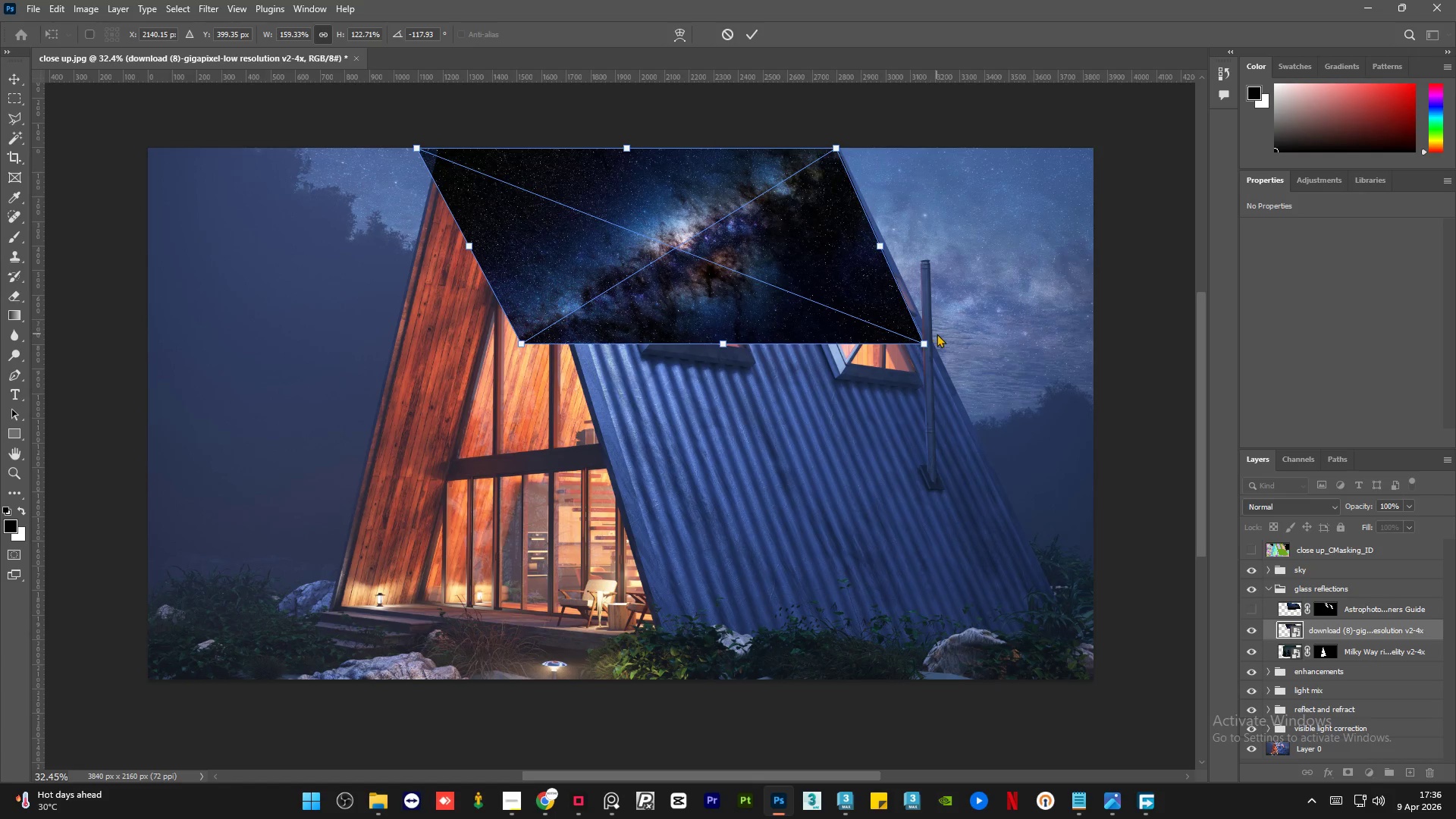 
hold_key(key=ControlLeft, duration=0.95)
left_click_drag(start_coordinate=[926, 344], to_coordinate=[936, 347])
 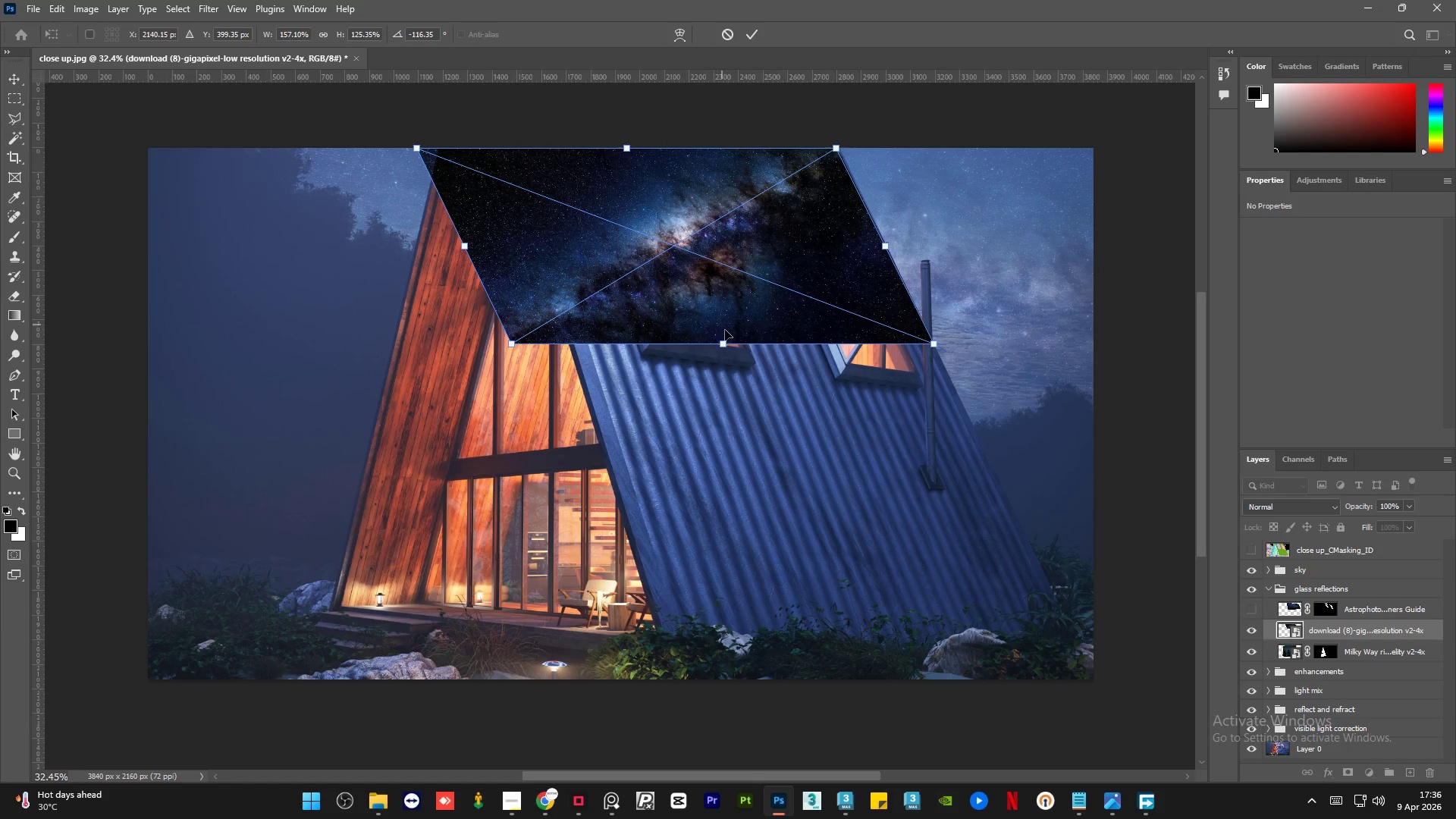 
hold_key(key=ShiftLeft, duration=1.52)
 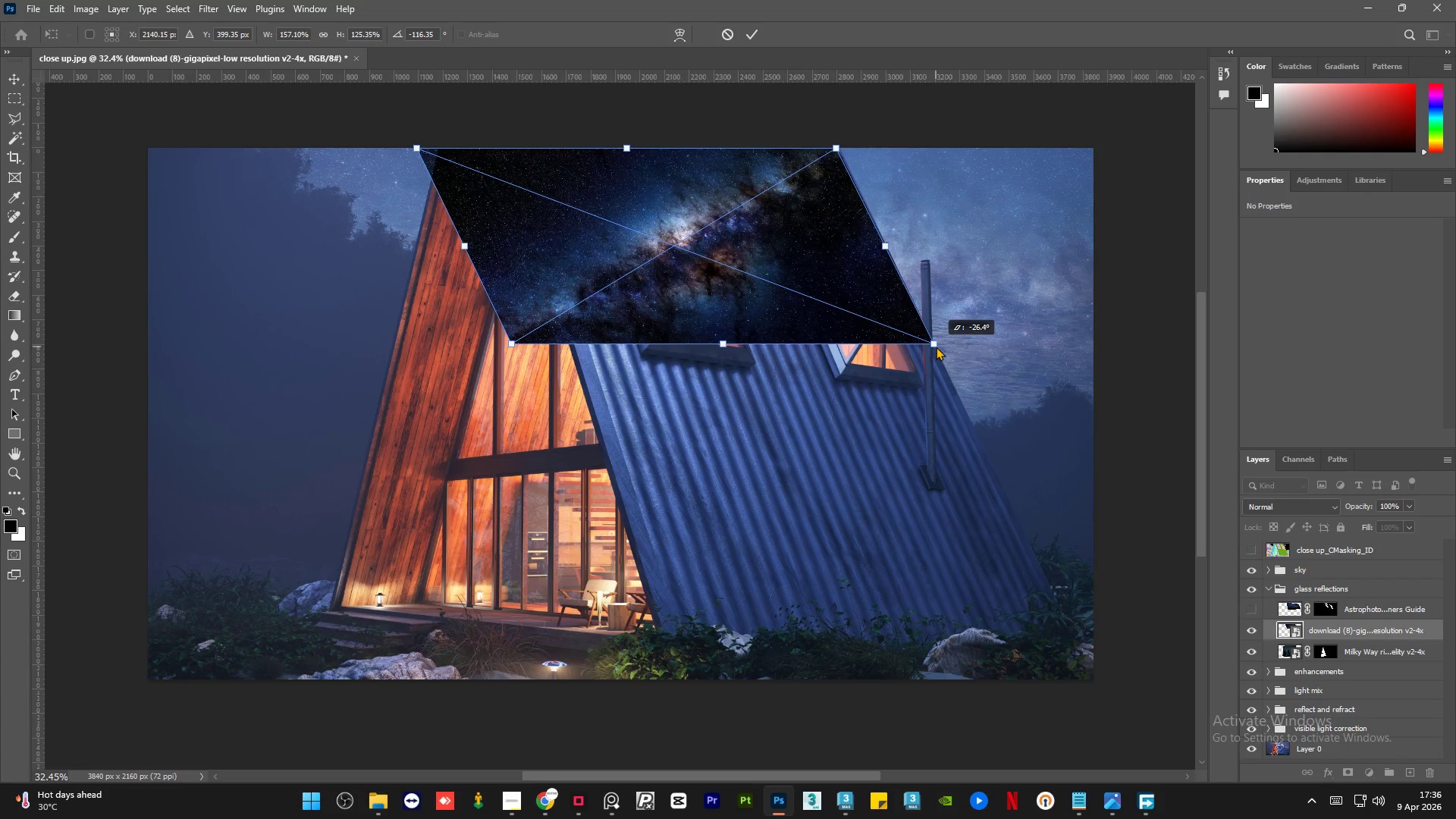 
key(Shift+ShiftLeft)
 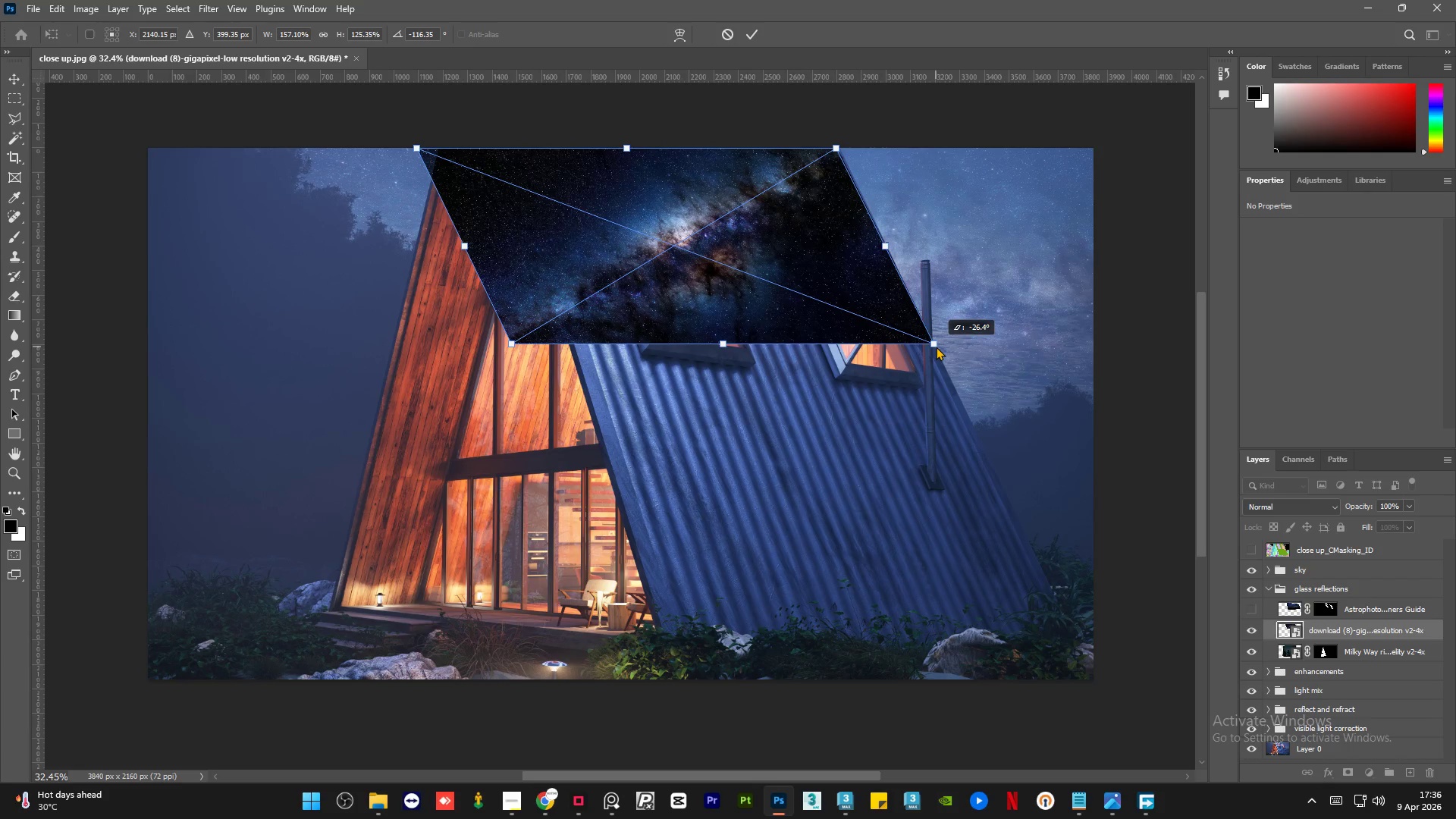 
key(Shift+ShiftLeft)
 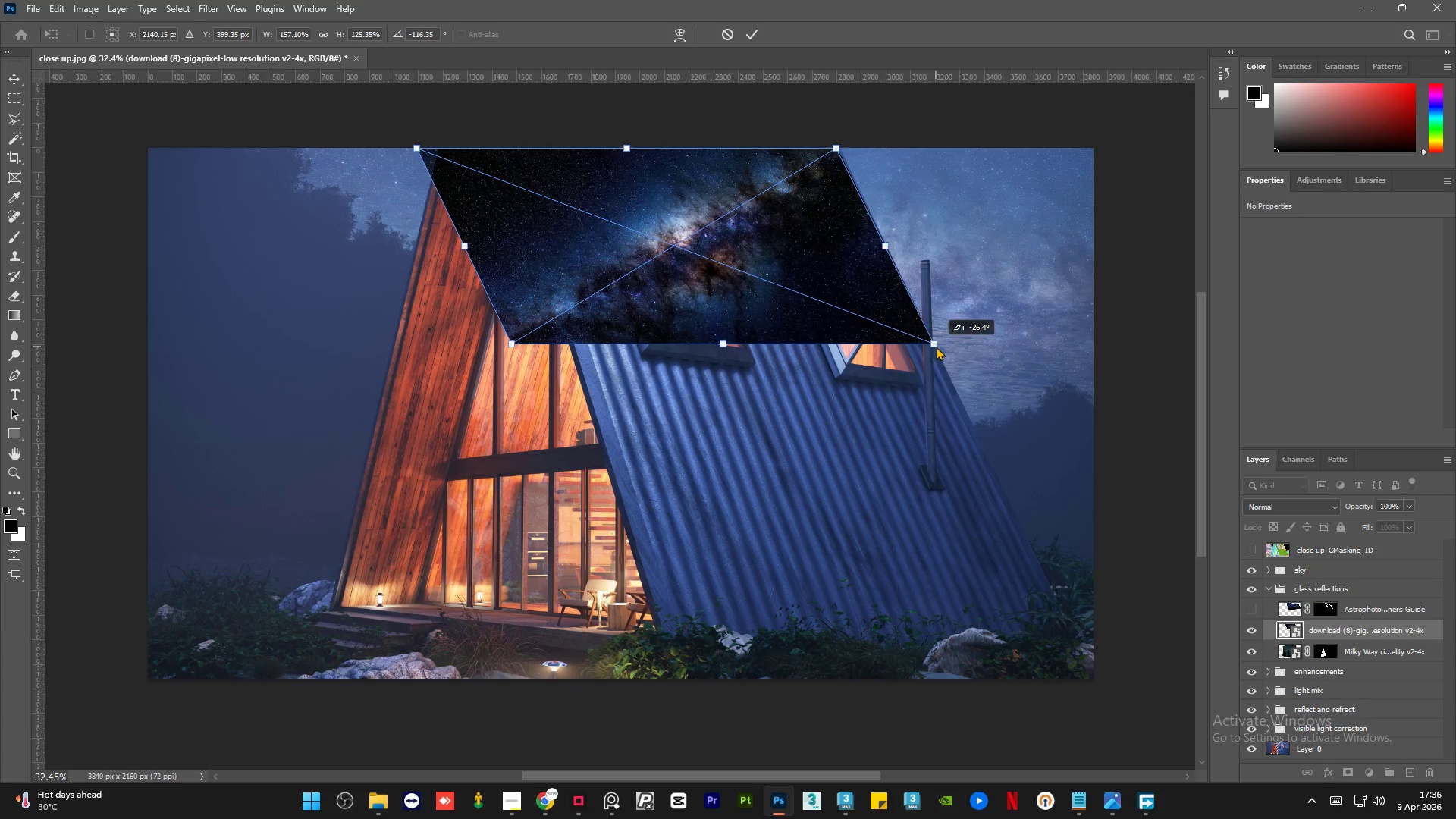 
key(Shift+ShiftLeft)
 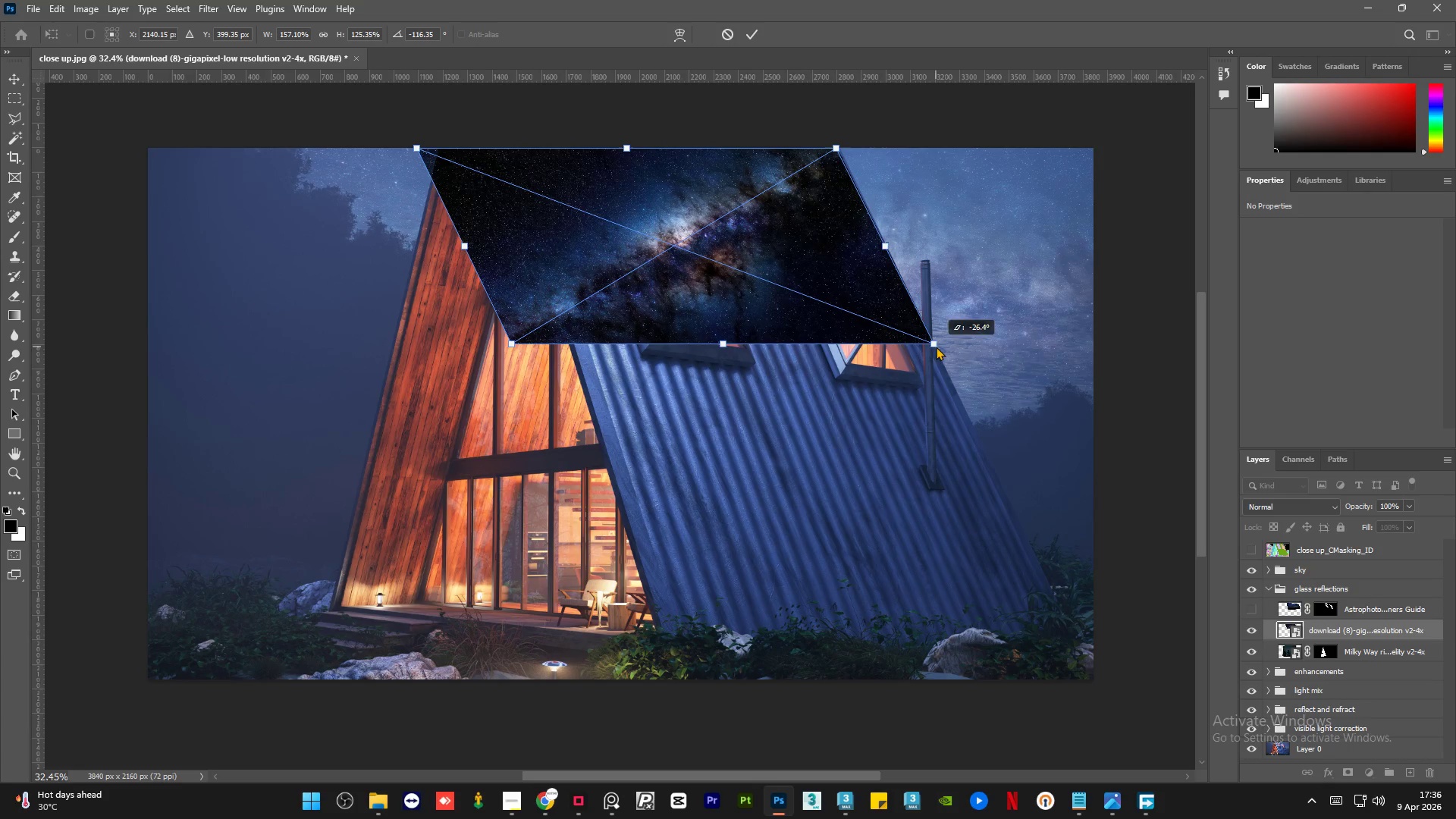 
key(Shift+ShiftLeft)
 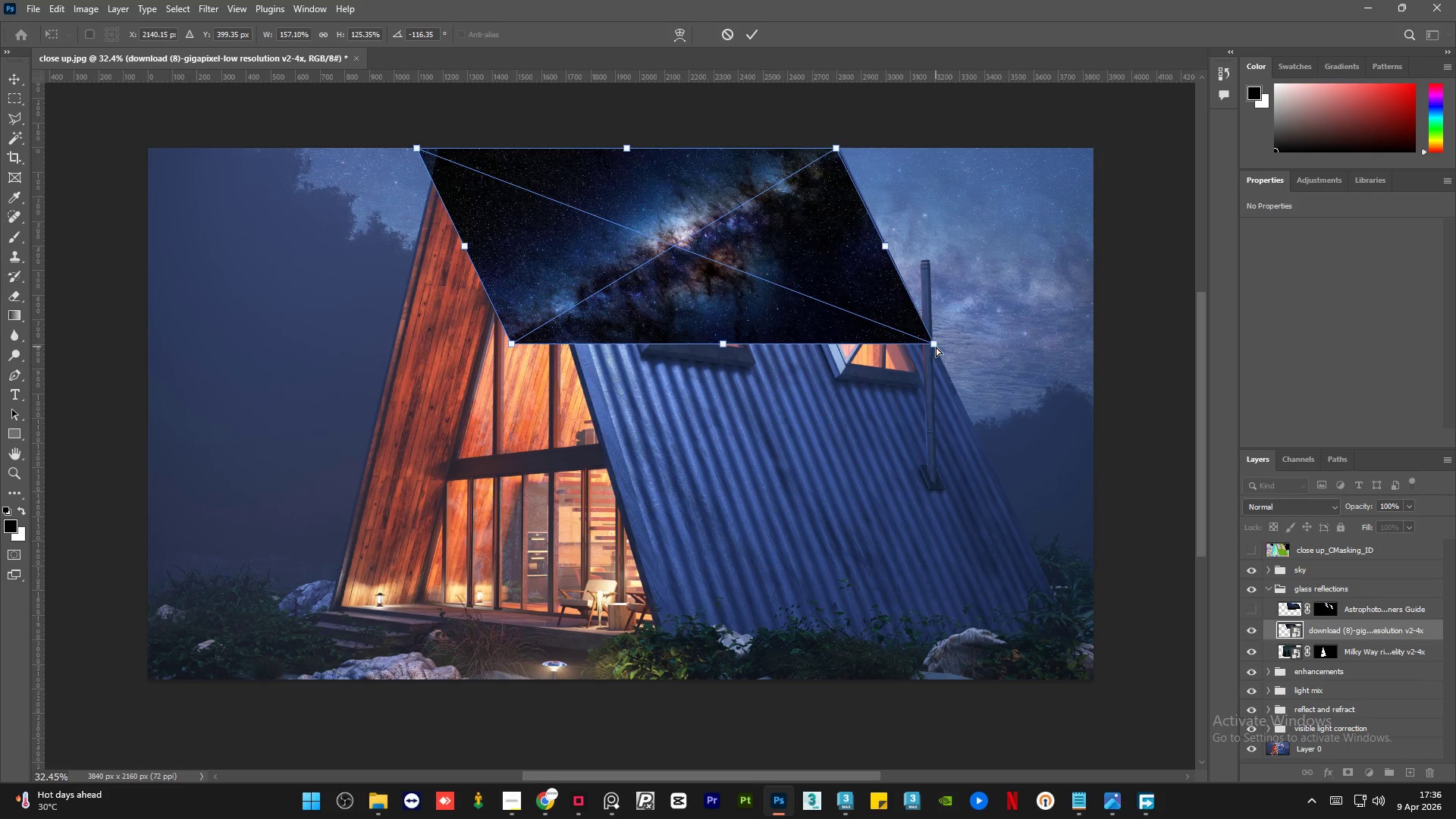 
key(Shift+ShiftLeft)
 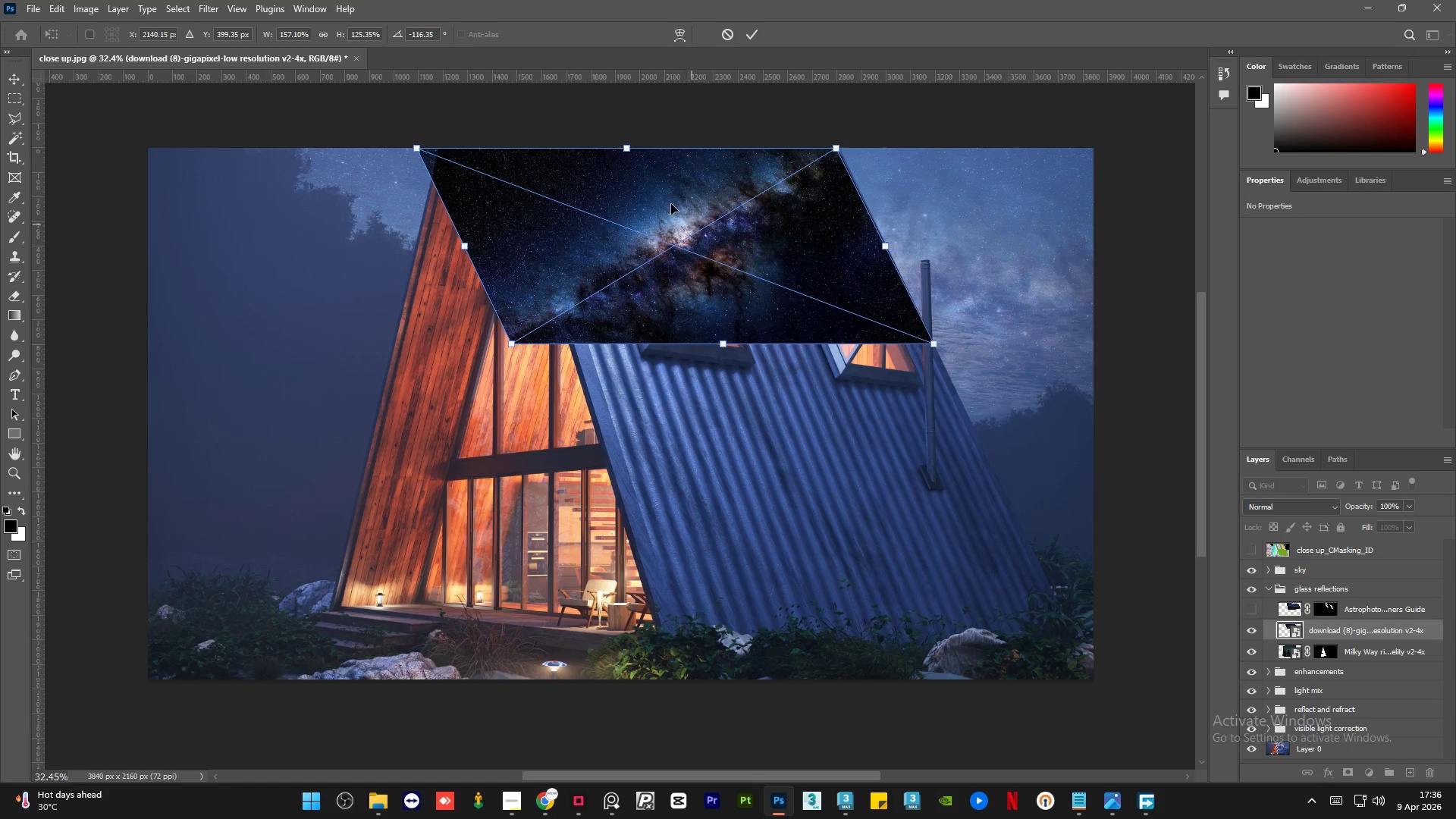 
left_click_drag(start_coordinate=[629, 151], to_coordinate=[635, 151])
 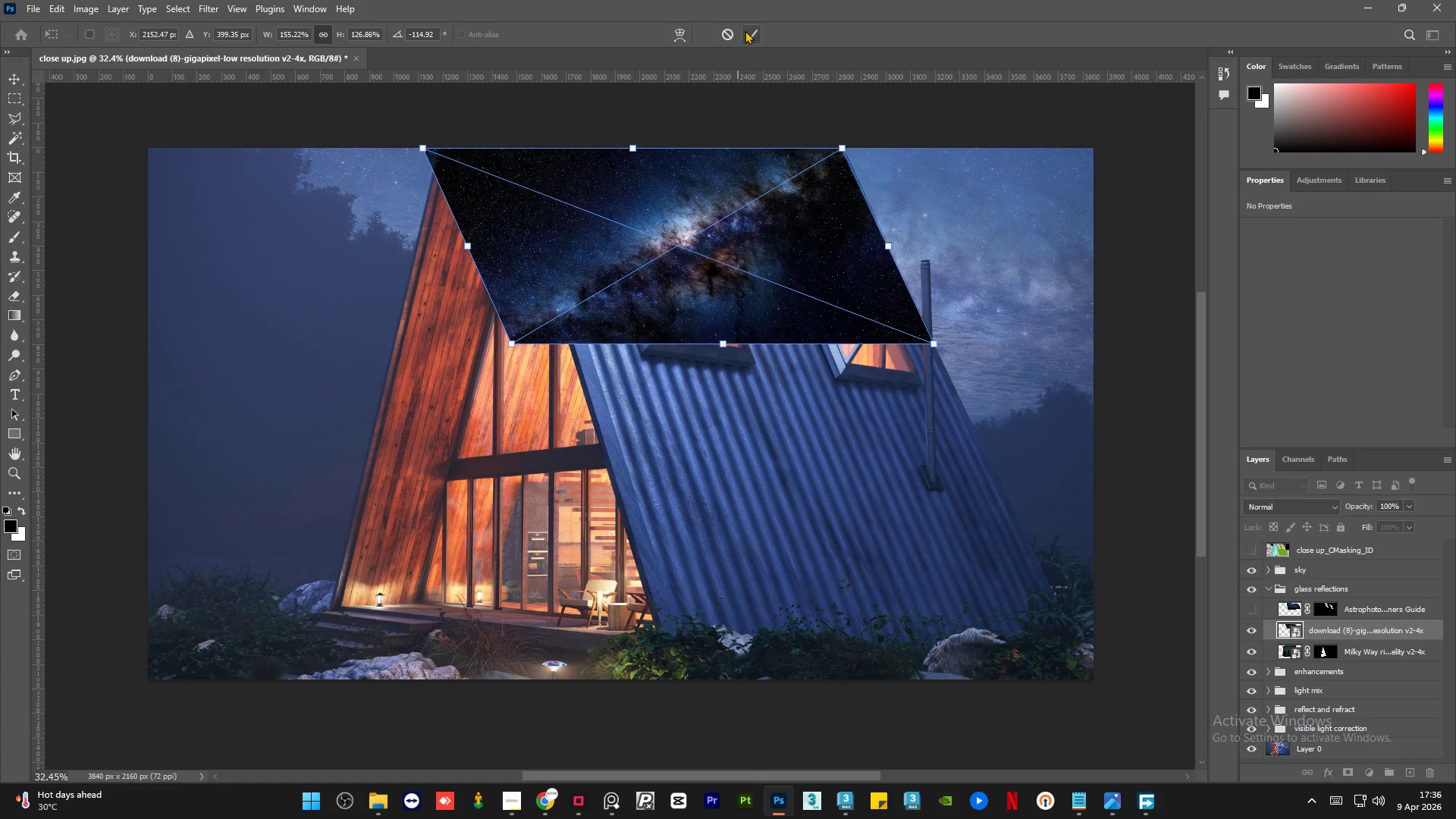 
left_click([745, 30])
 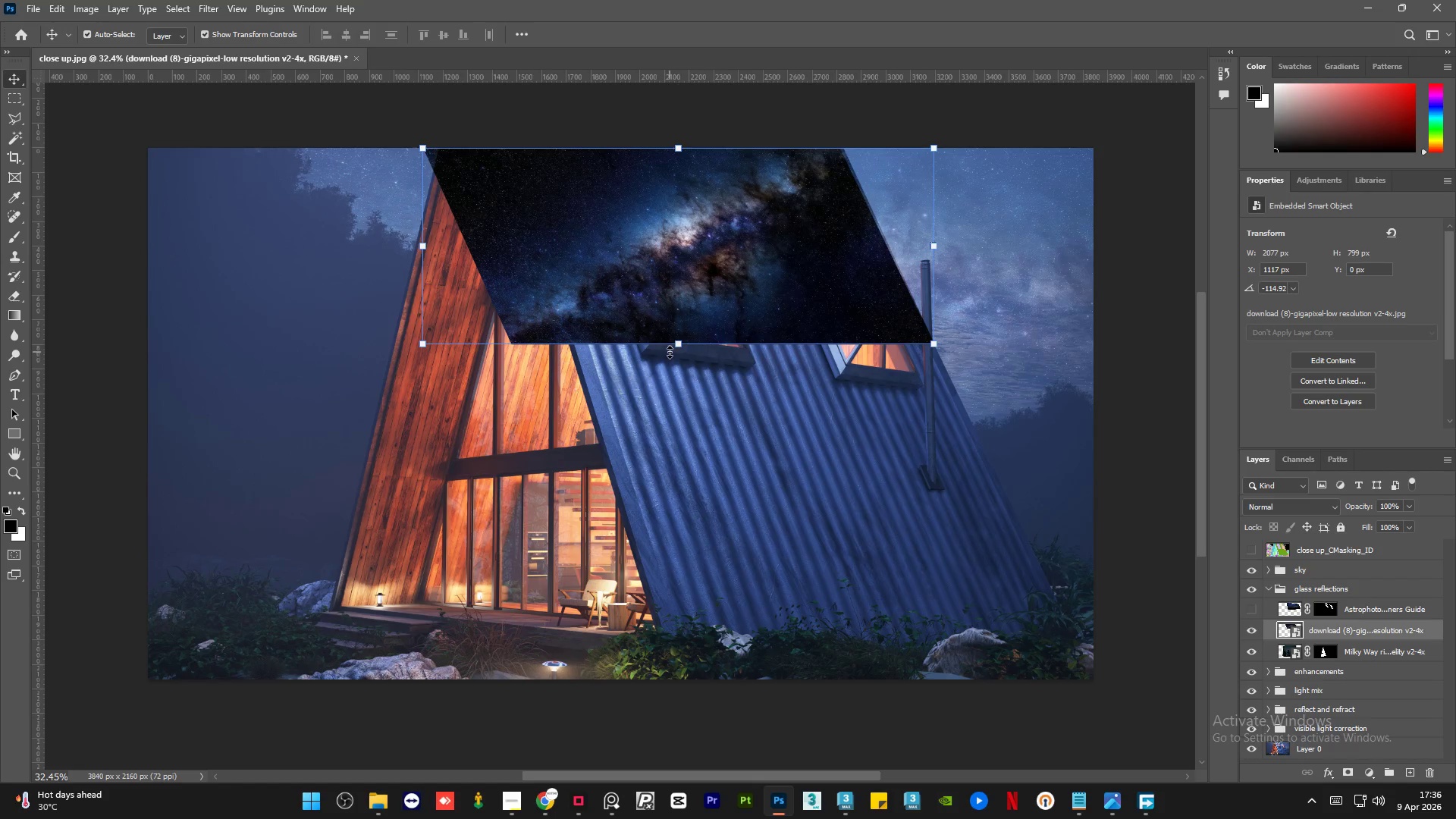 
left_click_drag(start_coordinate=[681, 345], to_coordinate=[666, 425])
 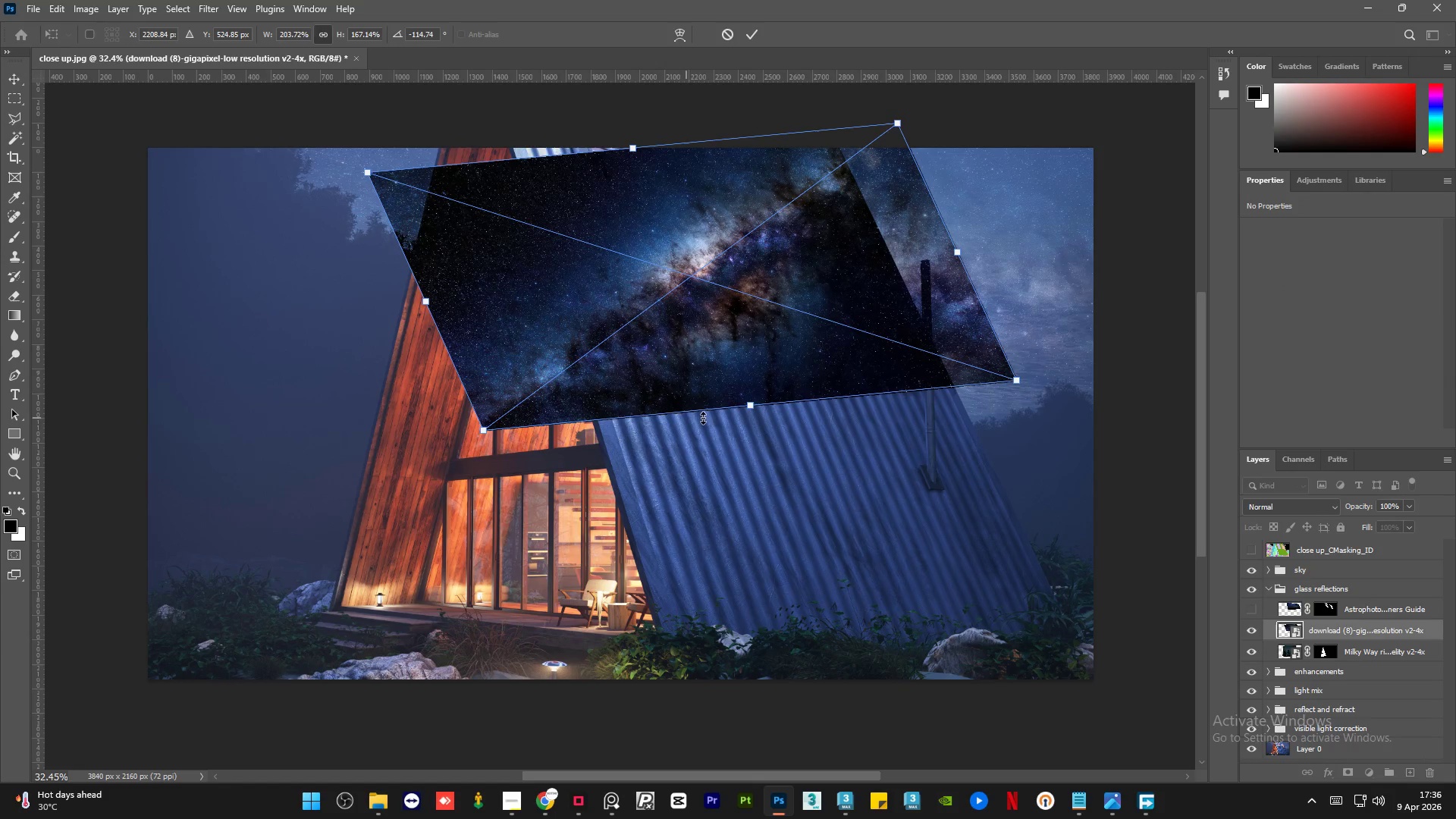 
key(Control+Z)
 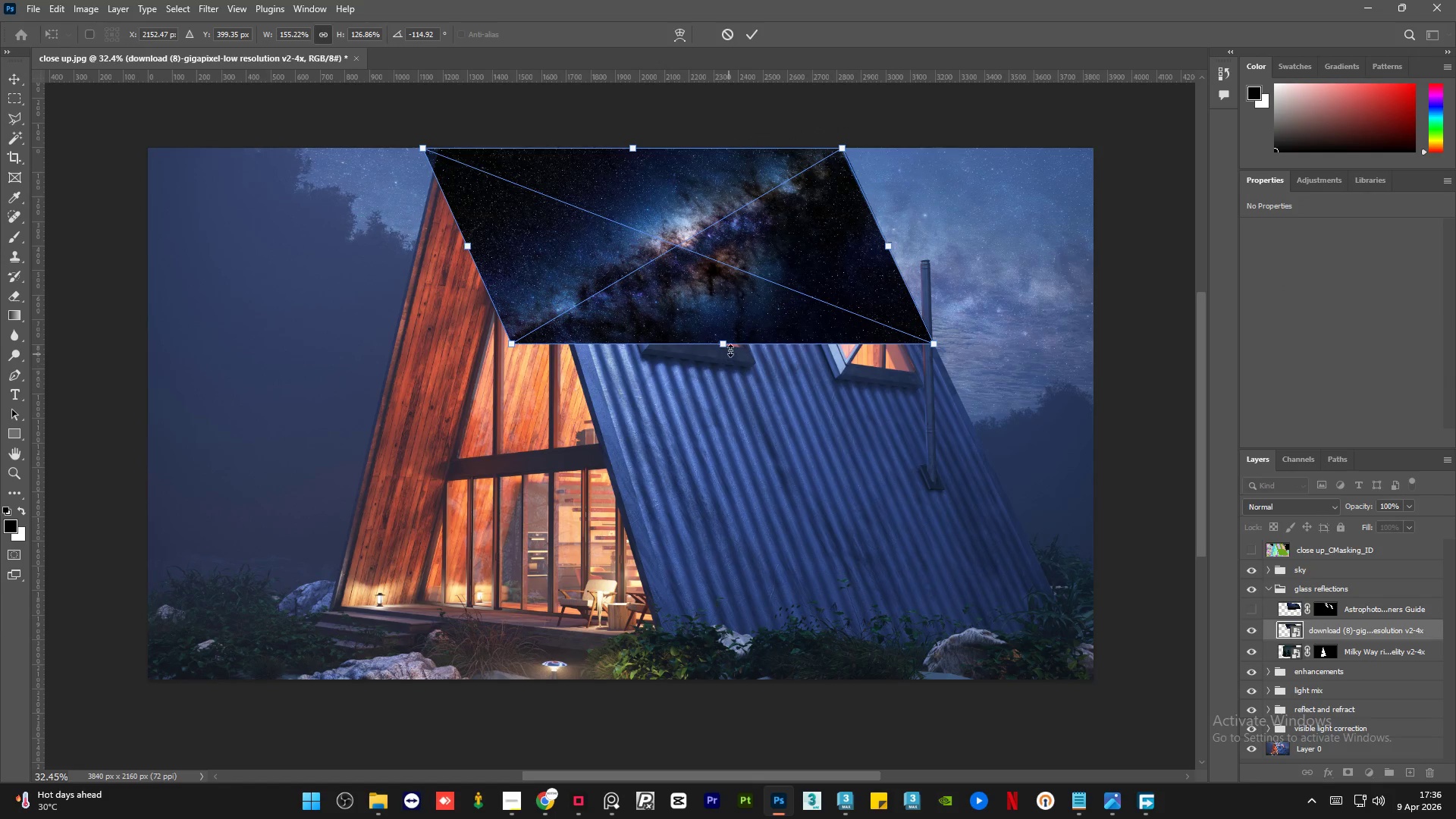 
mouse_move([741, 365])
 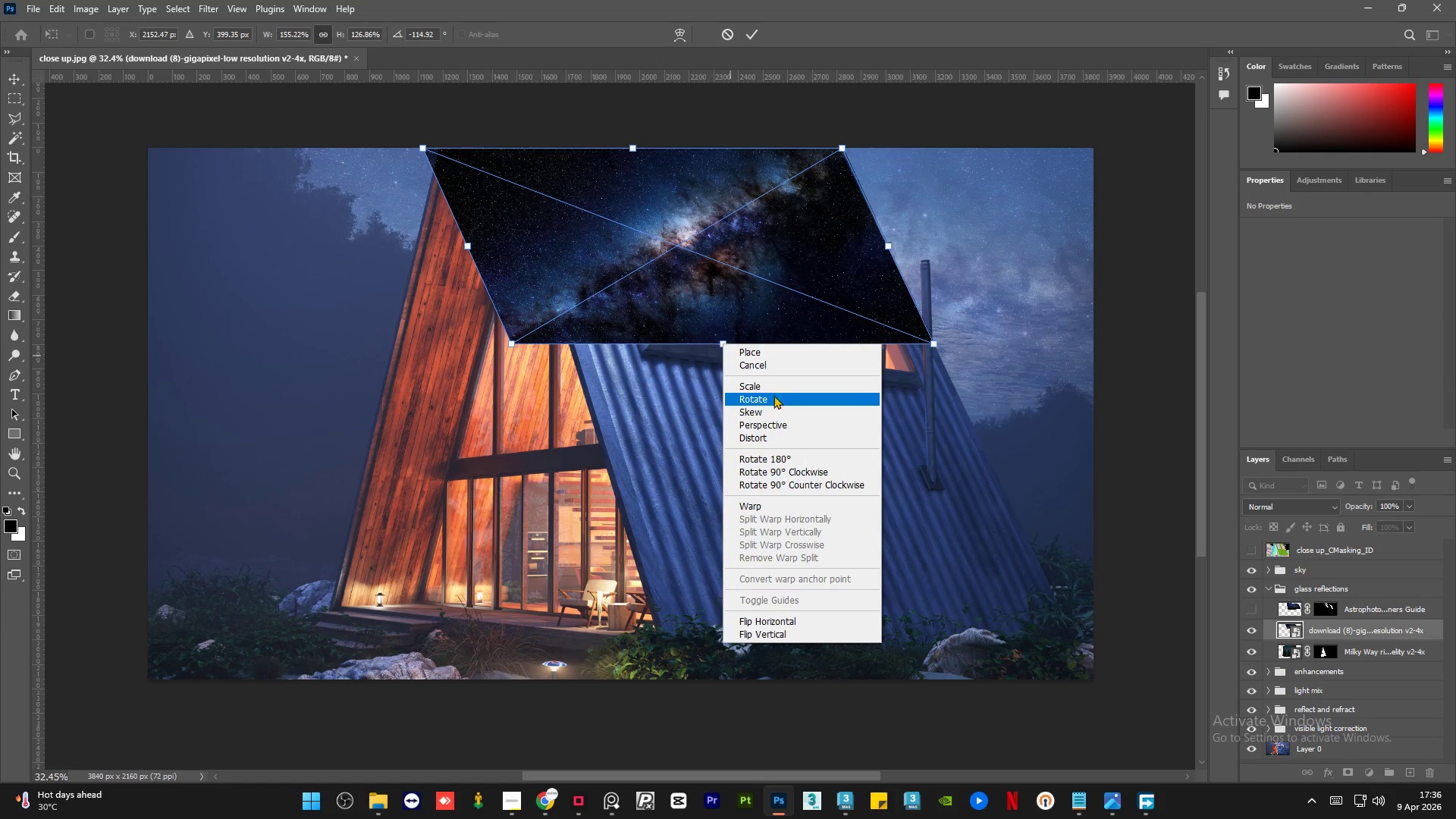 
left_click([772, 389])
 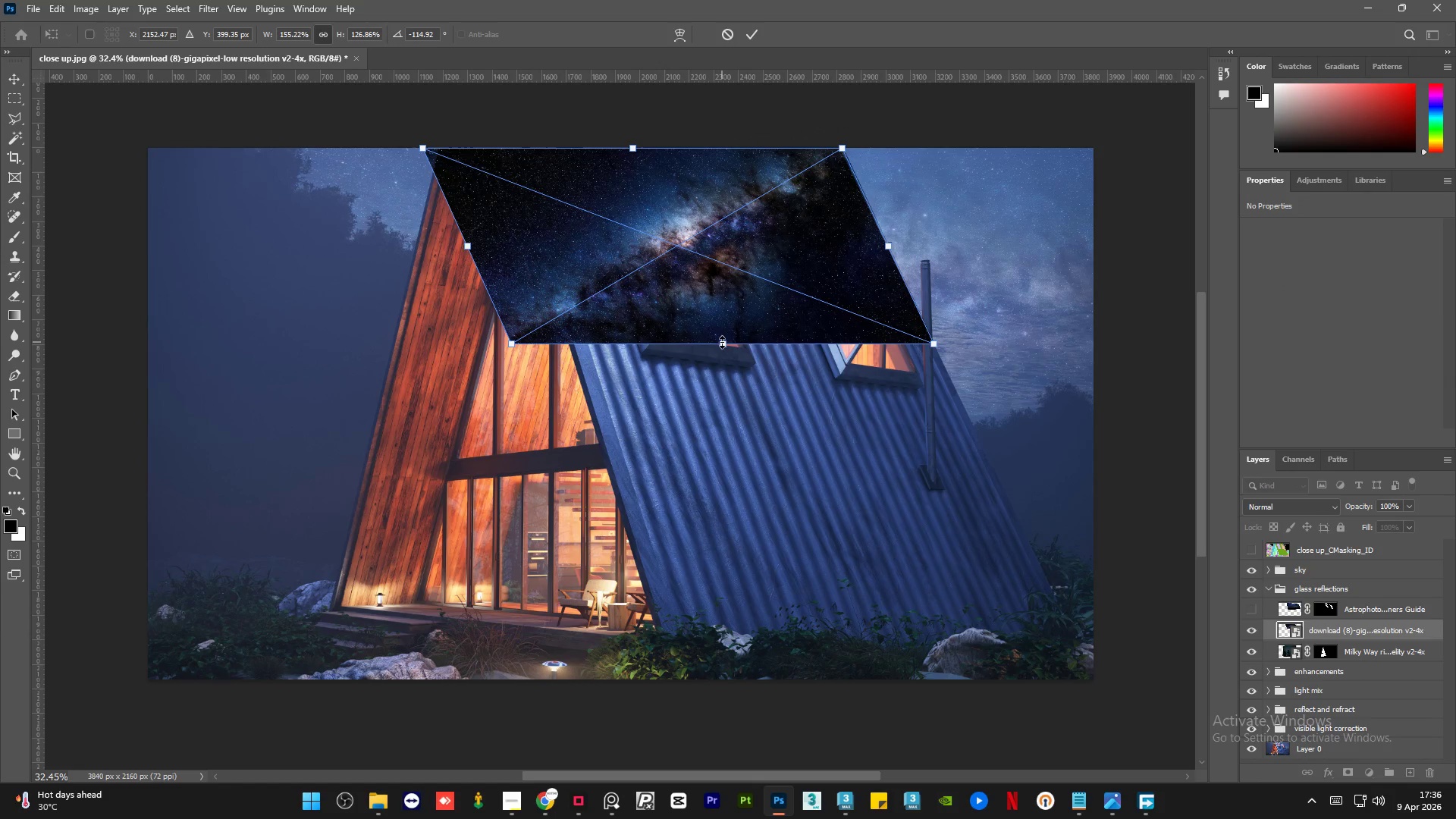 
left_click_drag(start_coordinate=[723, 345], to_coordinate=[738, 395])
 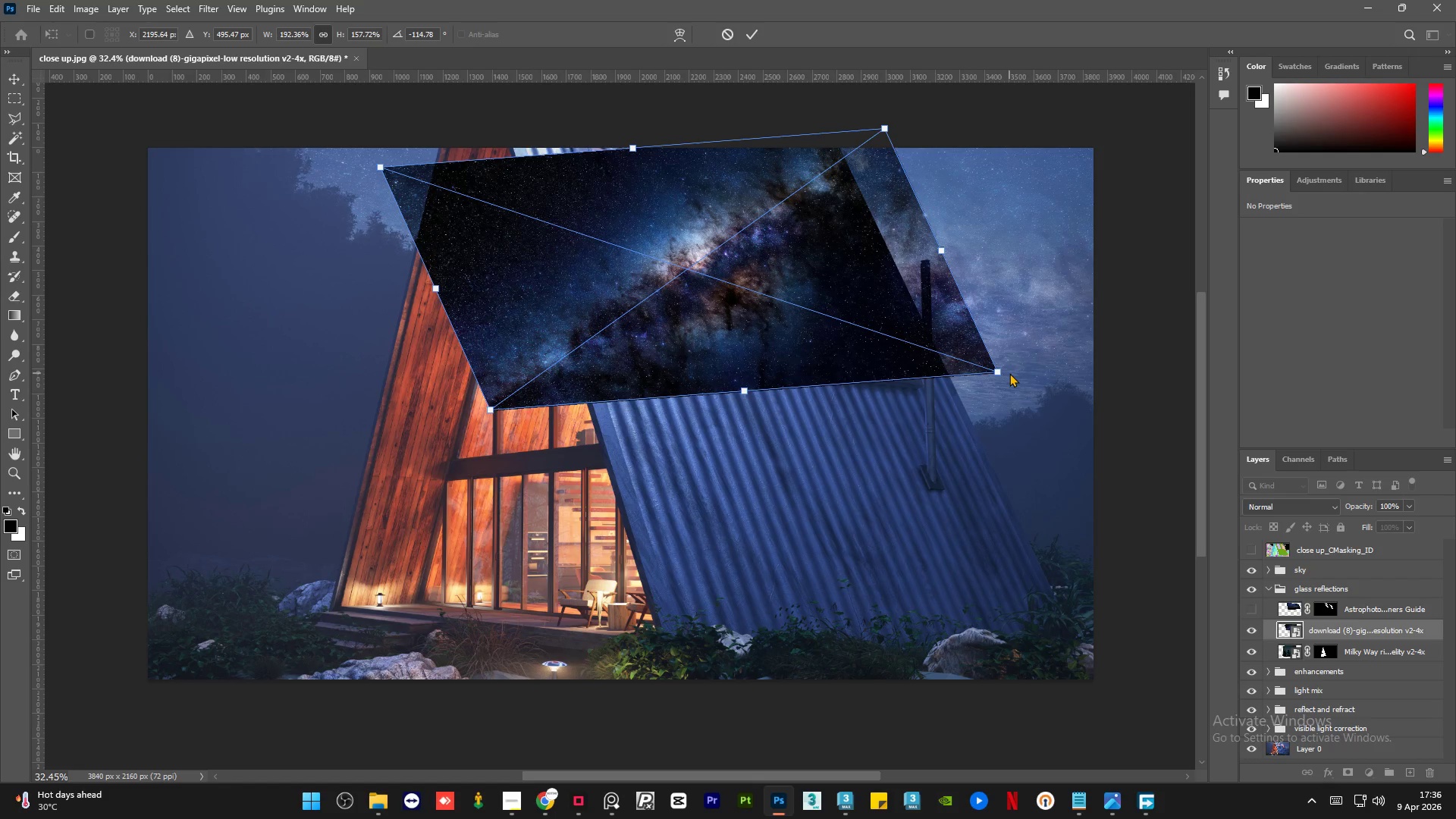 
left_click([751, 34])
 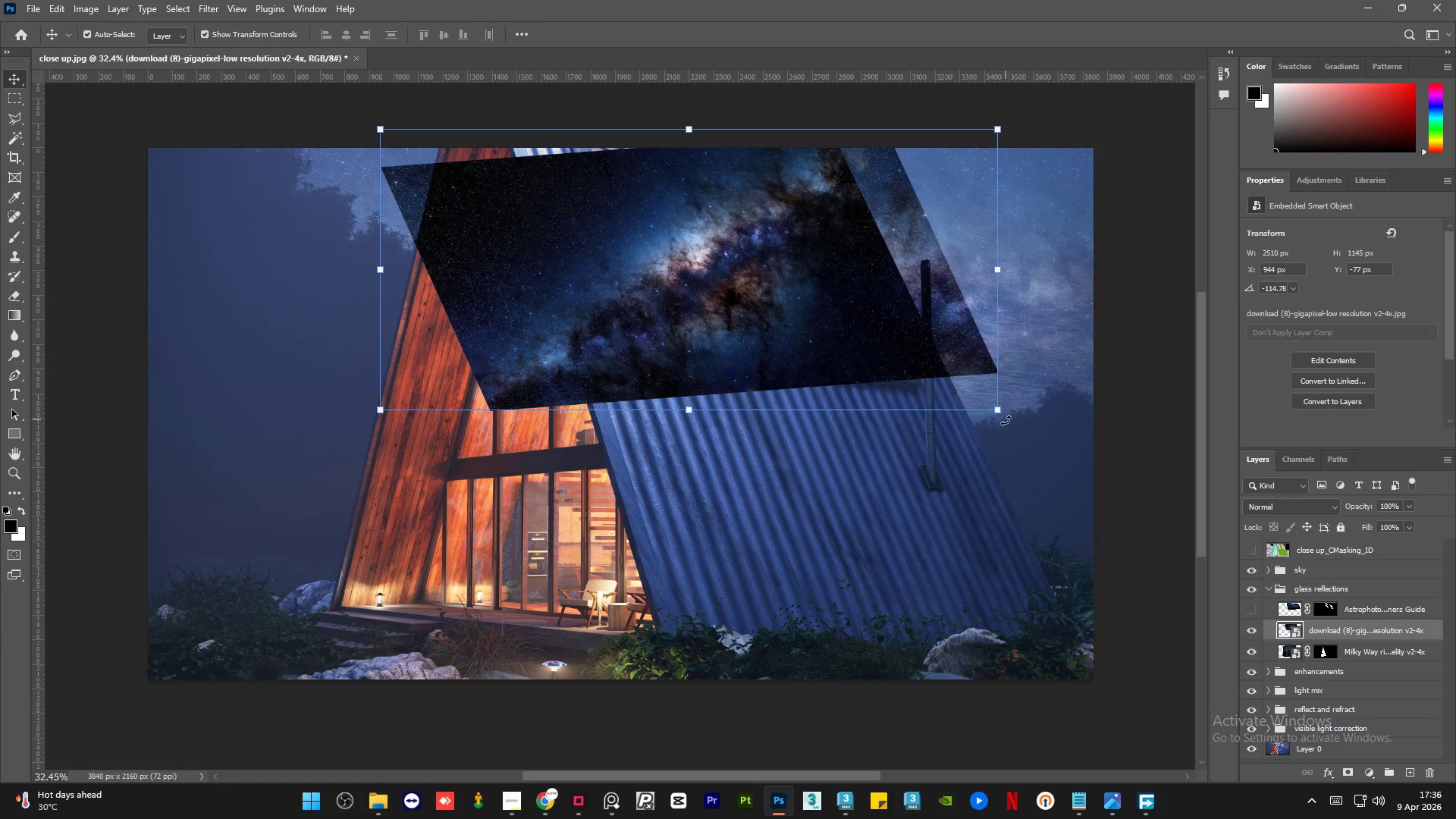 
left_click_drag(start_coordinate=[1006, 420], to_coordinate=[977, 444])
 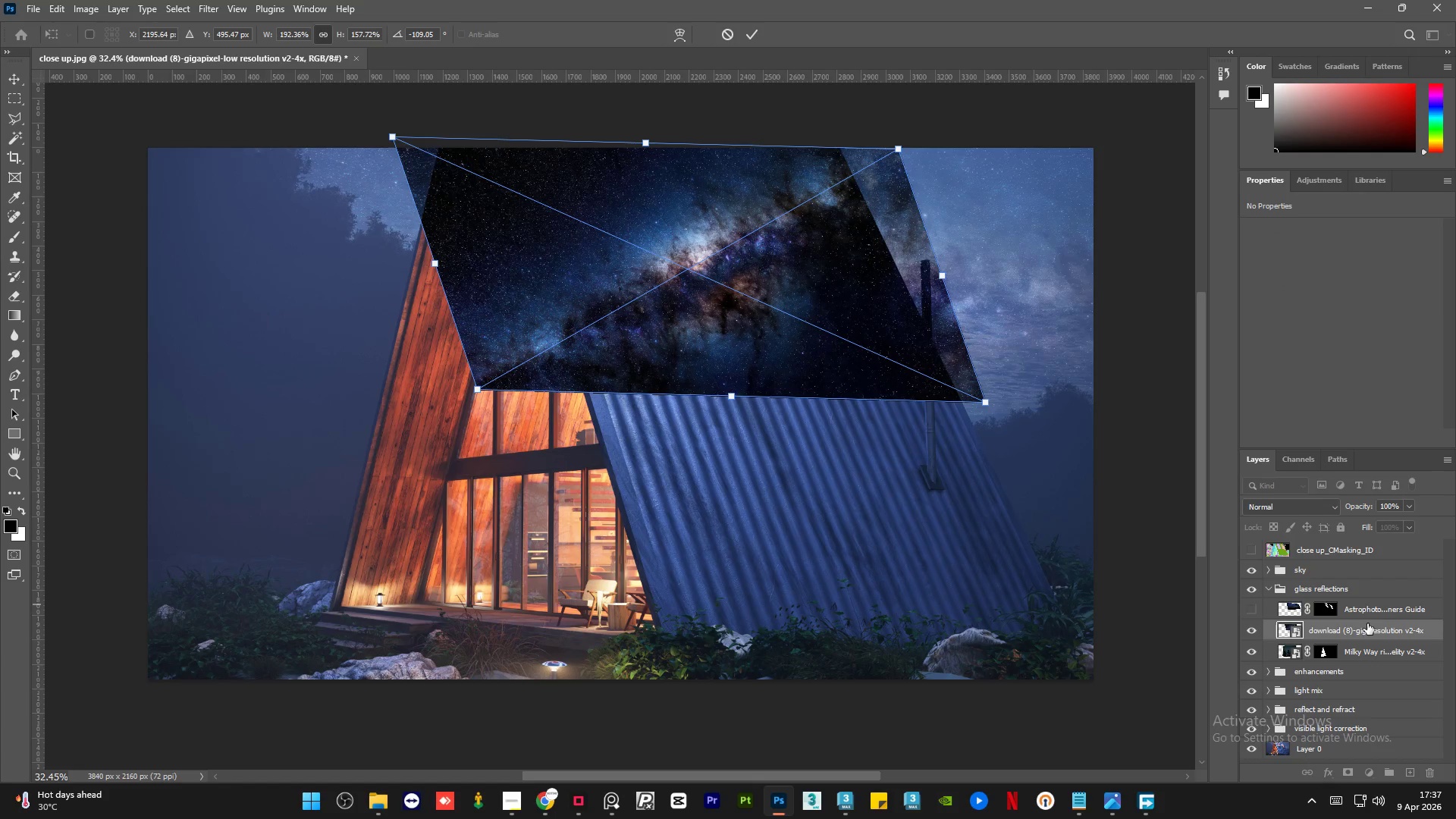 
left_click([1367, 613])
 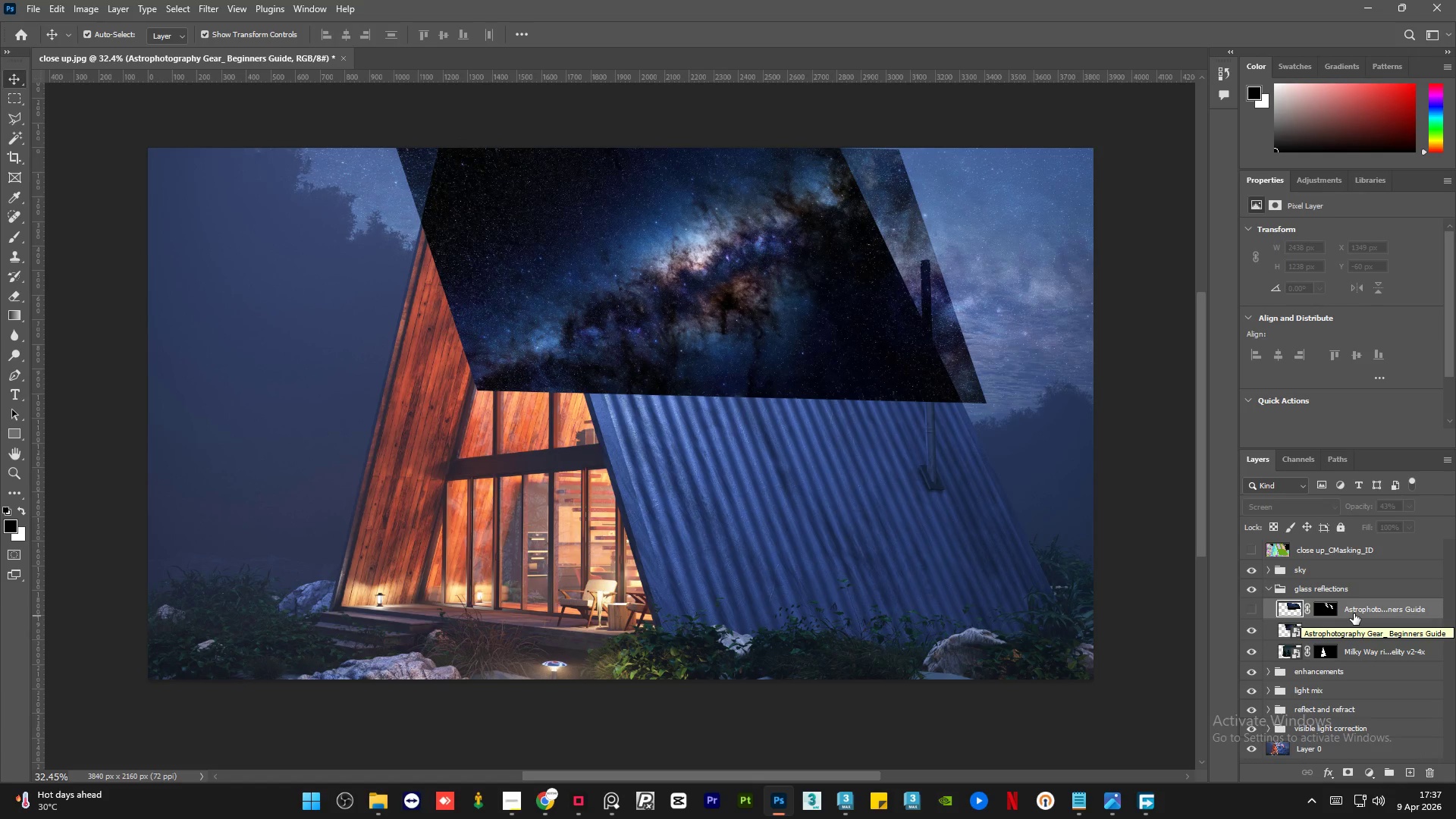 
wait(6.41)
 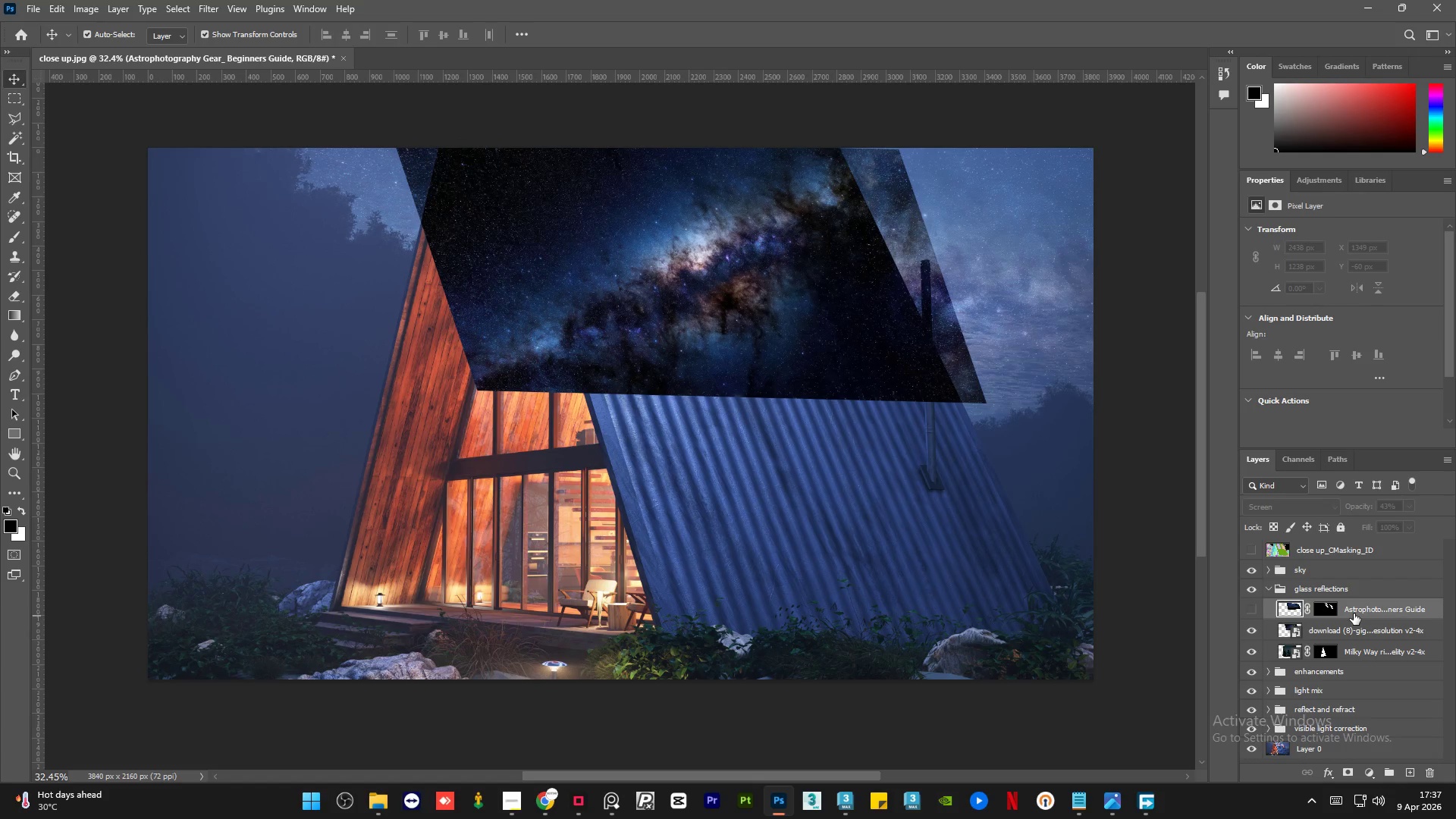 
left_click([1373, 632])
 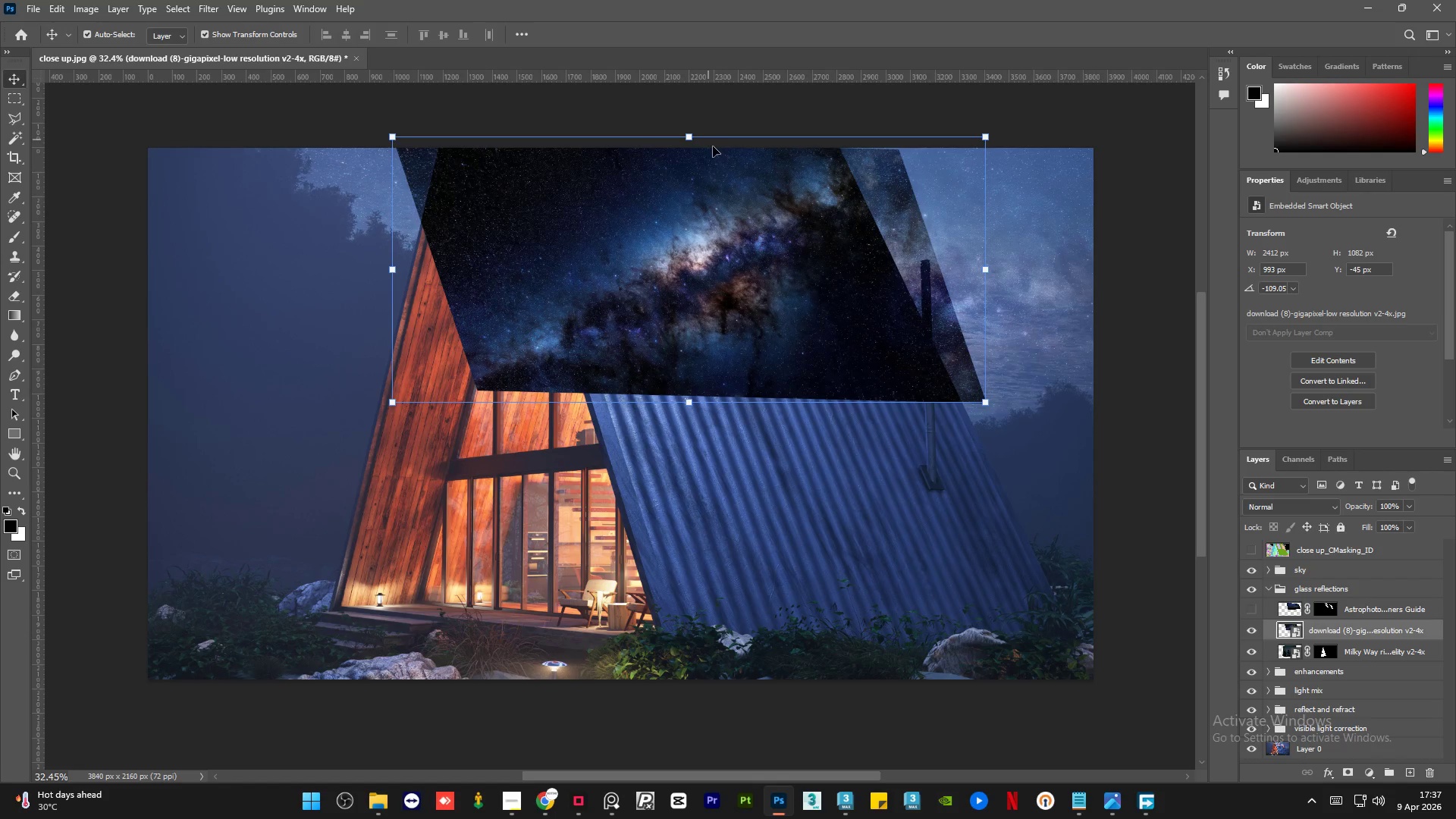 
wait(16.45)
 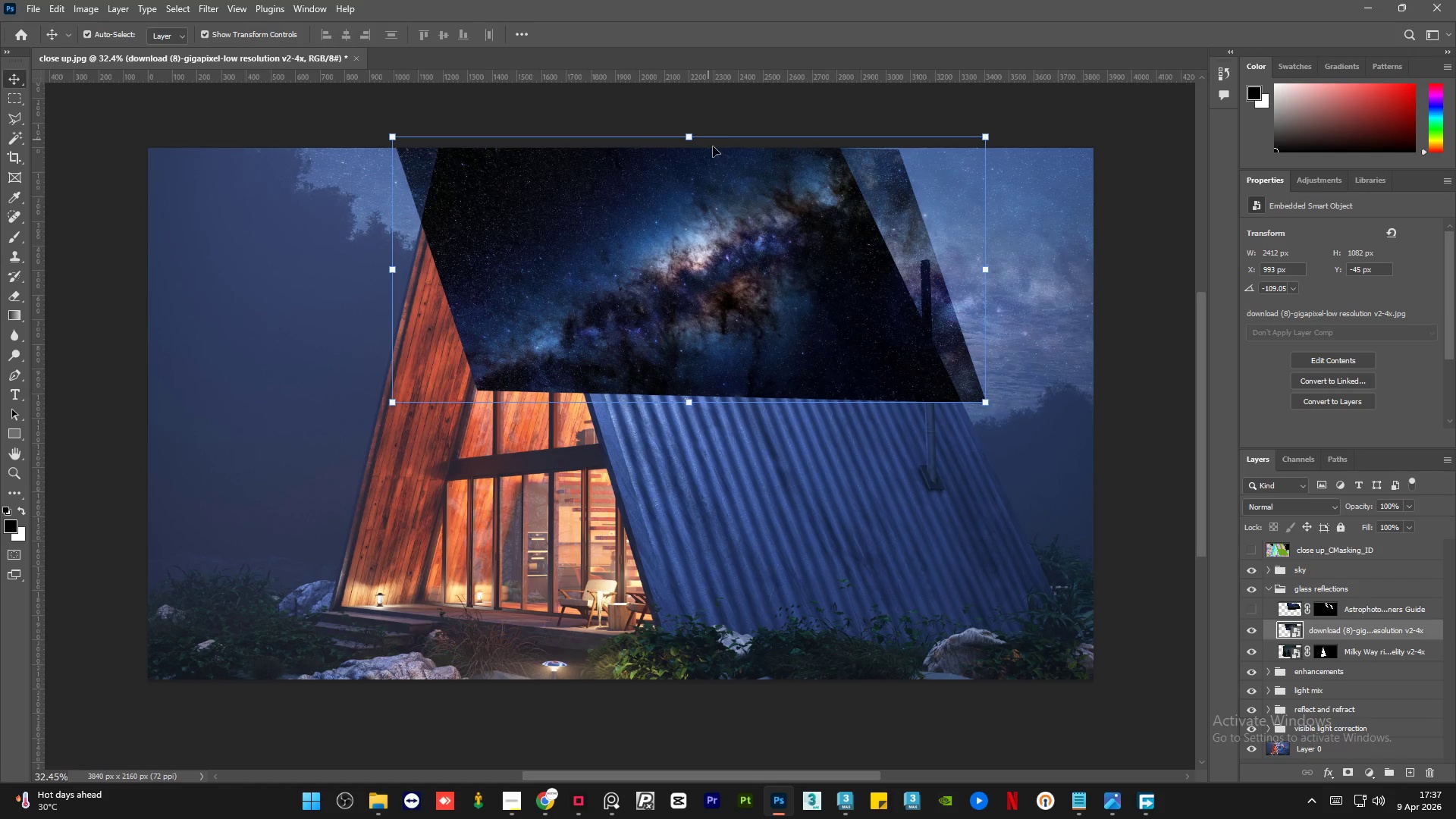 
left_click([1257, 632])
 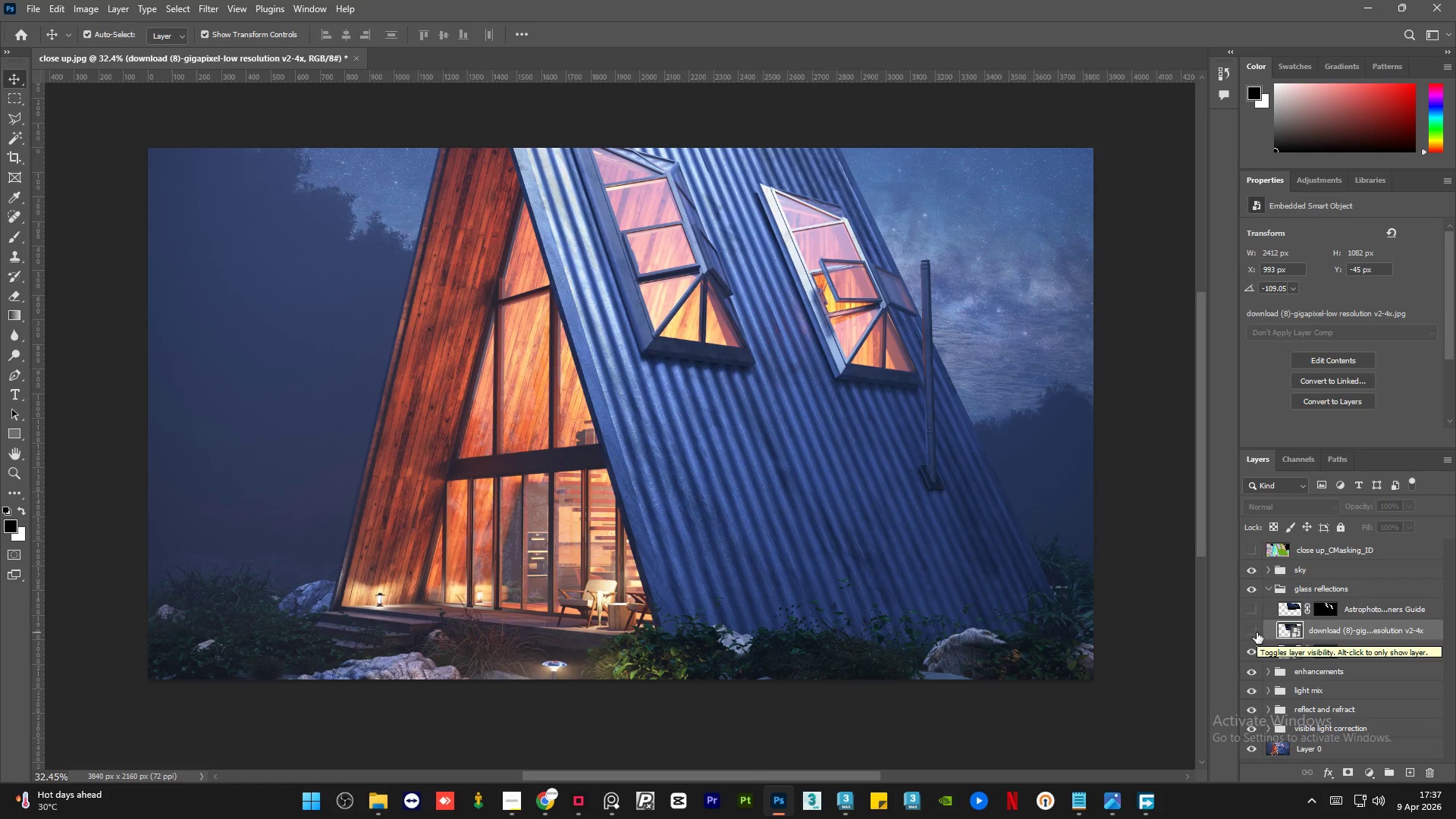 
wait(7.34)
 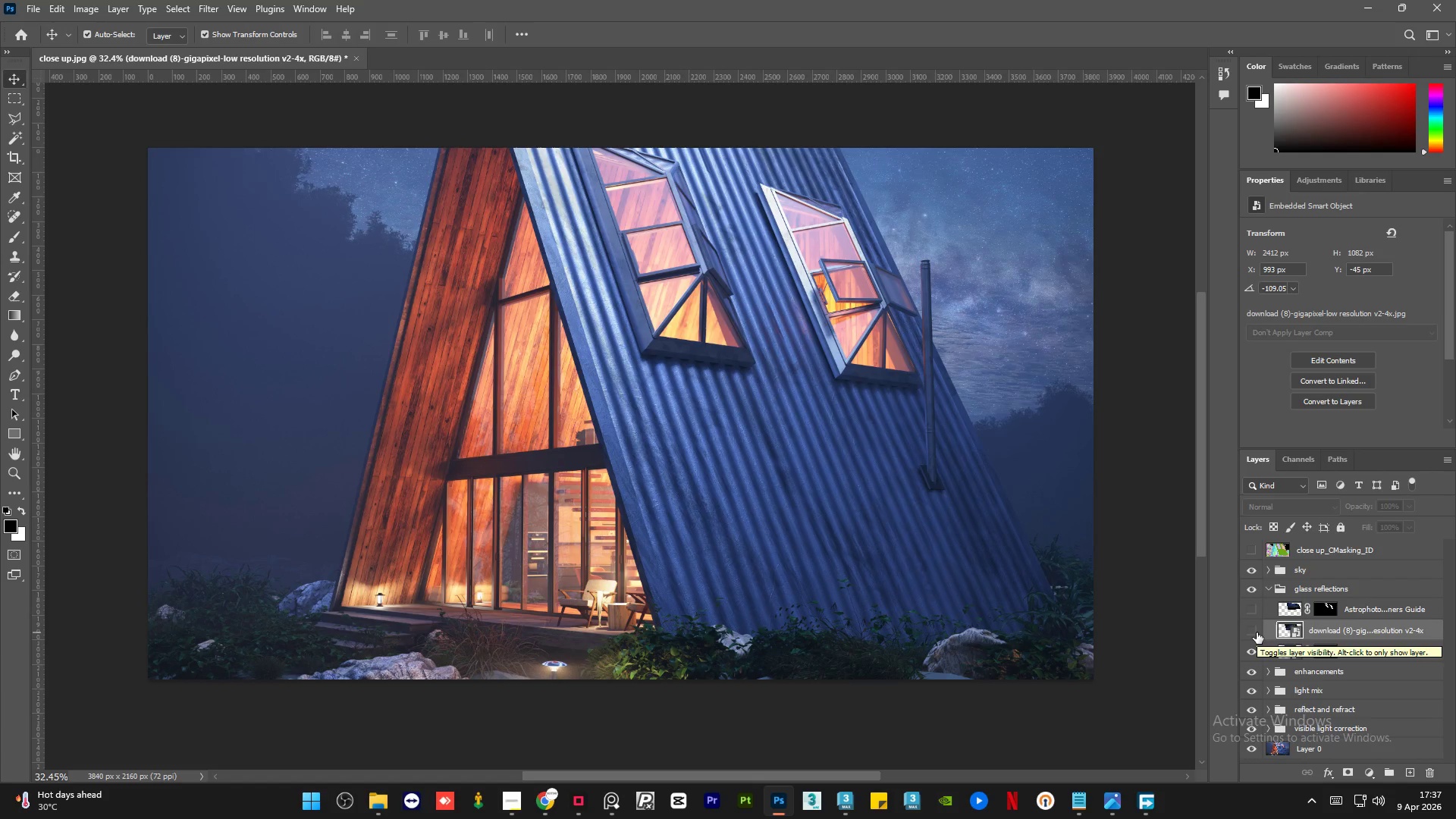 
left_click([1254, 628])
 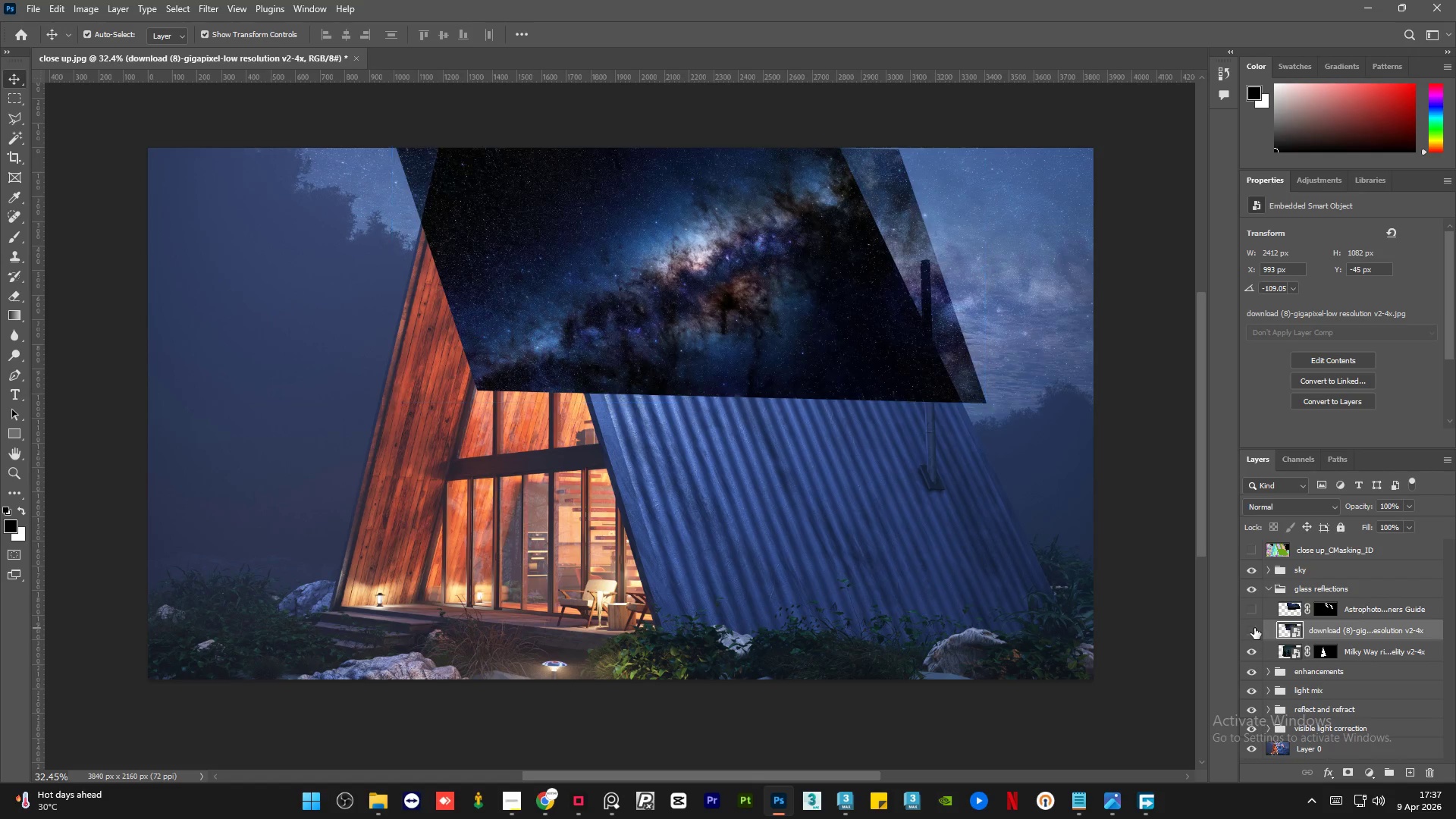 
double_click([1254, 628])
 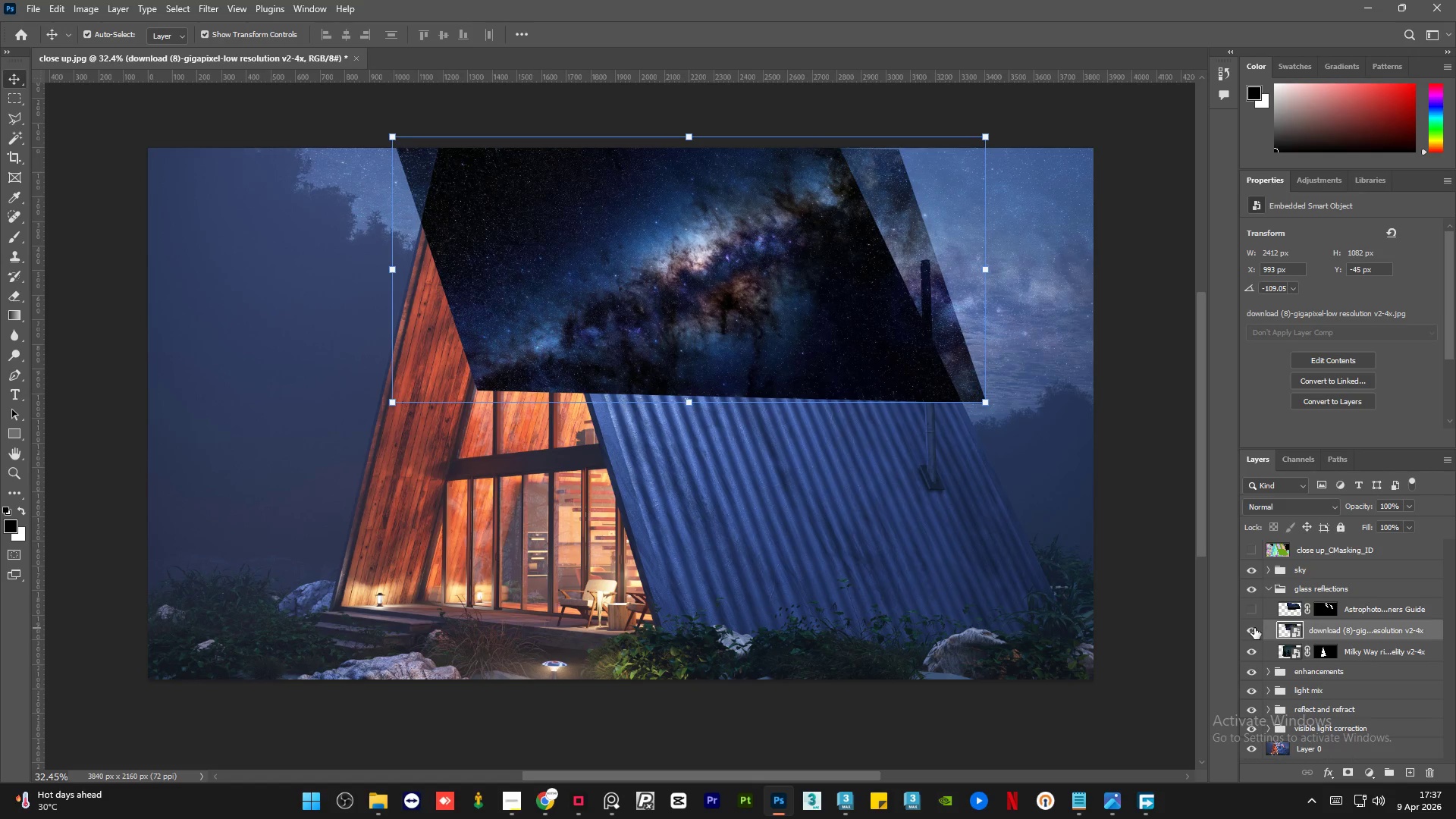 
left_click([1254, 628])
 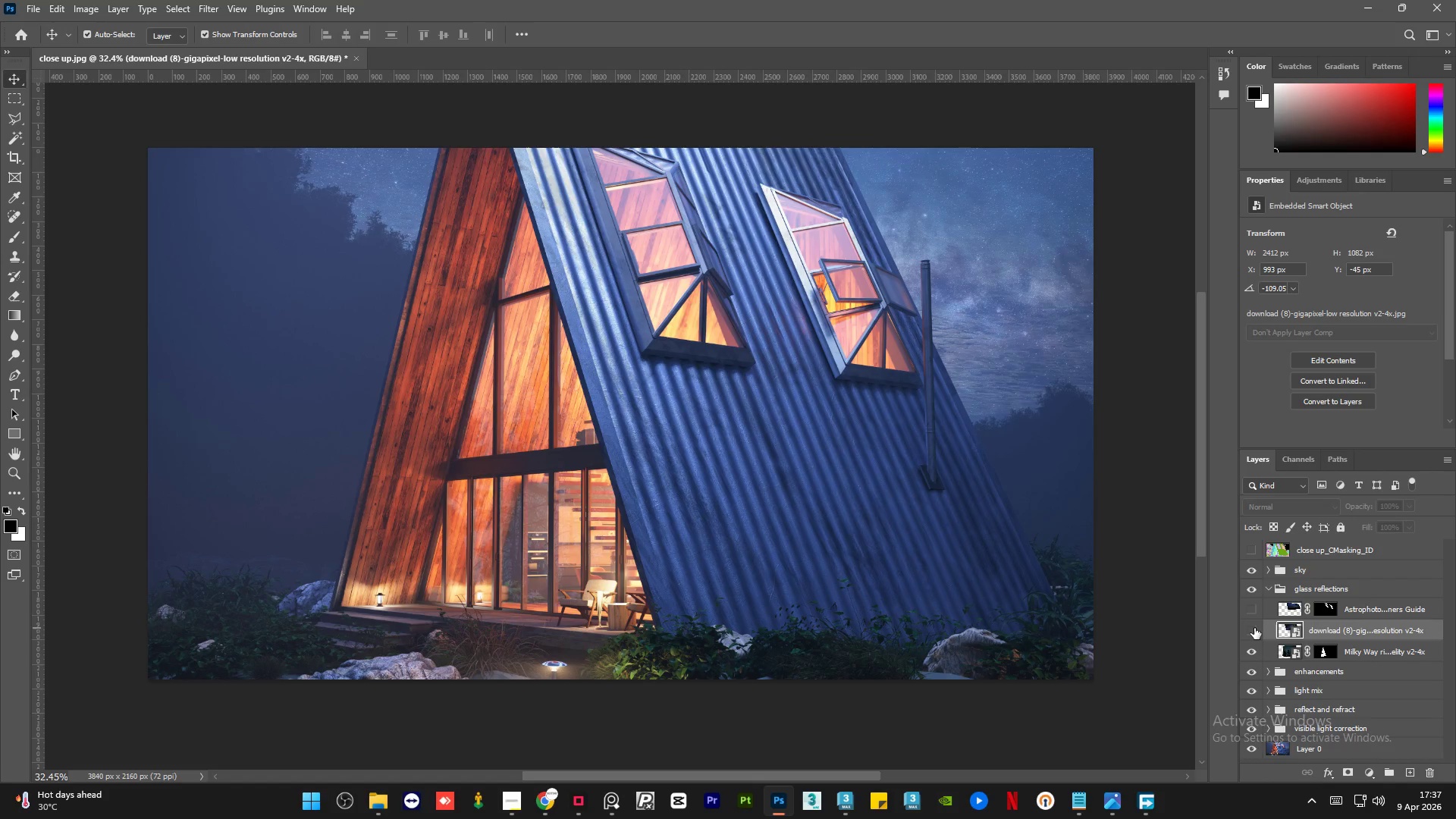 
left_click([1254, 628])
 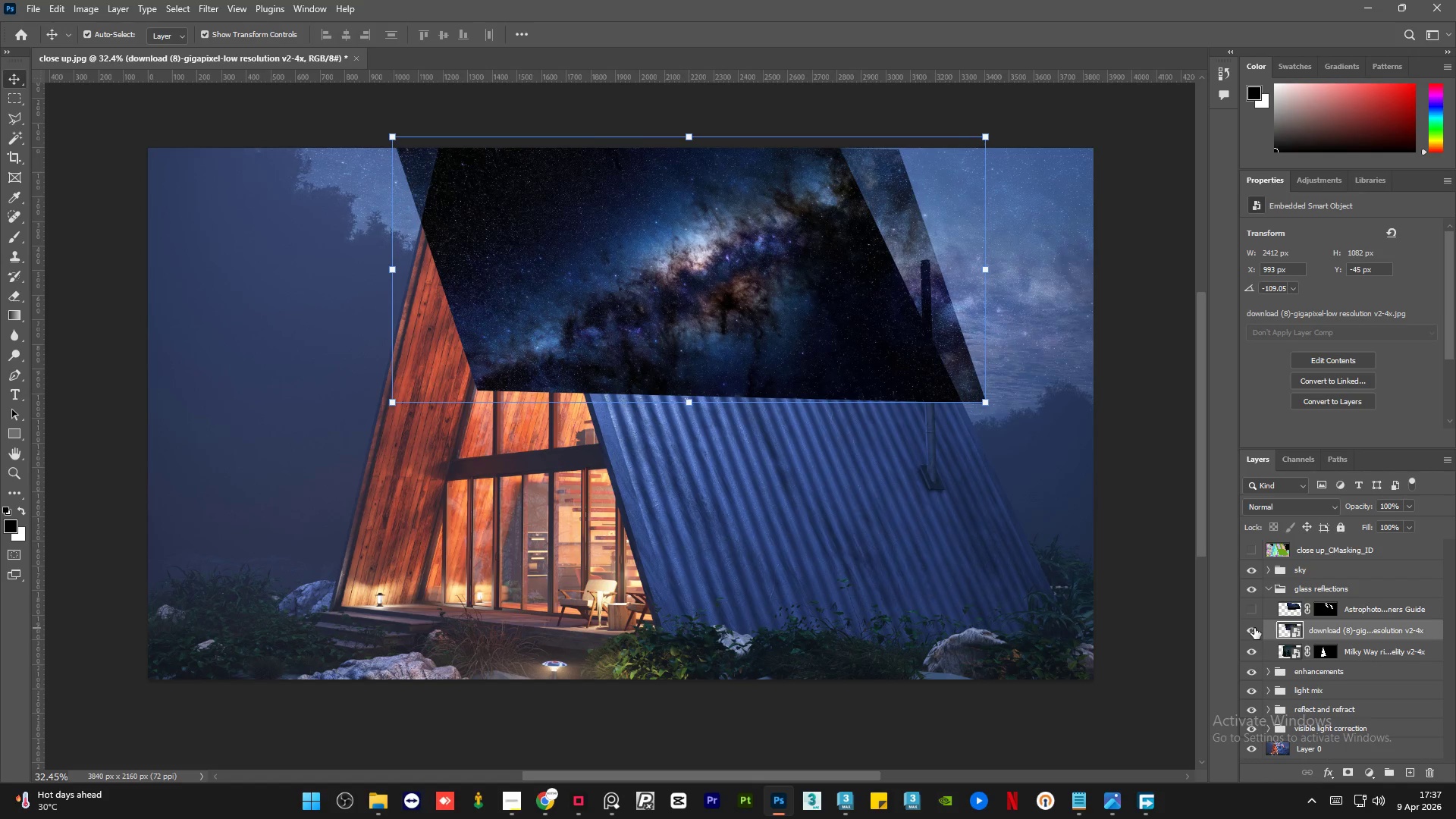 
left_click([1254, 628])
 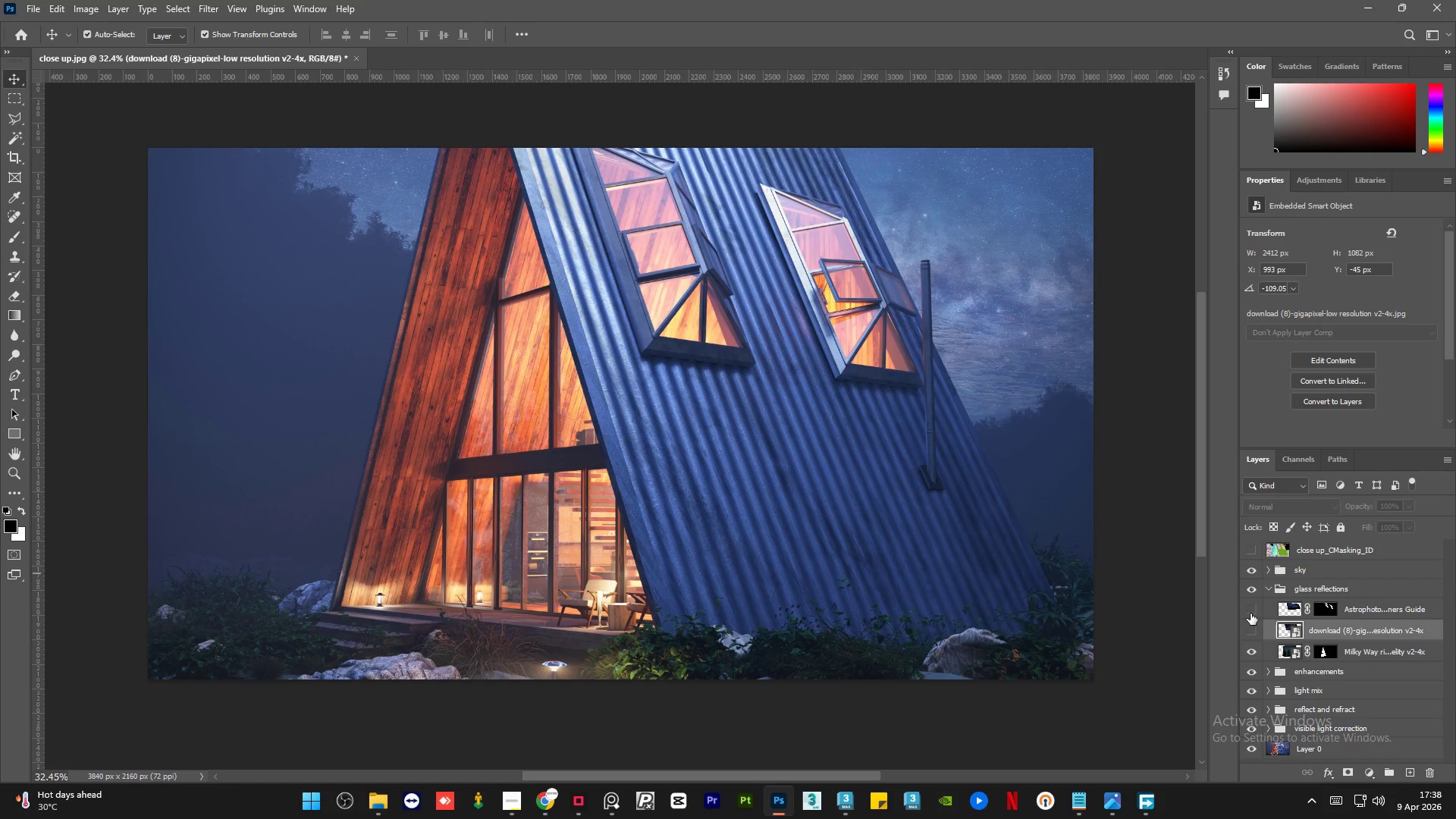 
wait(51.88)
 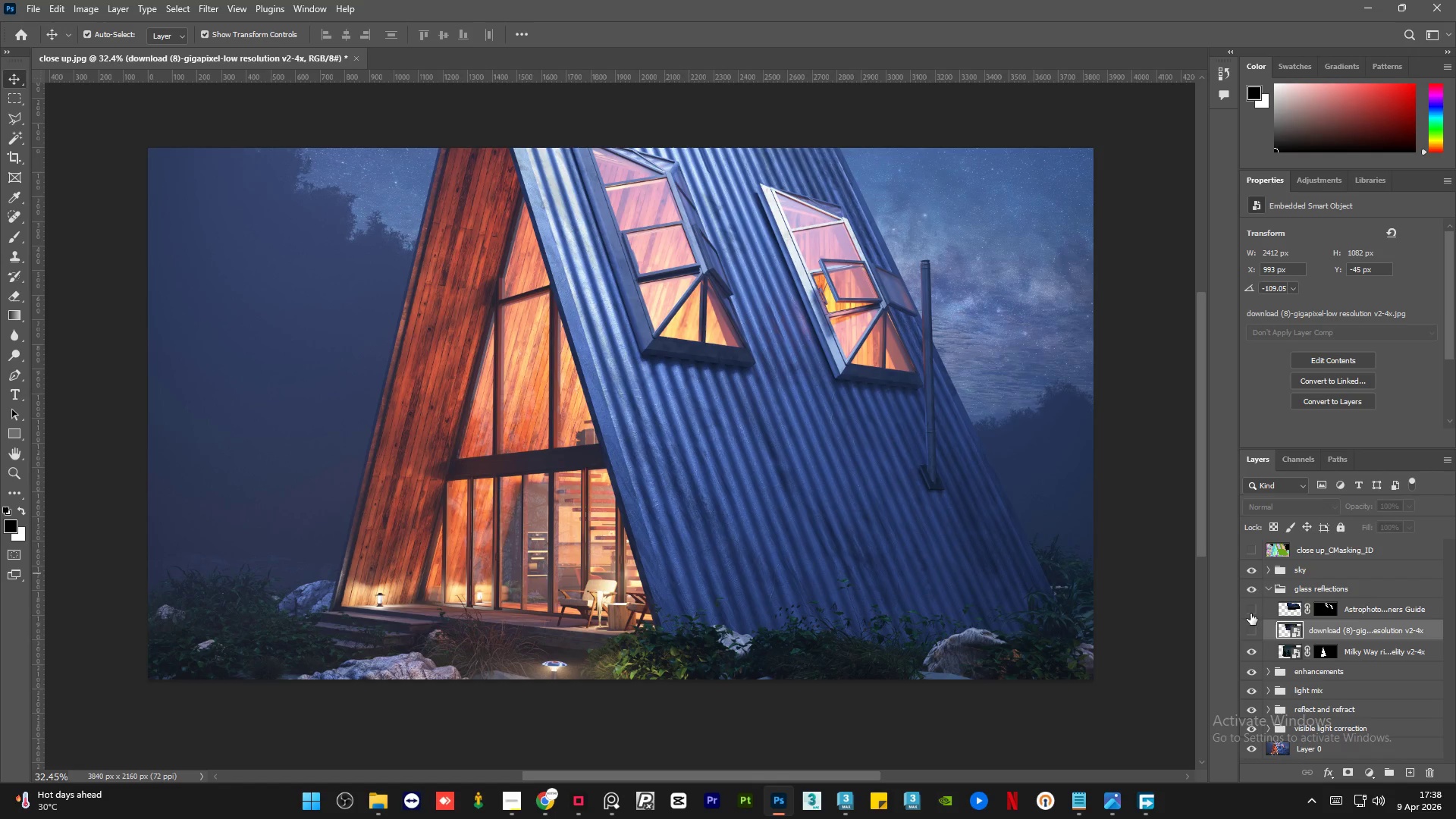 
left_click([1250, 625])
 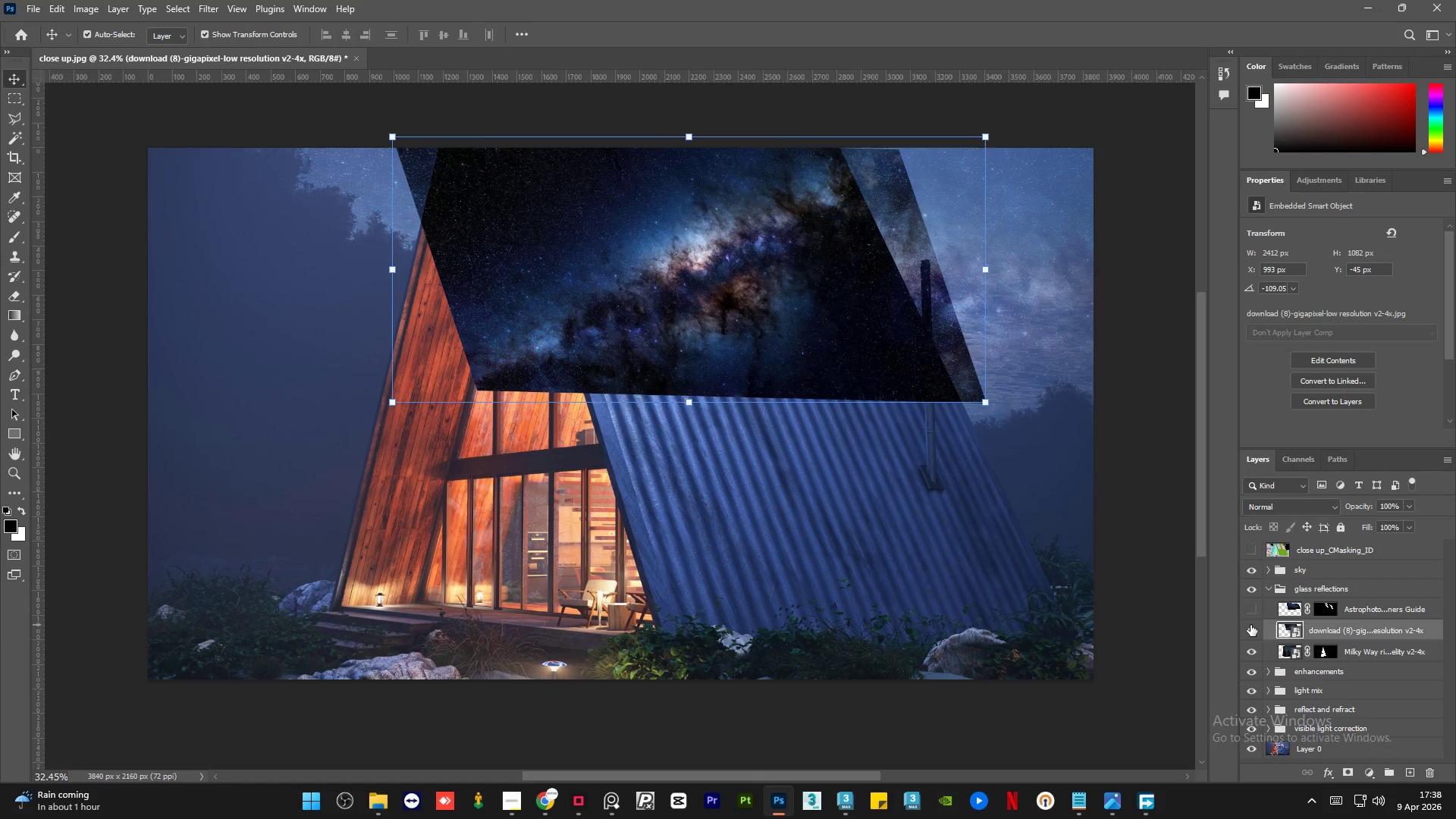 
left_click([1250, 625])
 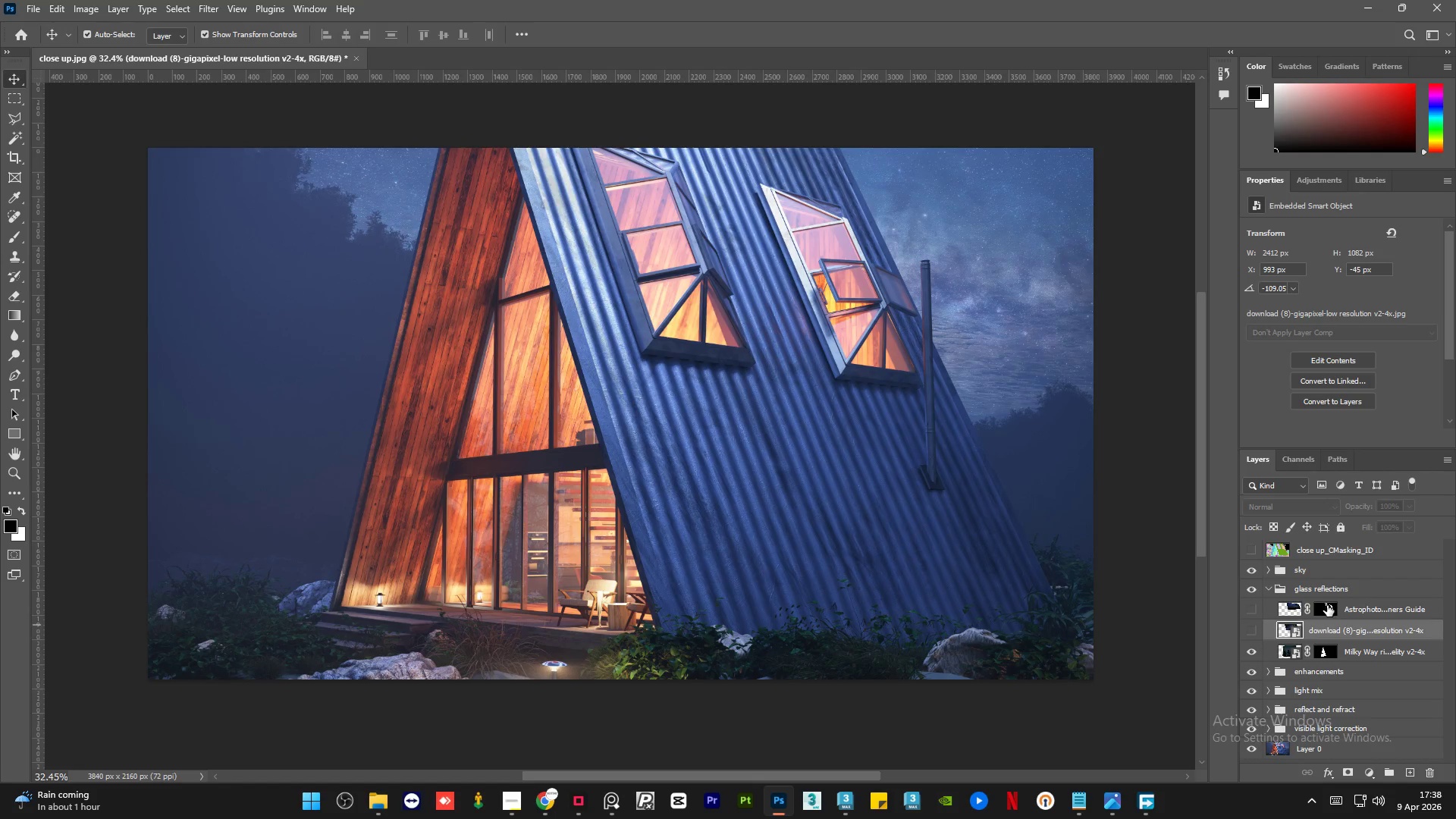 
left_click([1327, 605])
 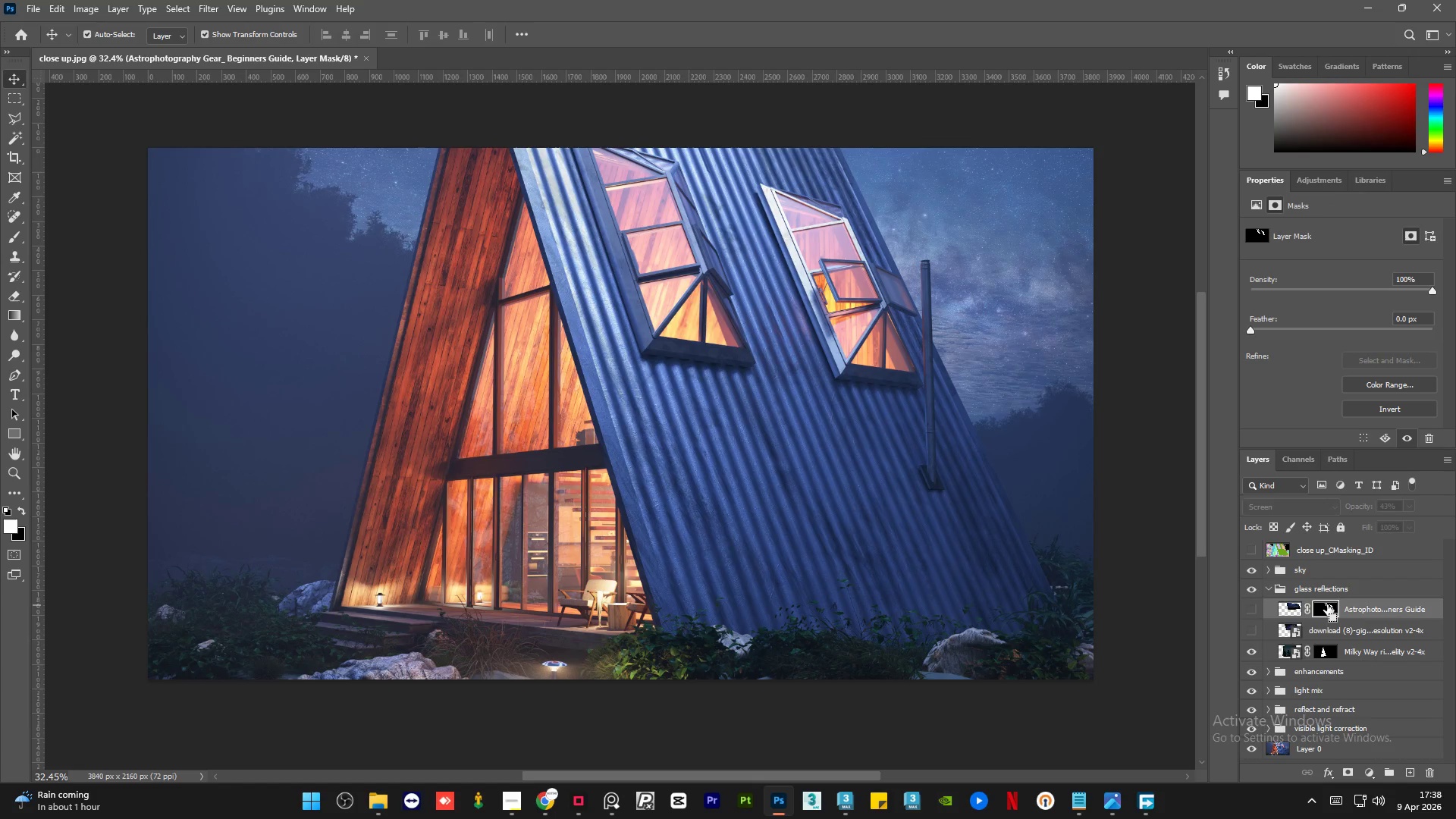 
hold_key(key=ControlLeft, duration=0.52)
left_click([1327, 605])
 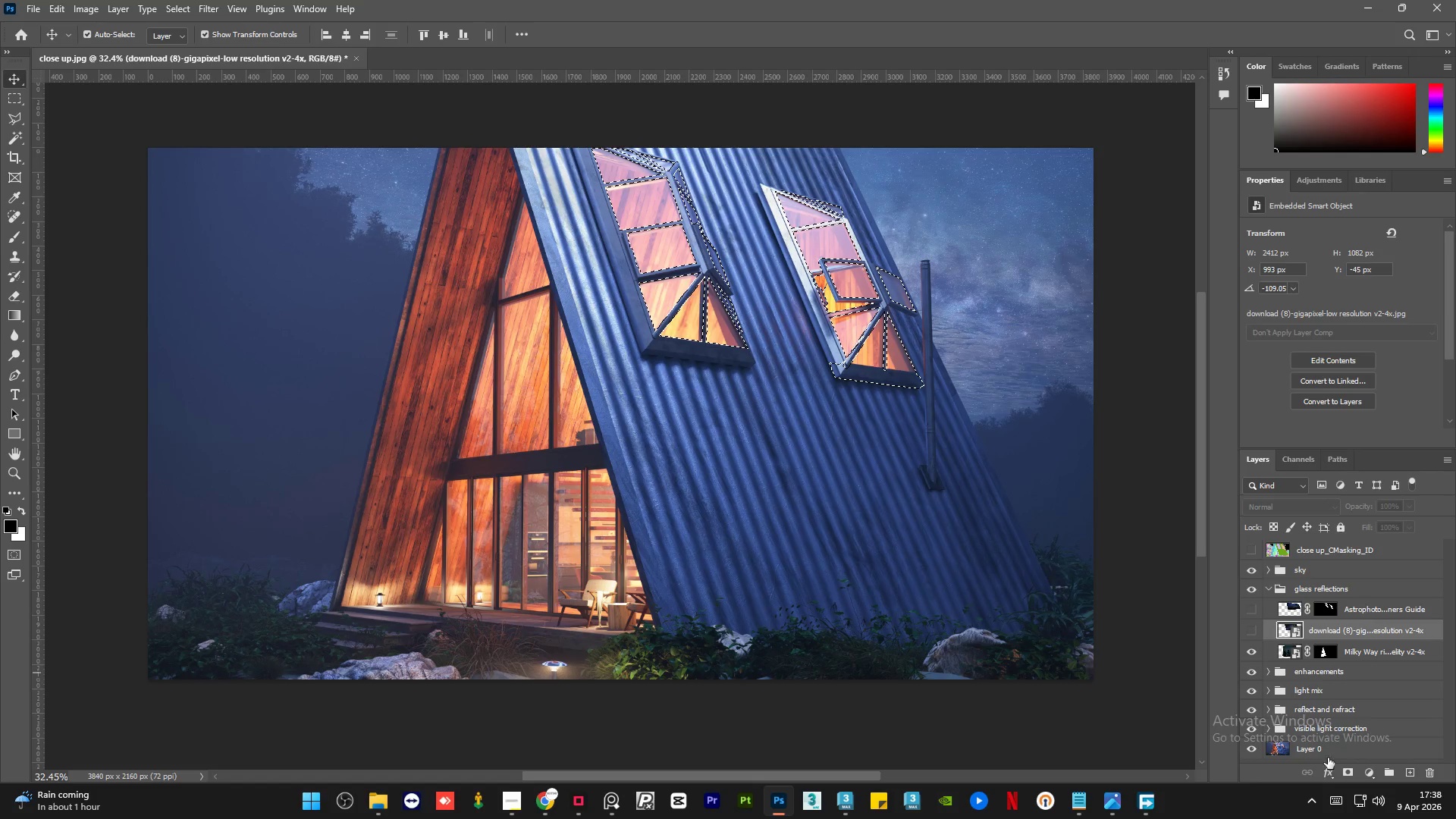 
left_click([1348, 775])
 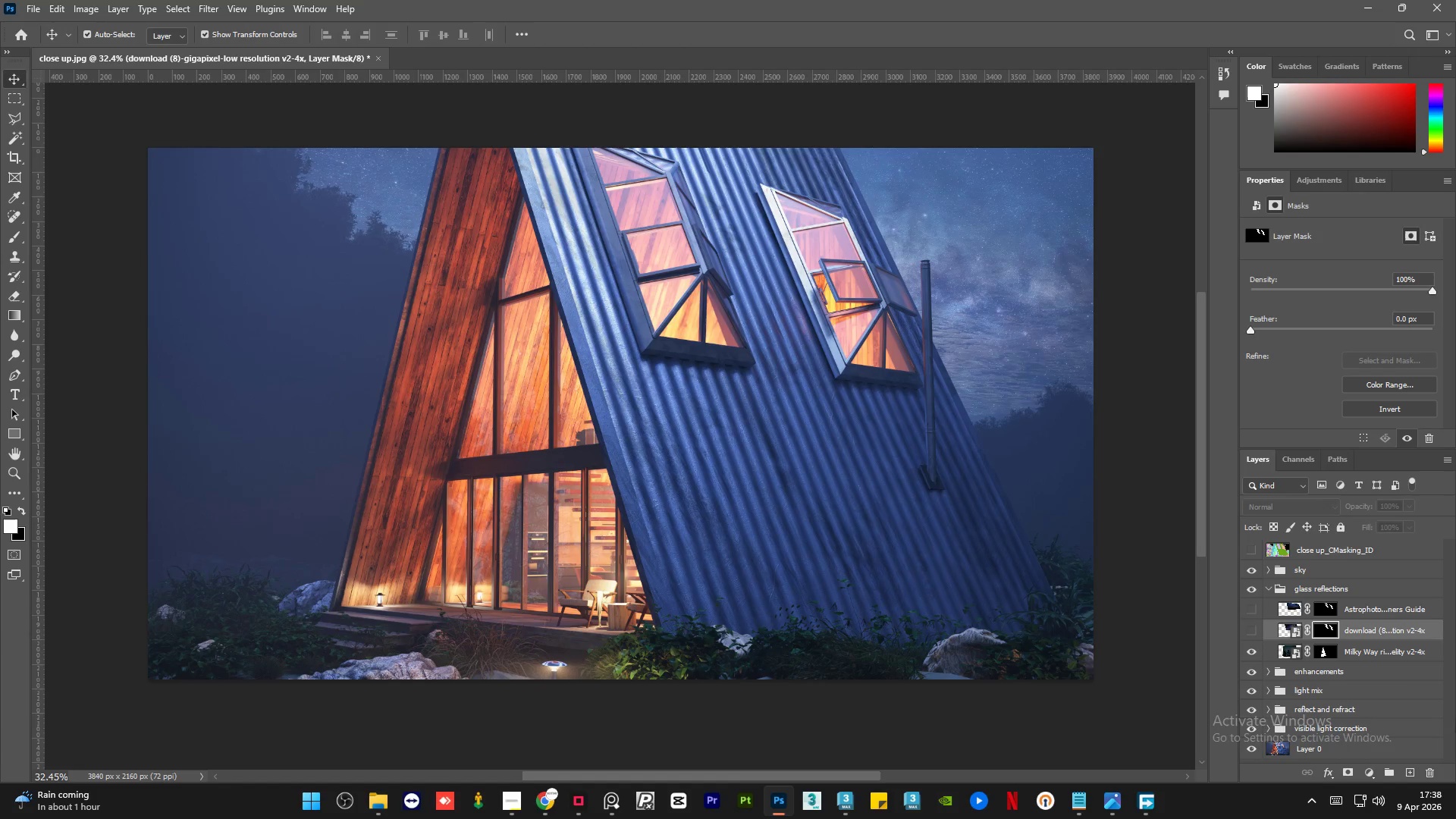 
wait(5.61)
 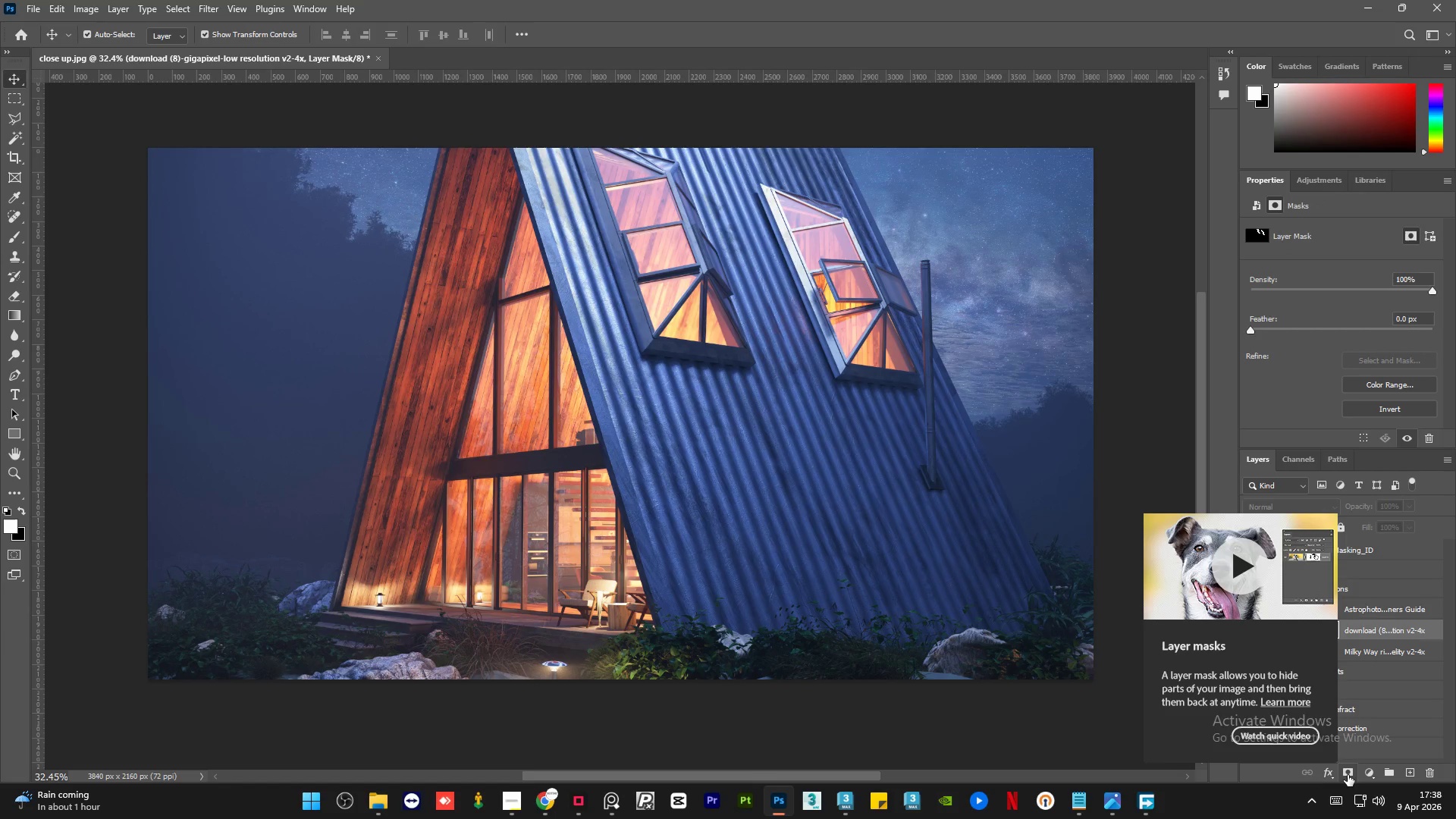 
left_click([1397, 612])
 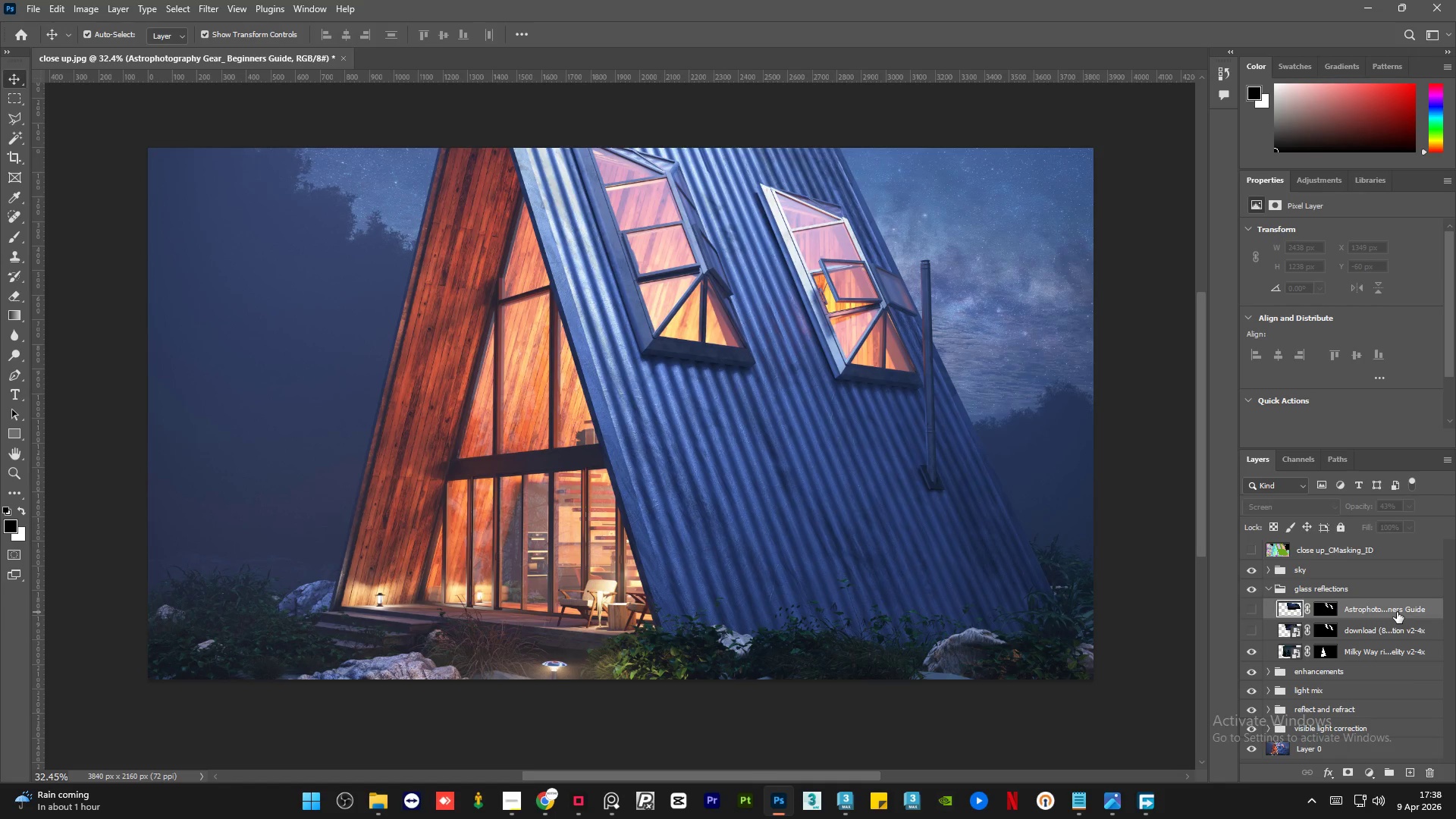 
right_click([1397, 612])
 